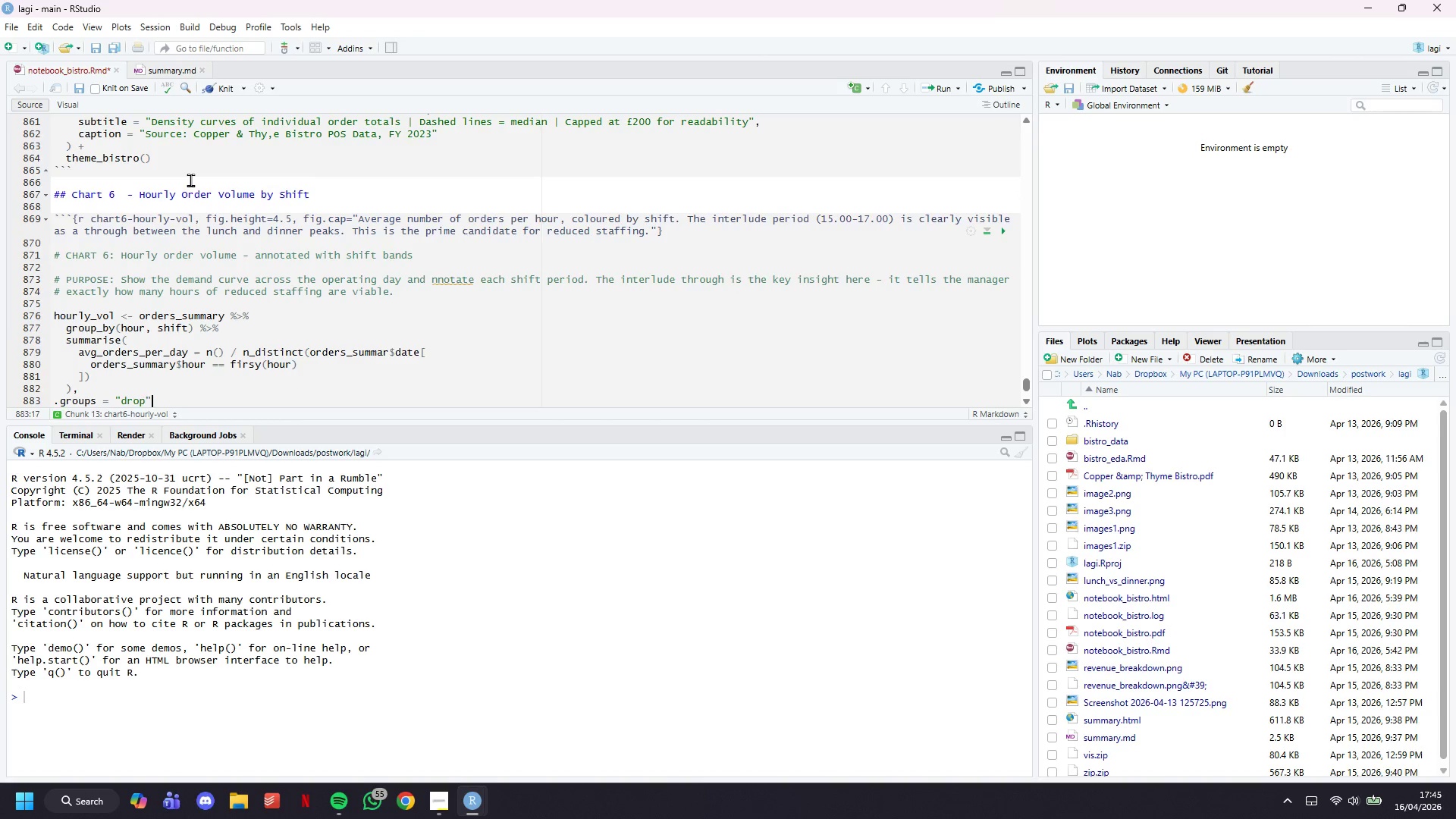 
 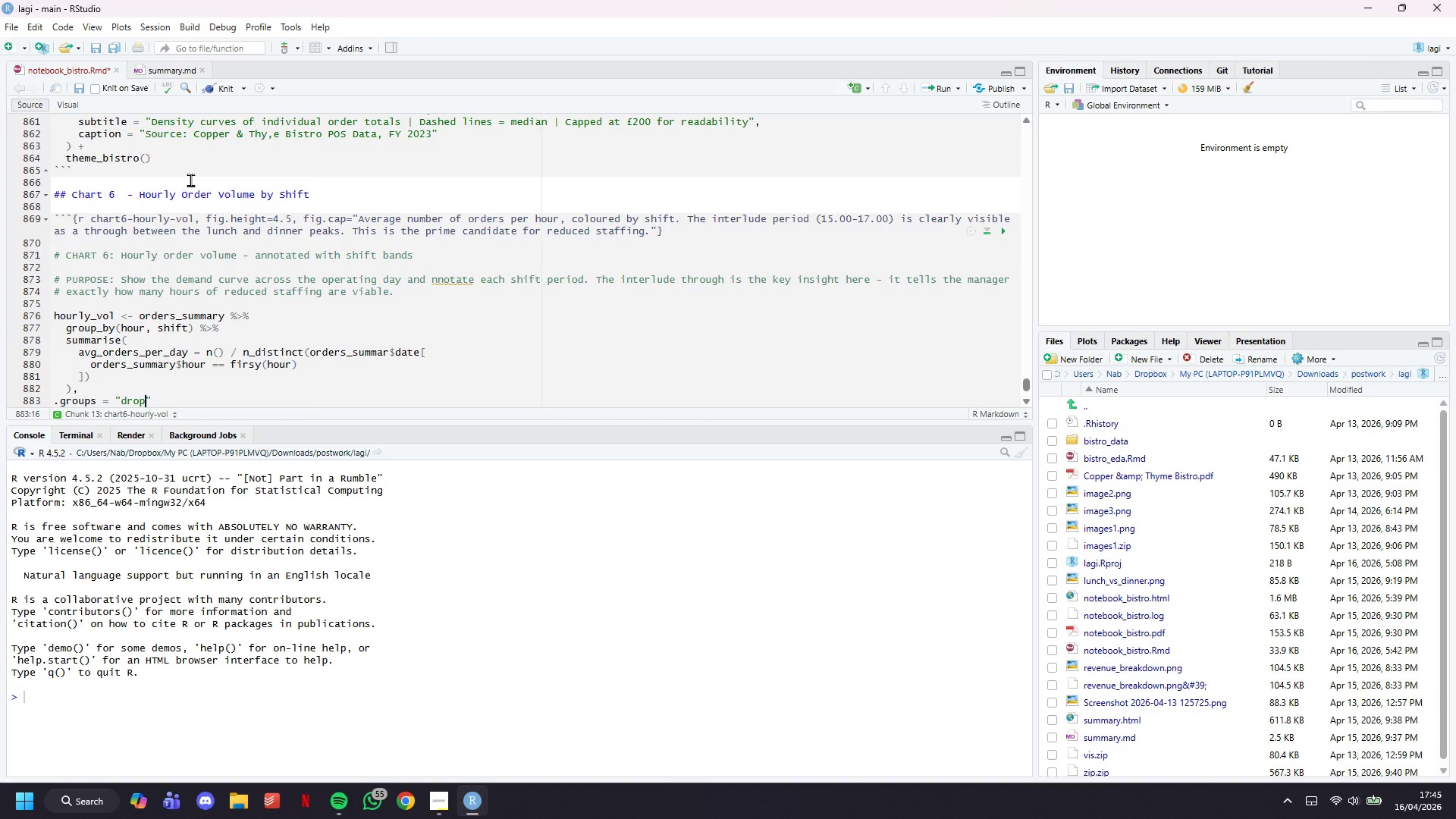 
key(ArrowRight)
 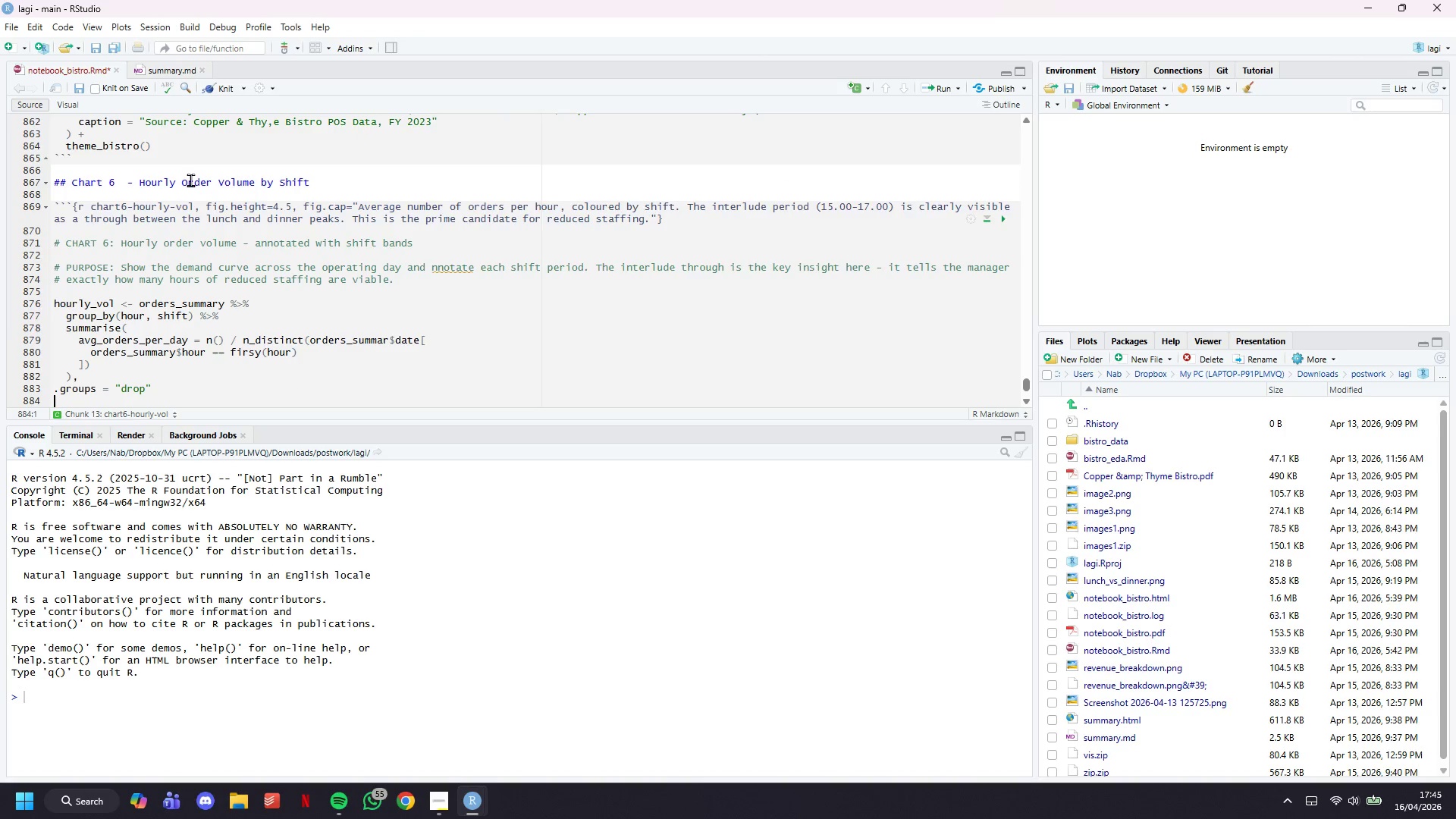 
key(ArrowDown)
 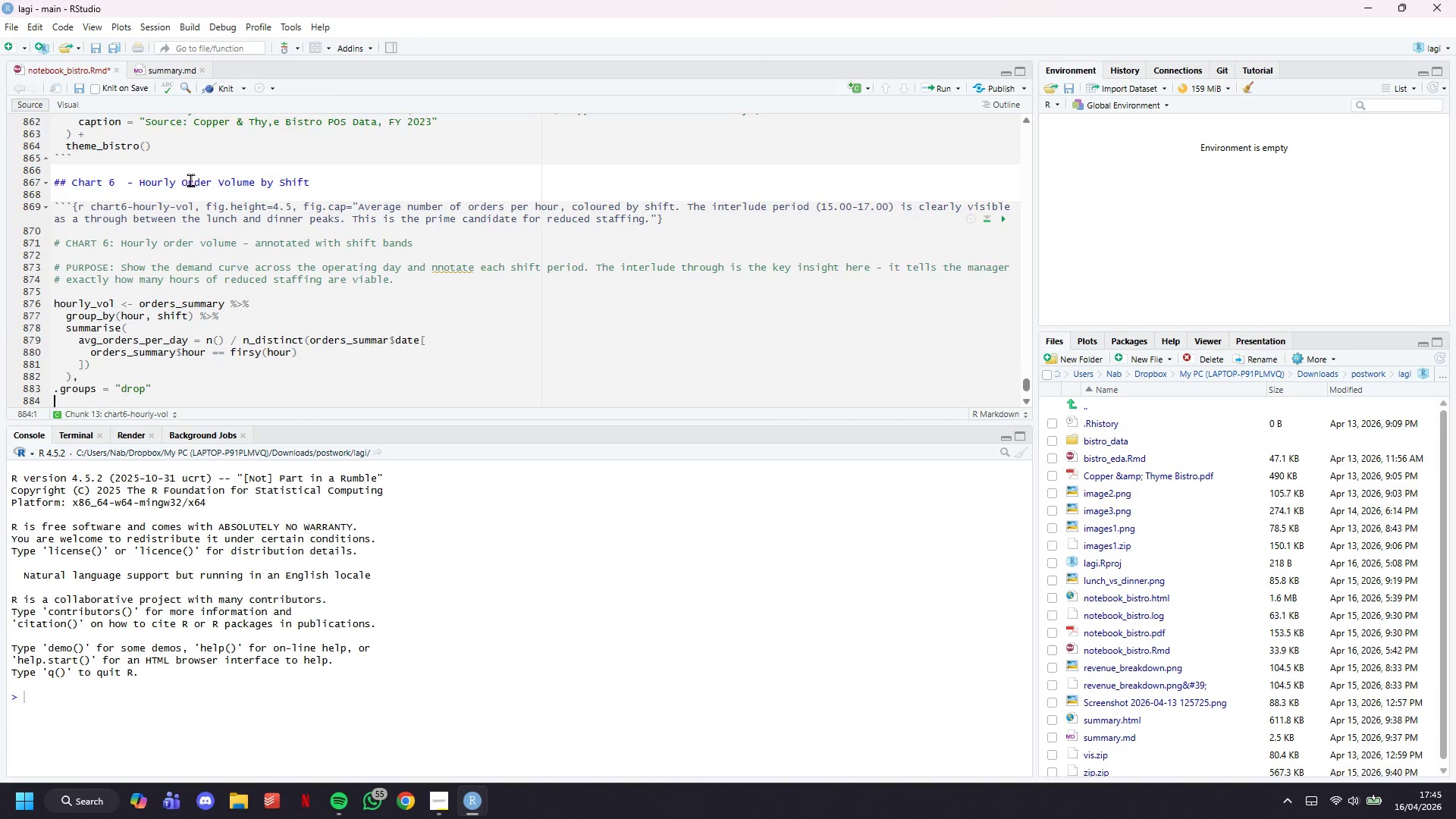 
key(ArrowDown)
 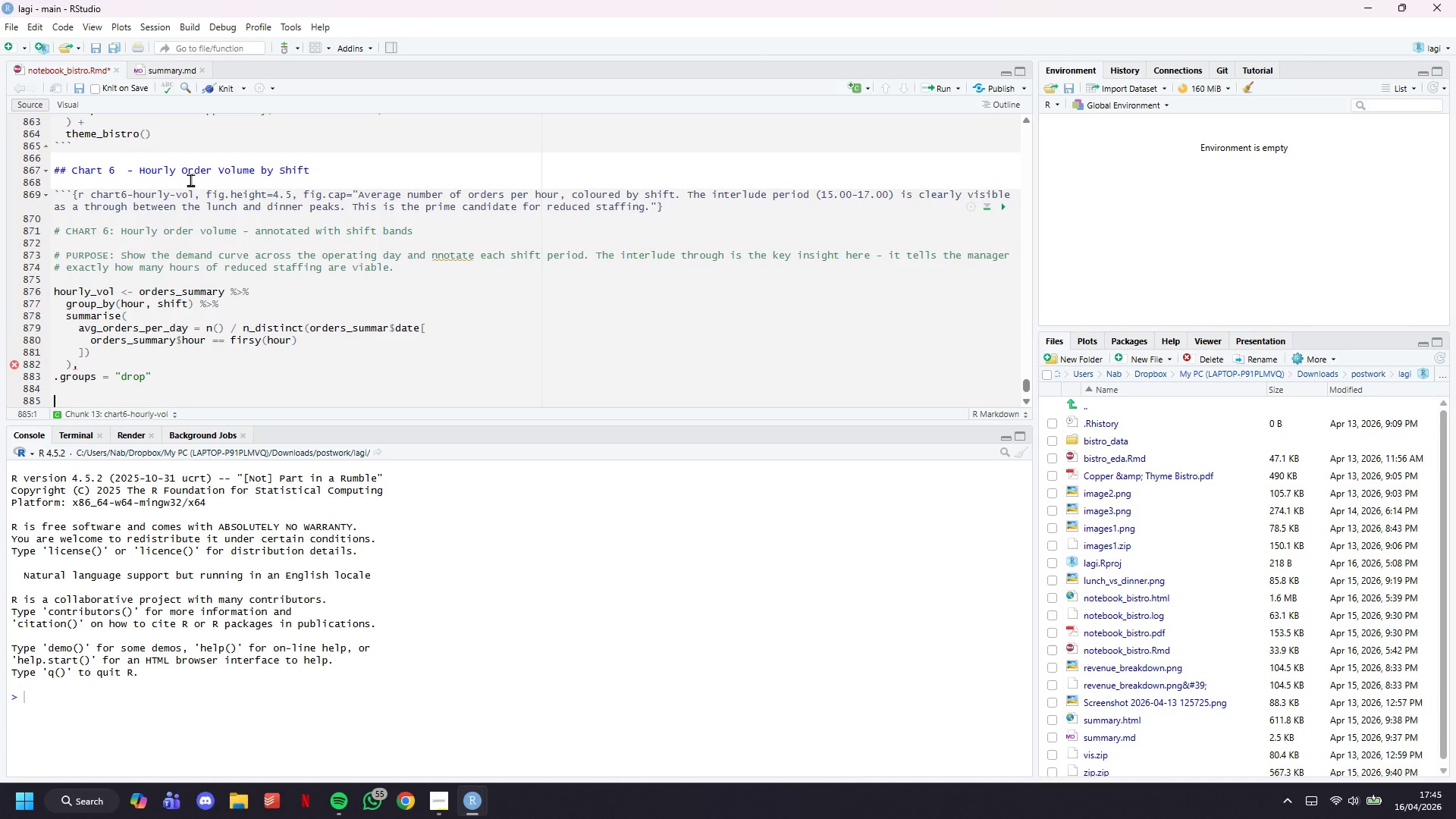 
key(ArrowDown)
 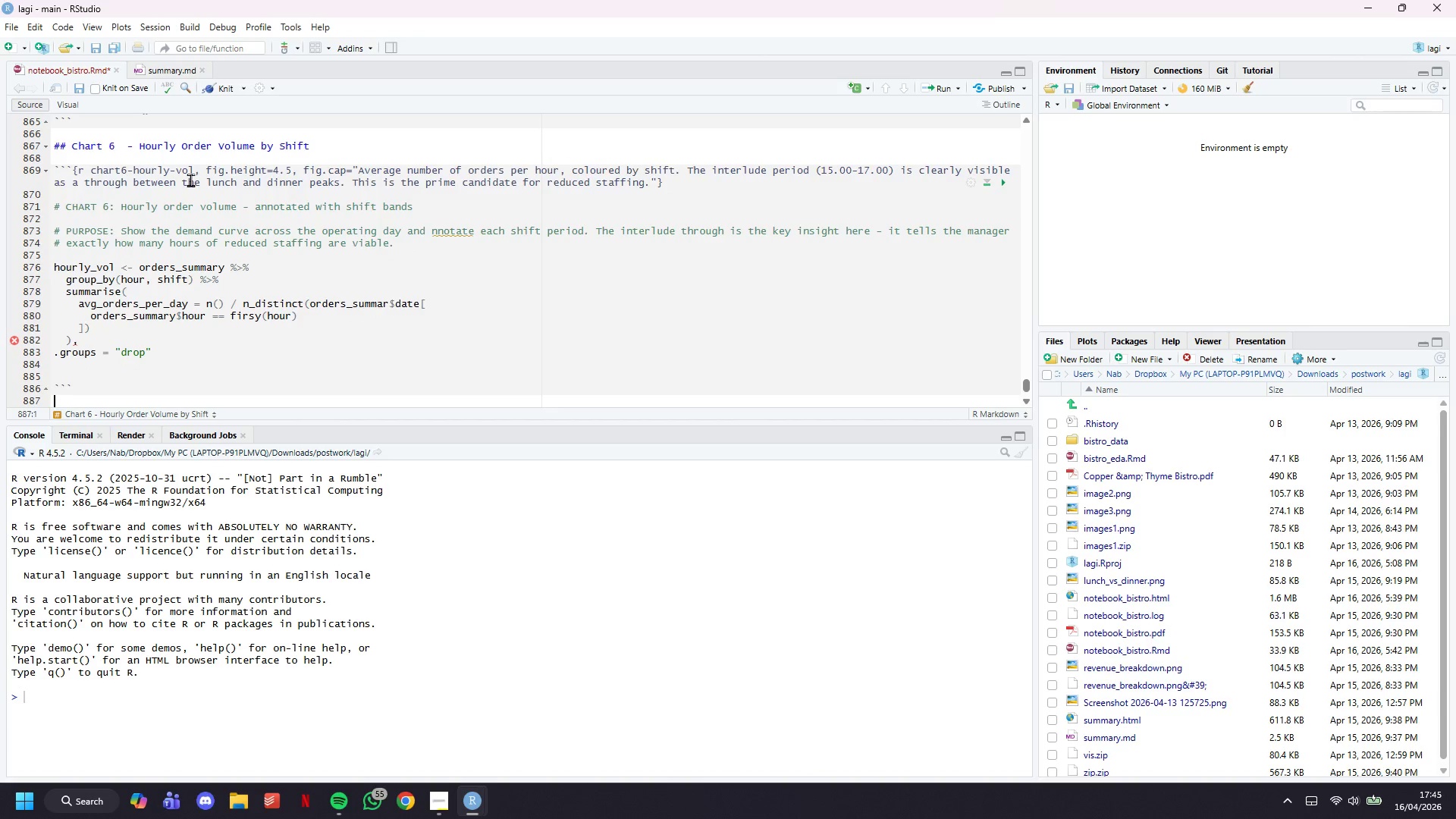 
key(ArrowDown)
 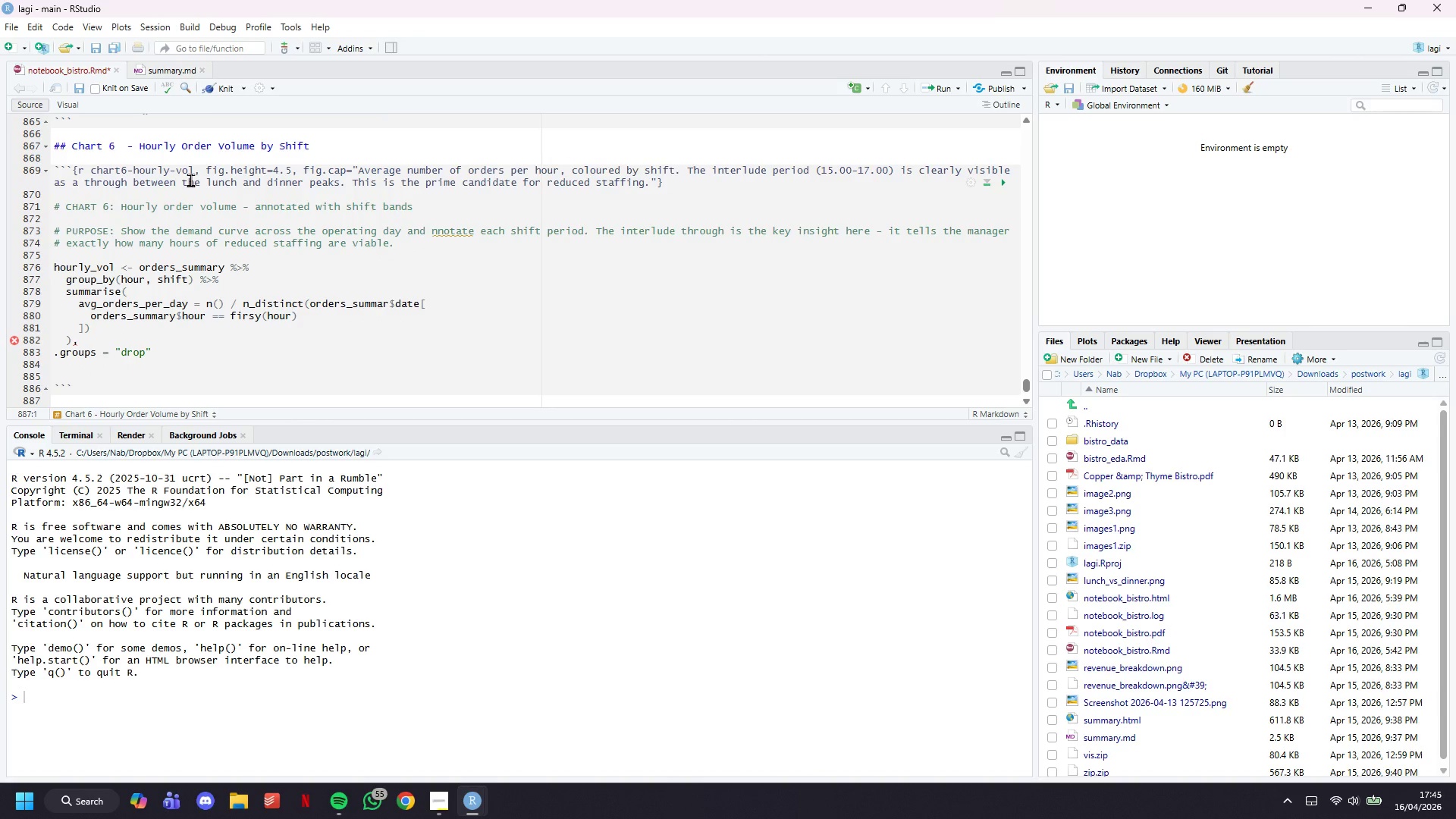 
key(ArrowUp)
 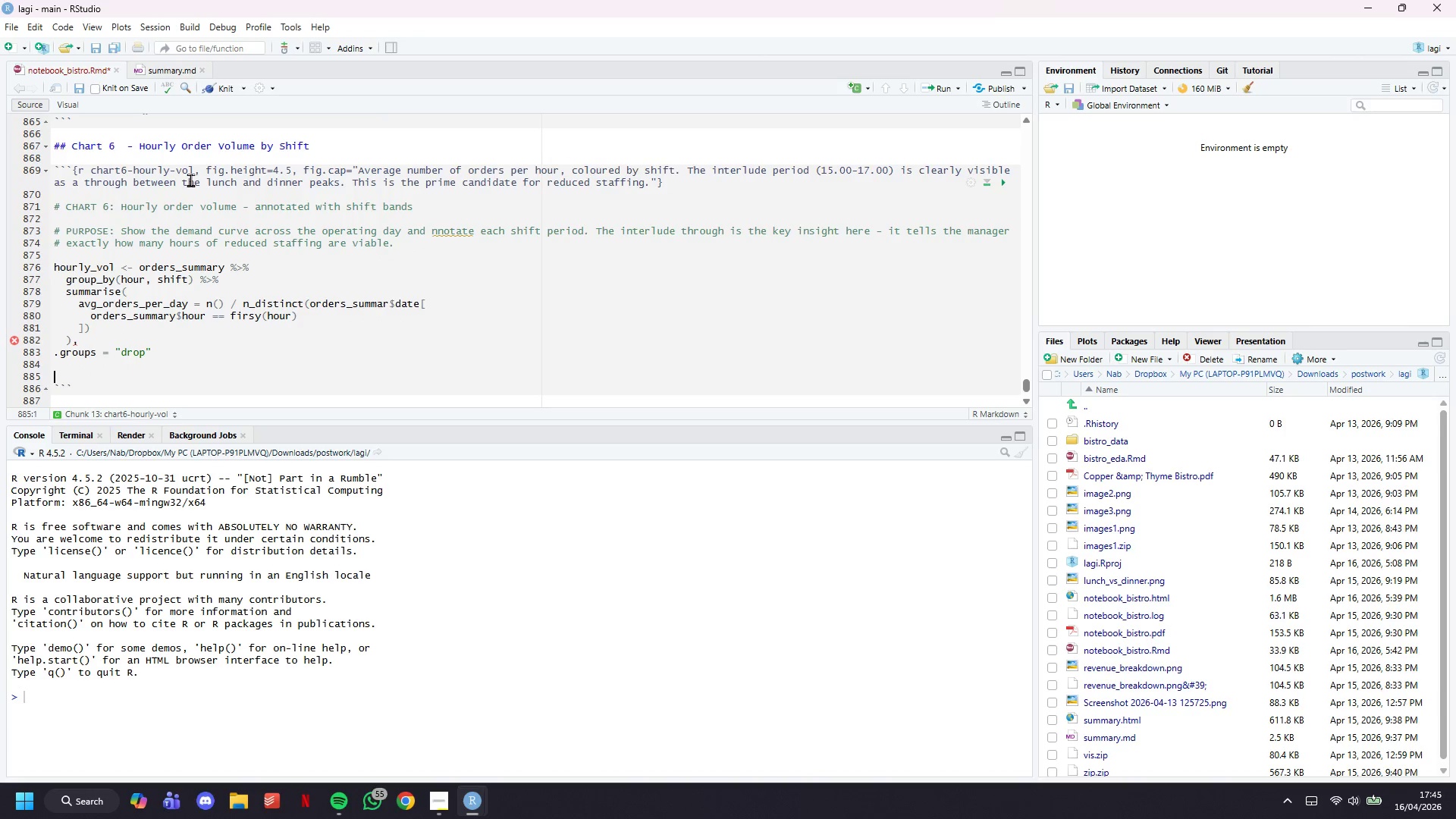 
key(ArrowUp)
 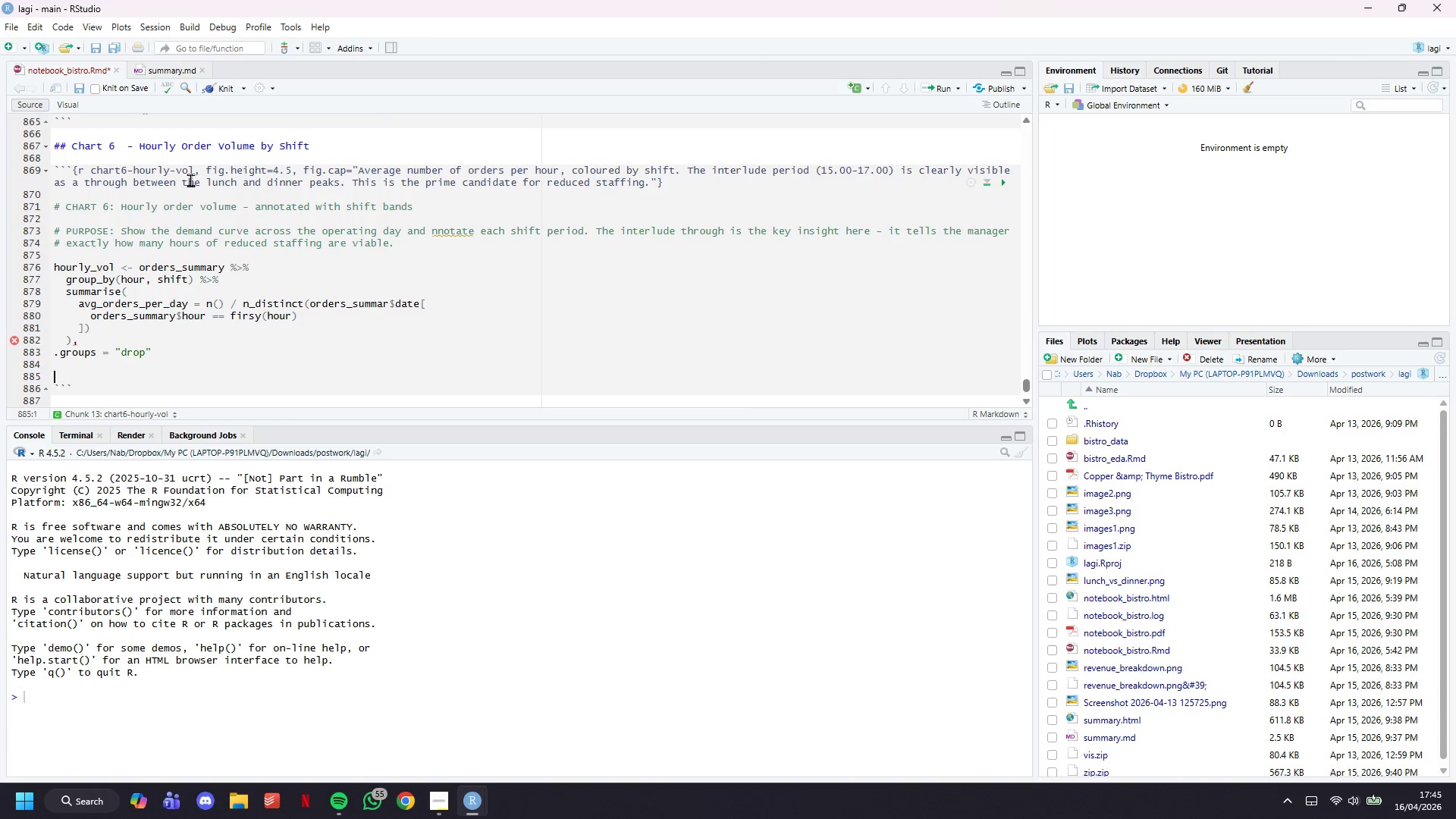 
key(Shift+ShiftLeft)
 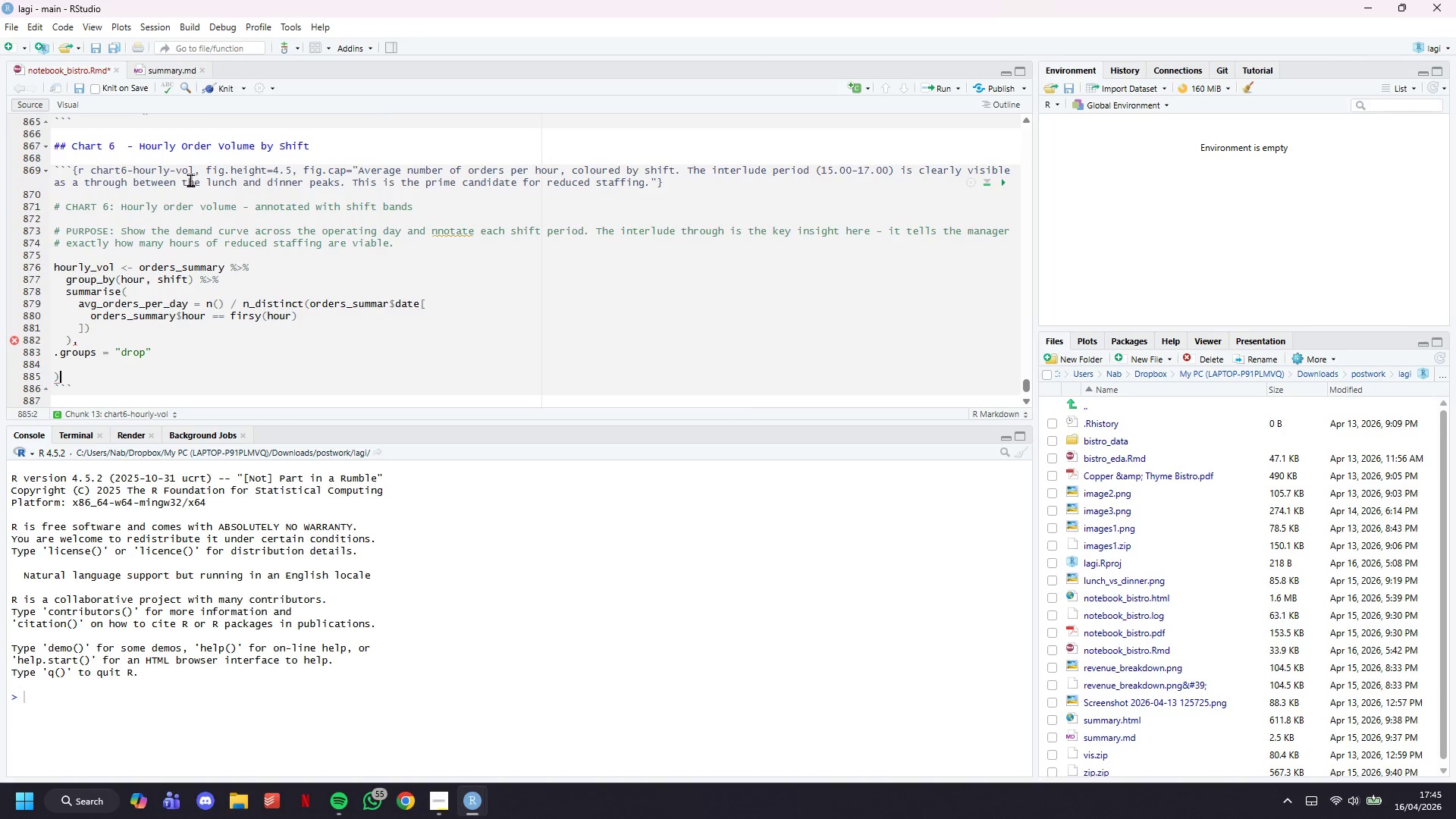 
key(Shift+0)
 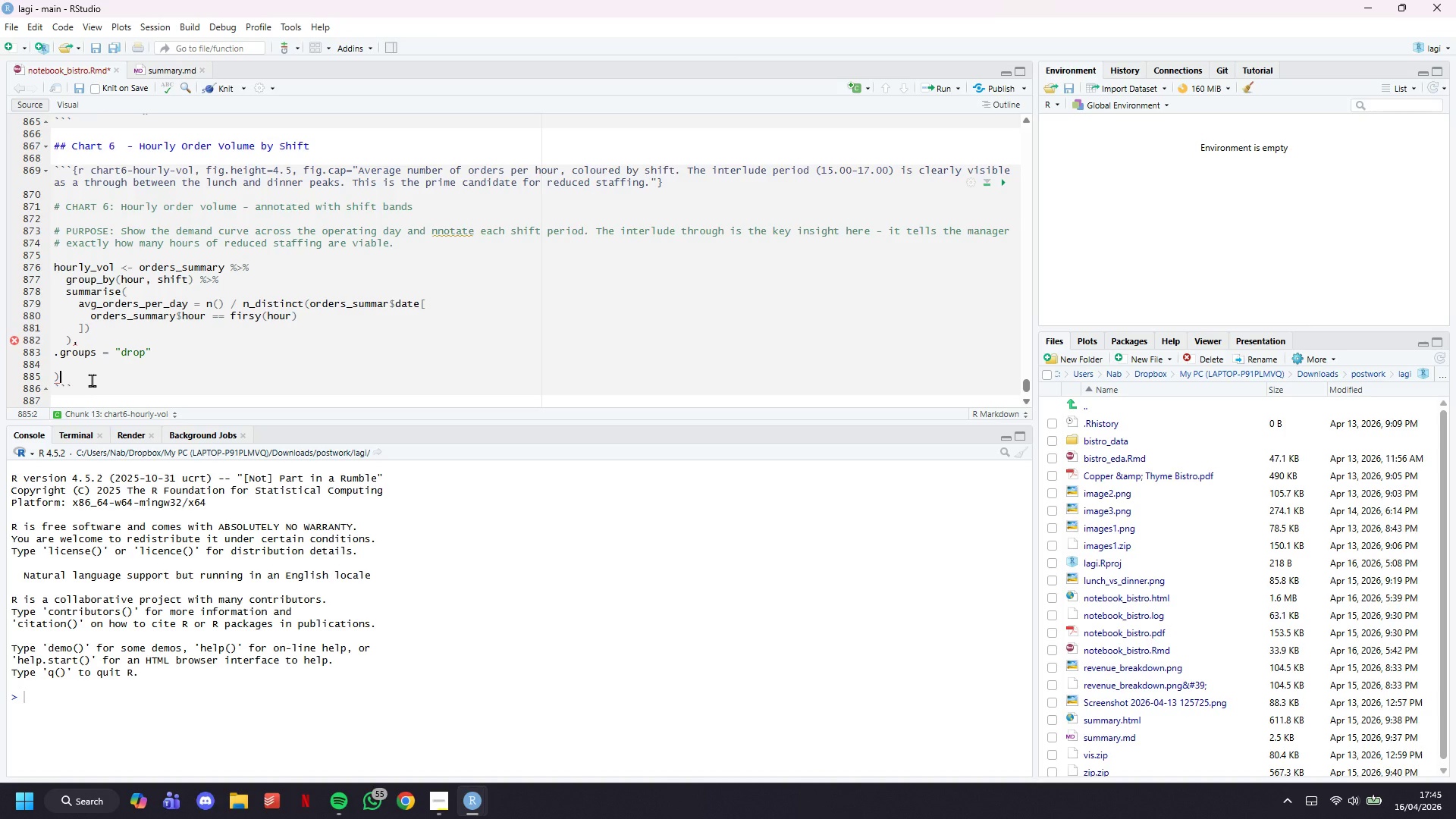 
left_click([67, 369])
 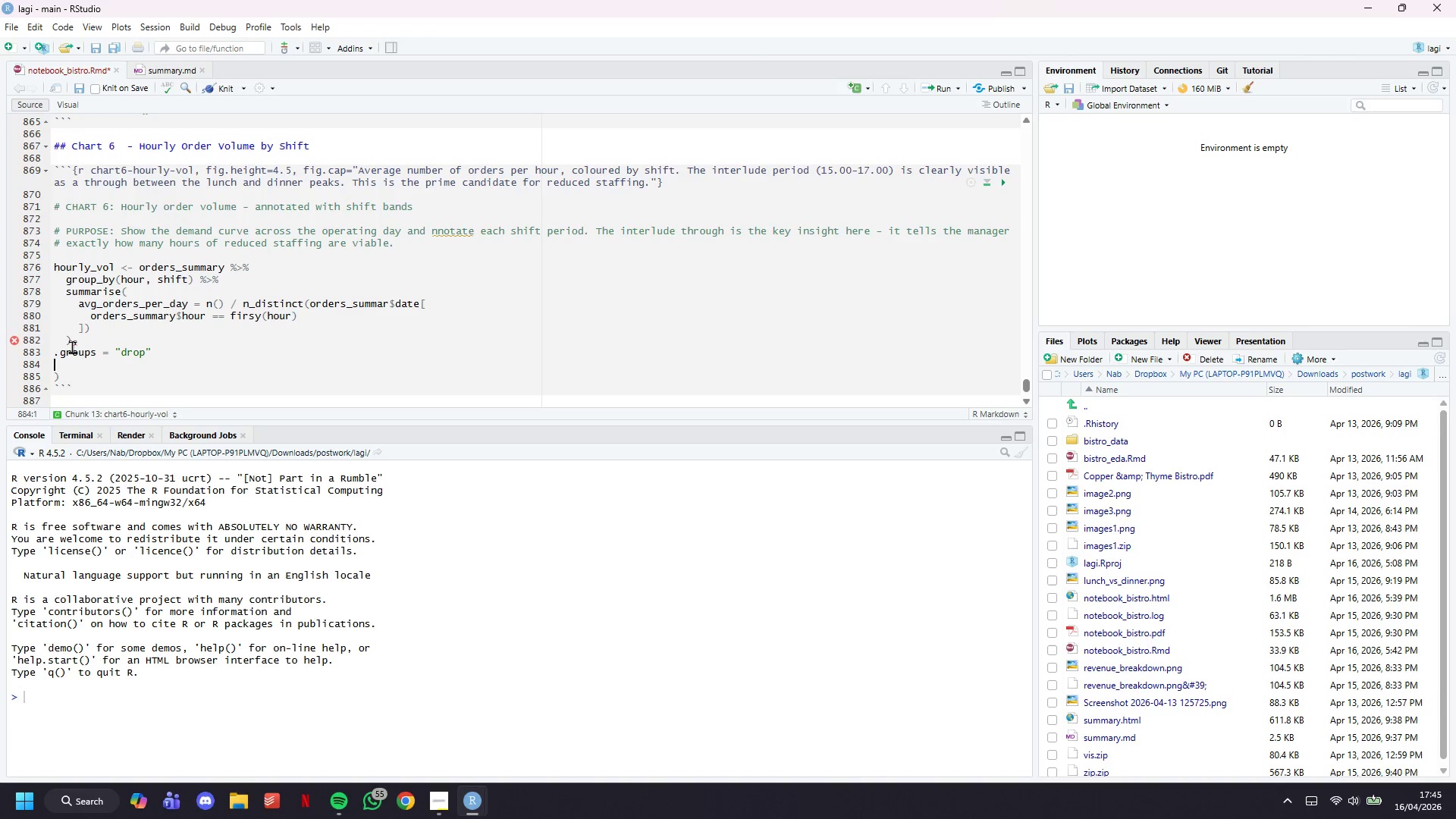 
left_click([72, 347])
 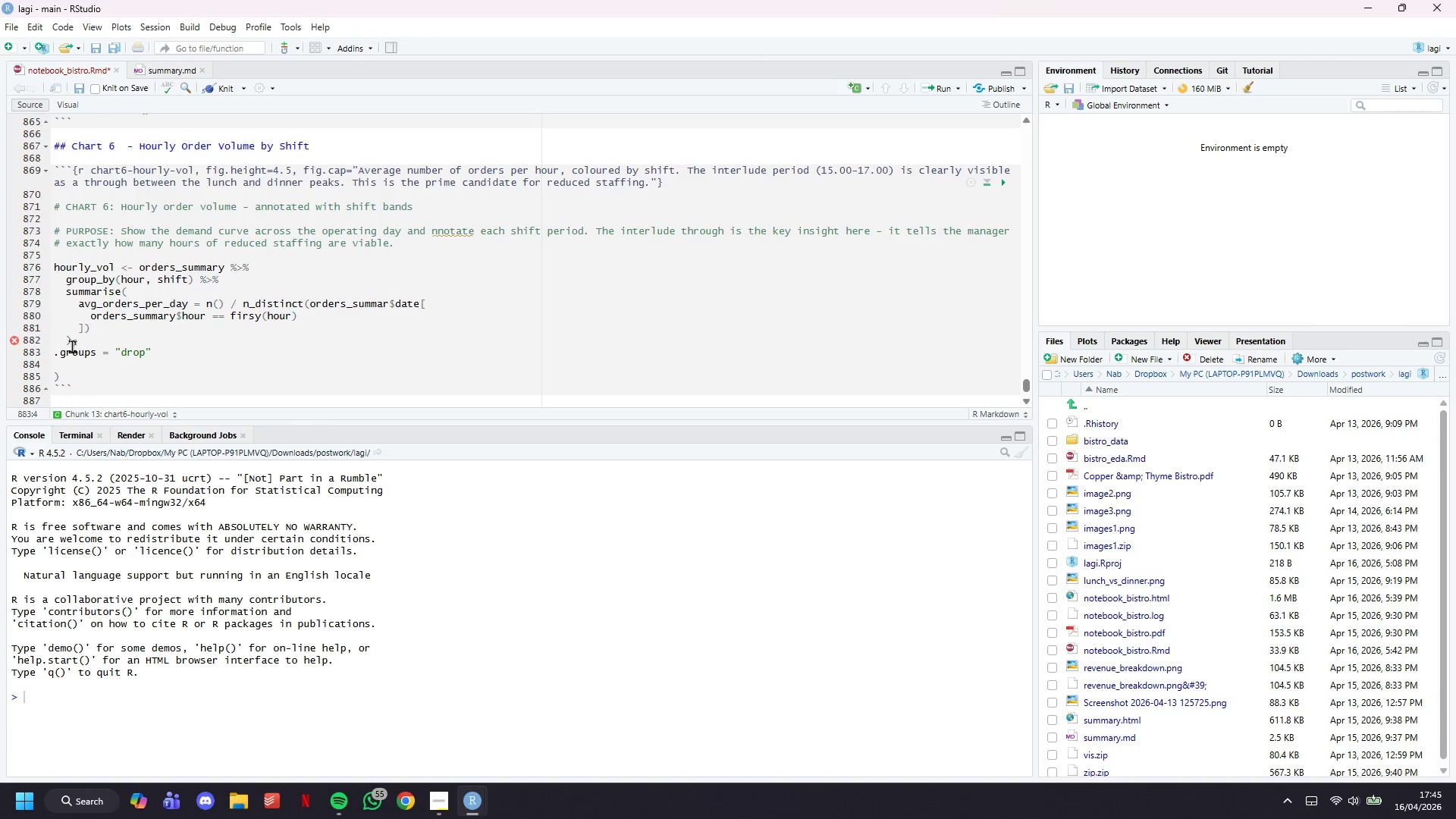 
left_click([71, 346])
 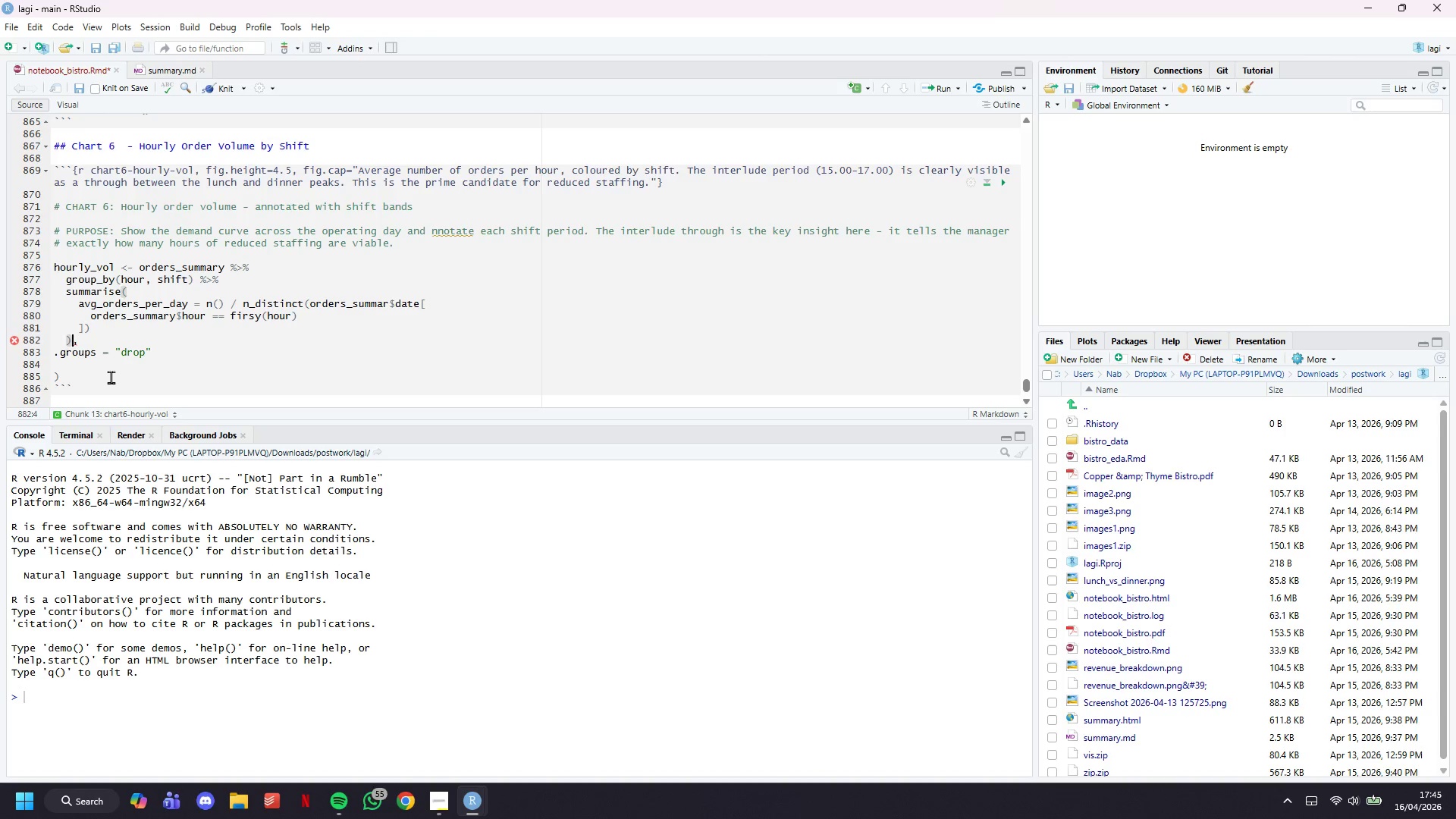 
left_click([111, 377])
 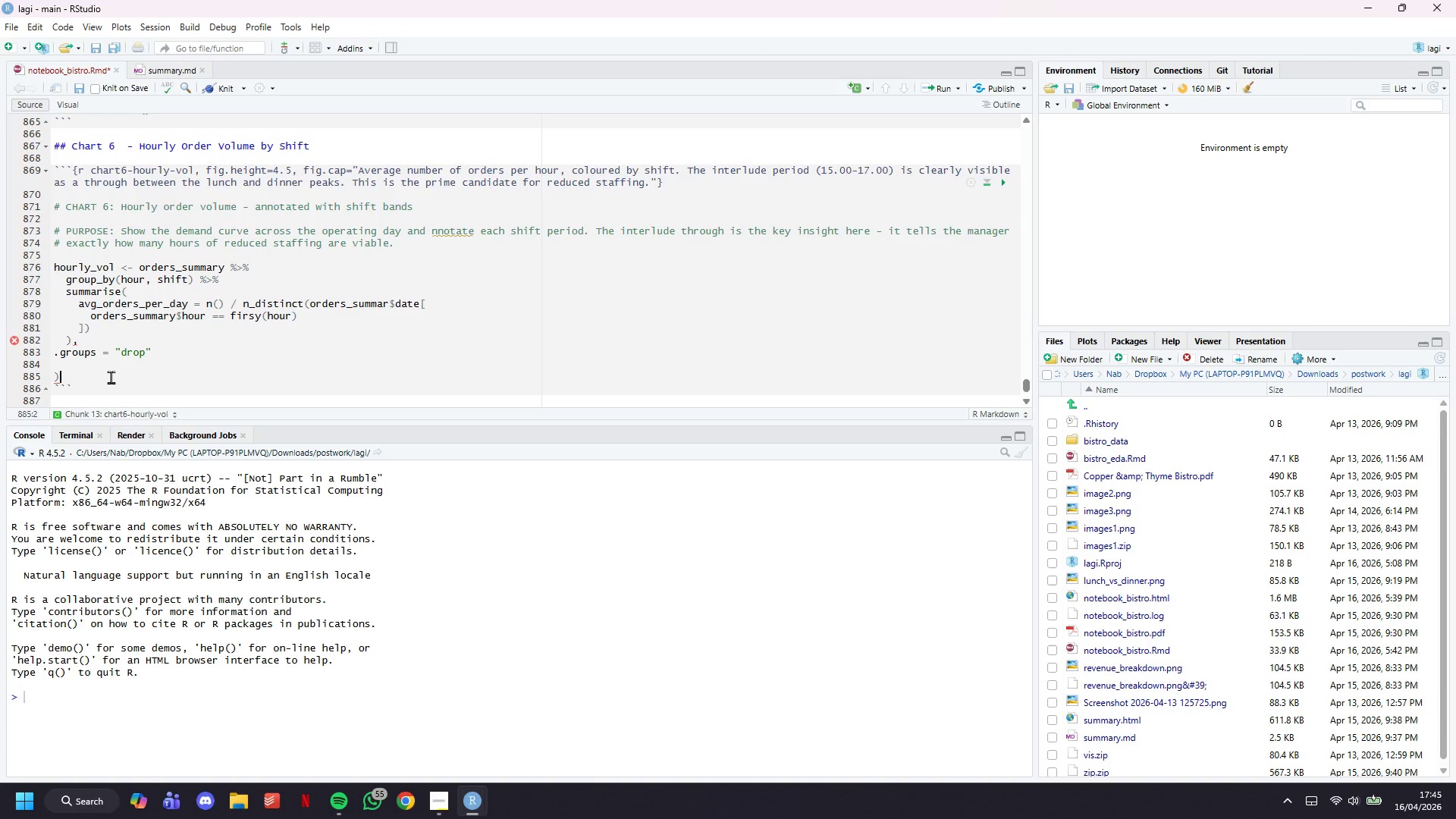 
left_click([111, 377])
 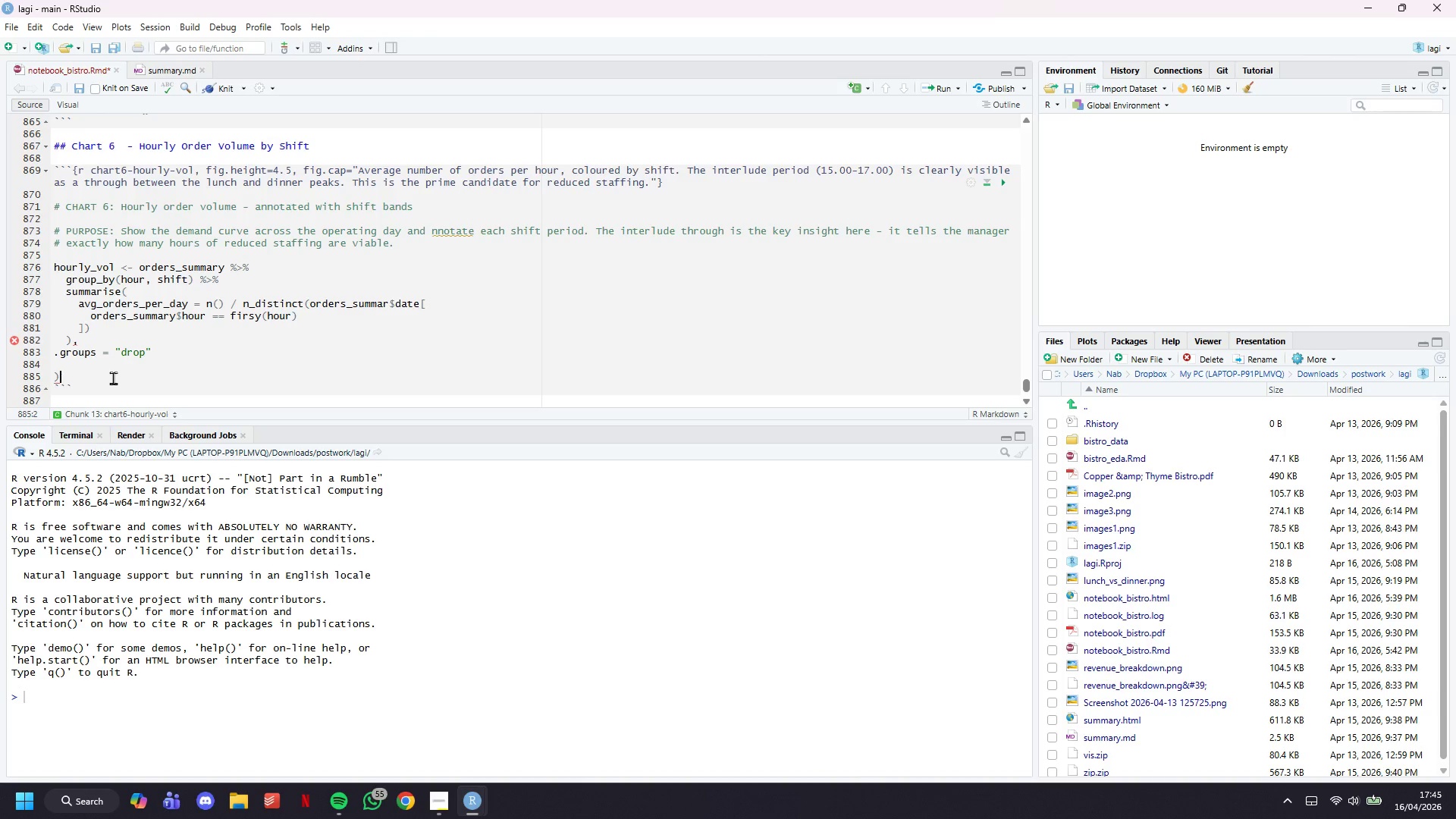 
left_click_drag(start_coordinate=[113, 378], to_coordinate=[26, 253])
 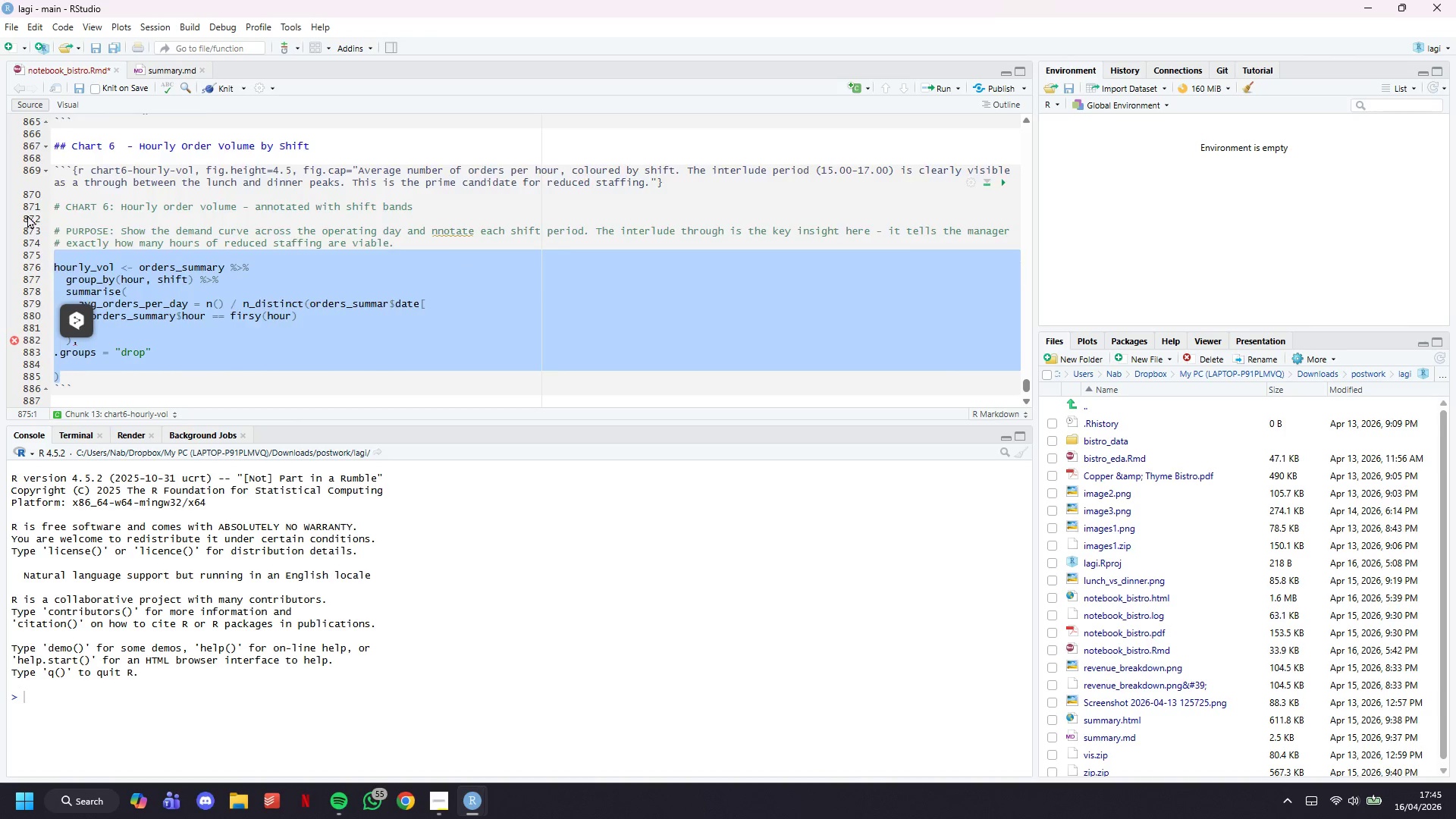 
key(Backspace)
 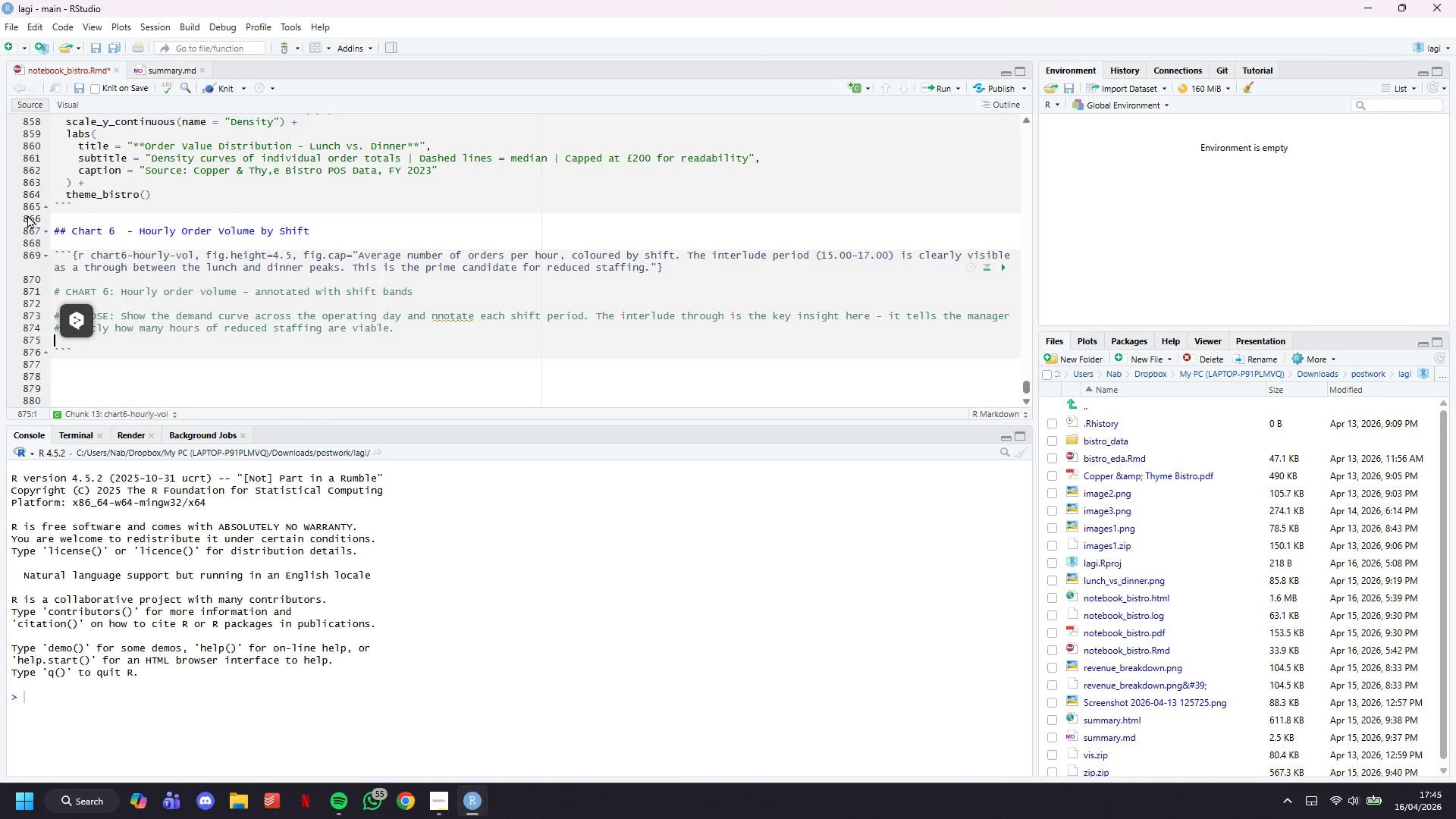 
key(Control+S)
 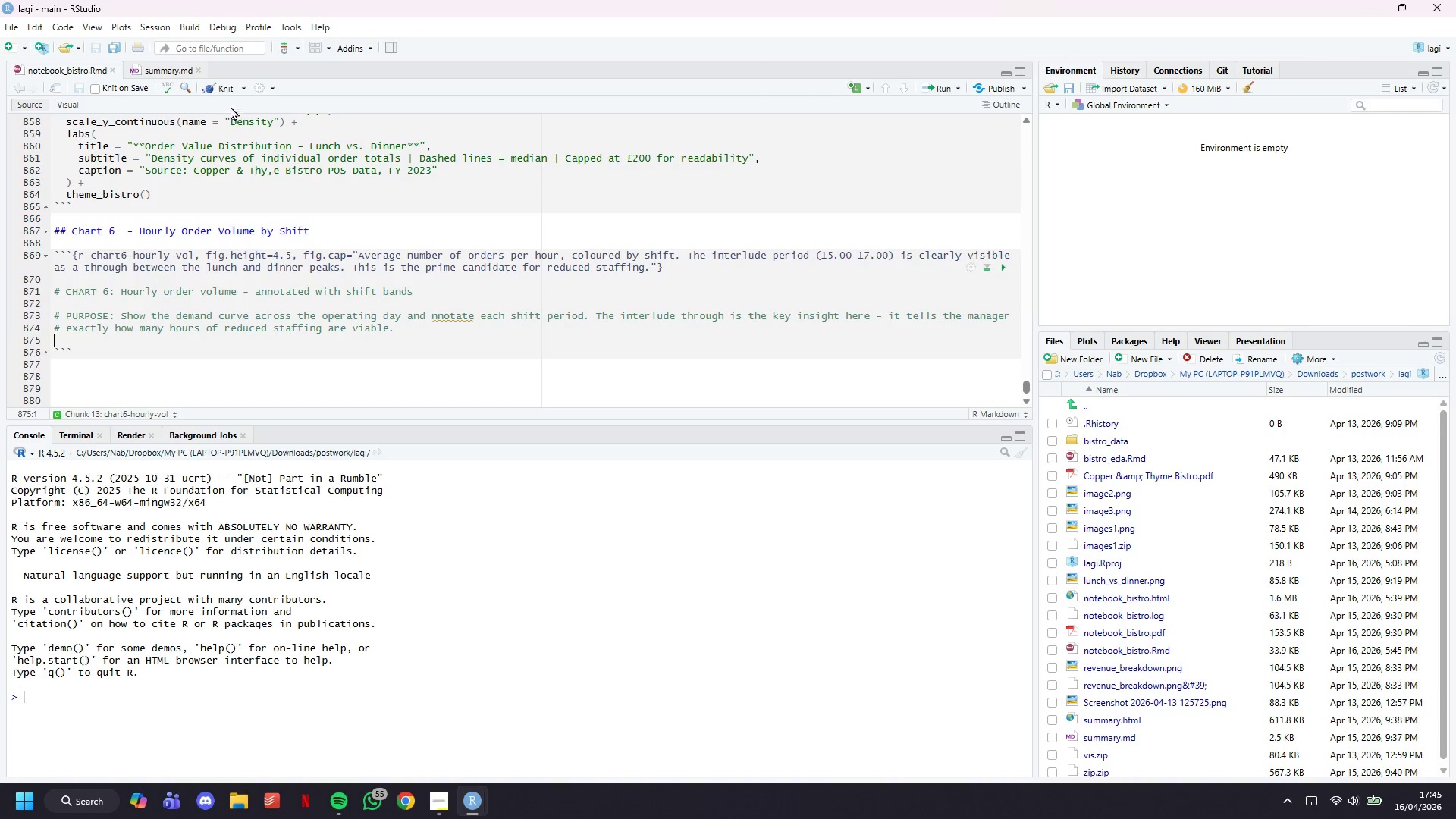 
left_click([225, 91])
 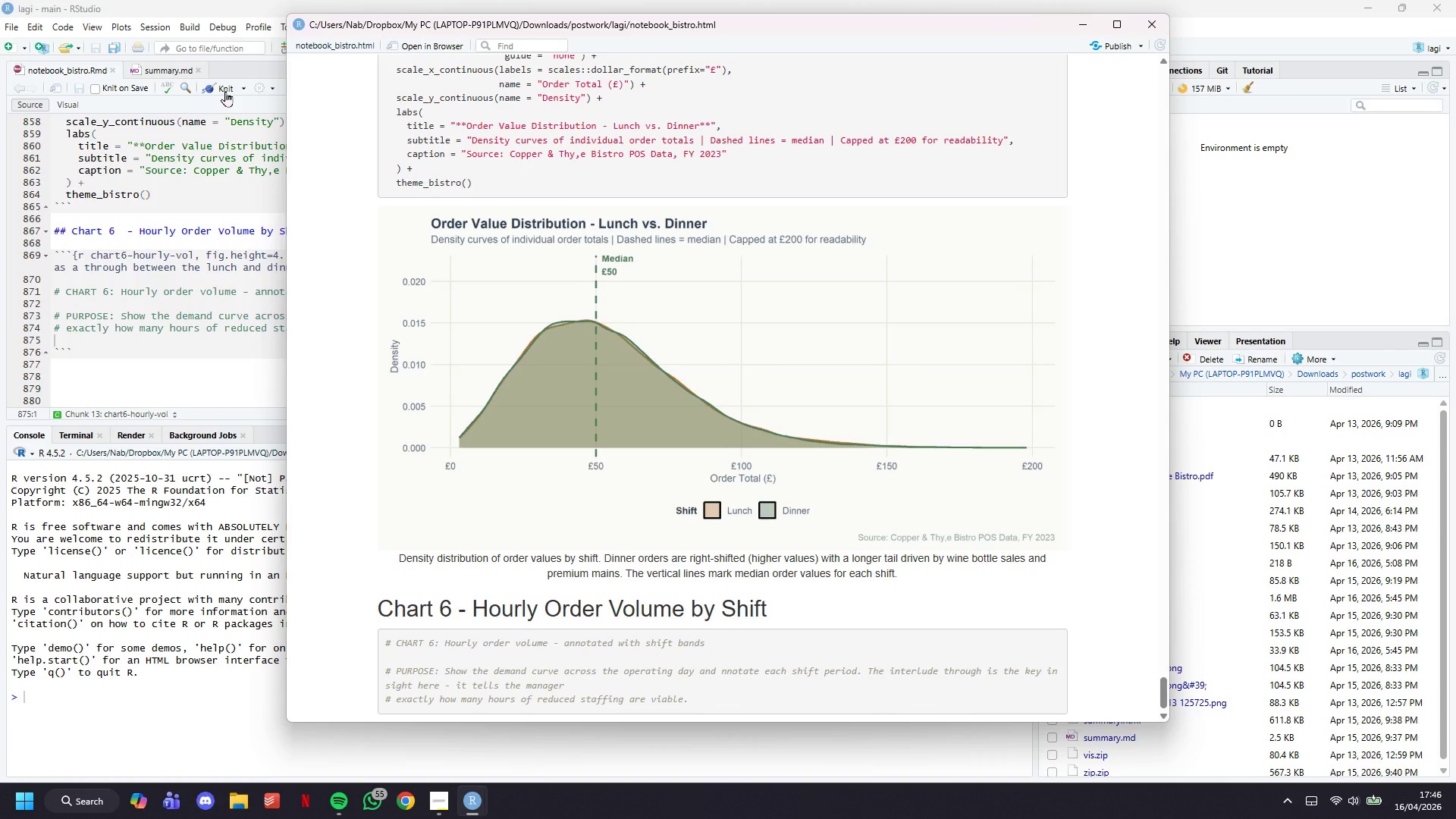 
wait(72.45)
 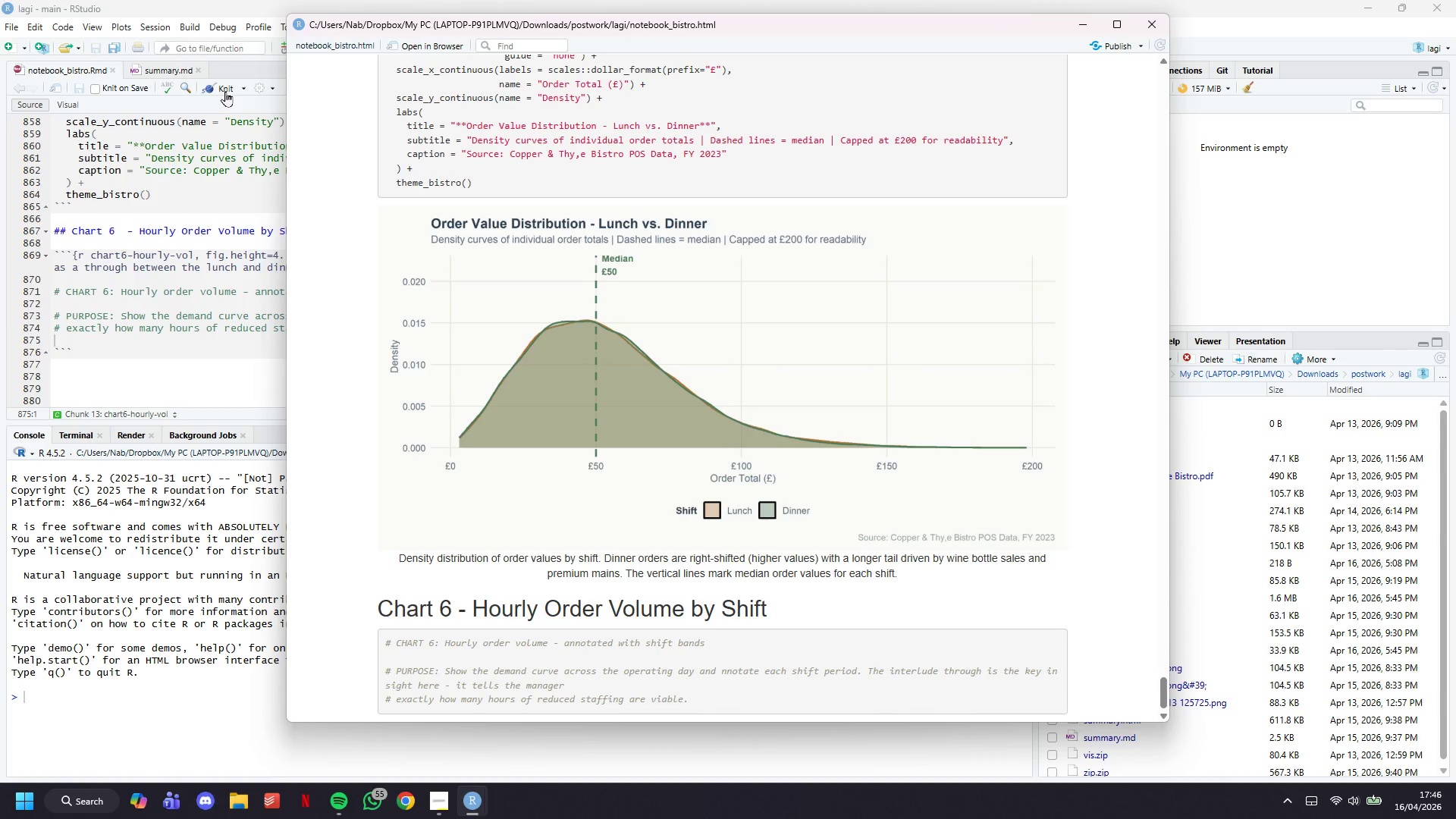 
scroll: coordinate [457, 253], scroll_direction: down, amount: 5.0
 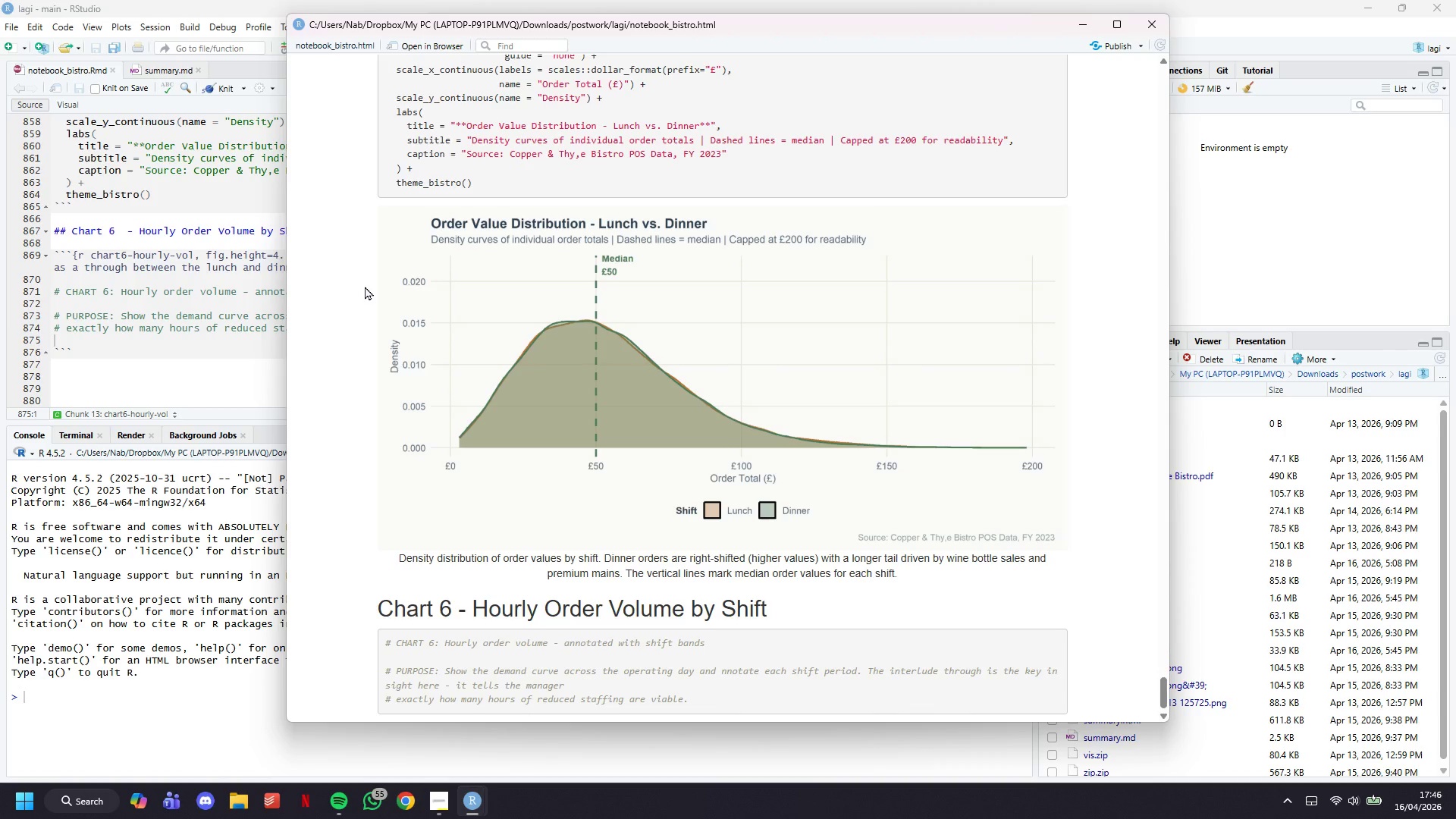 
left_click([137, 336])
 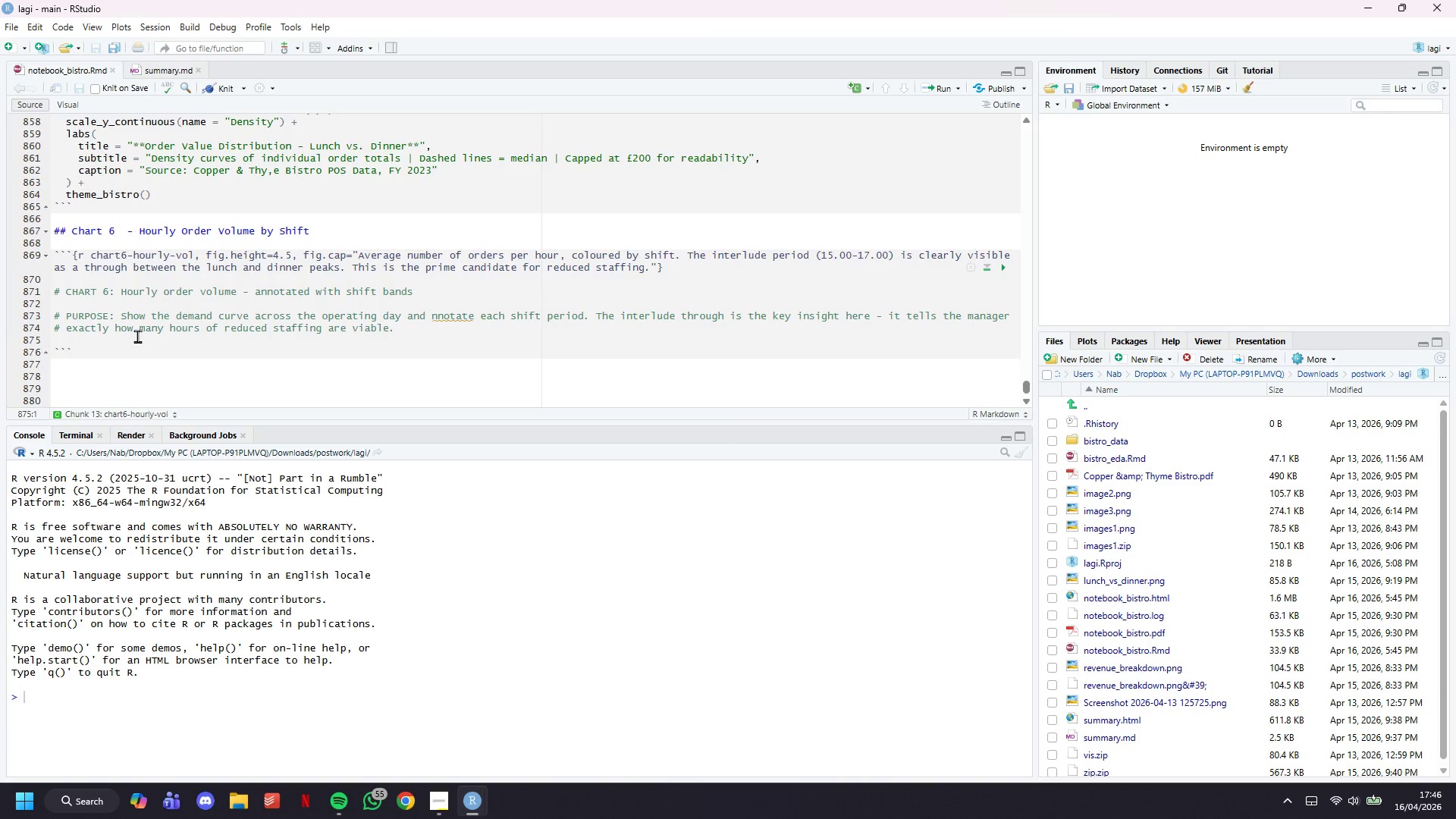 
key(Enter)
 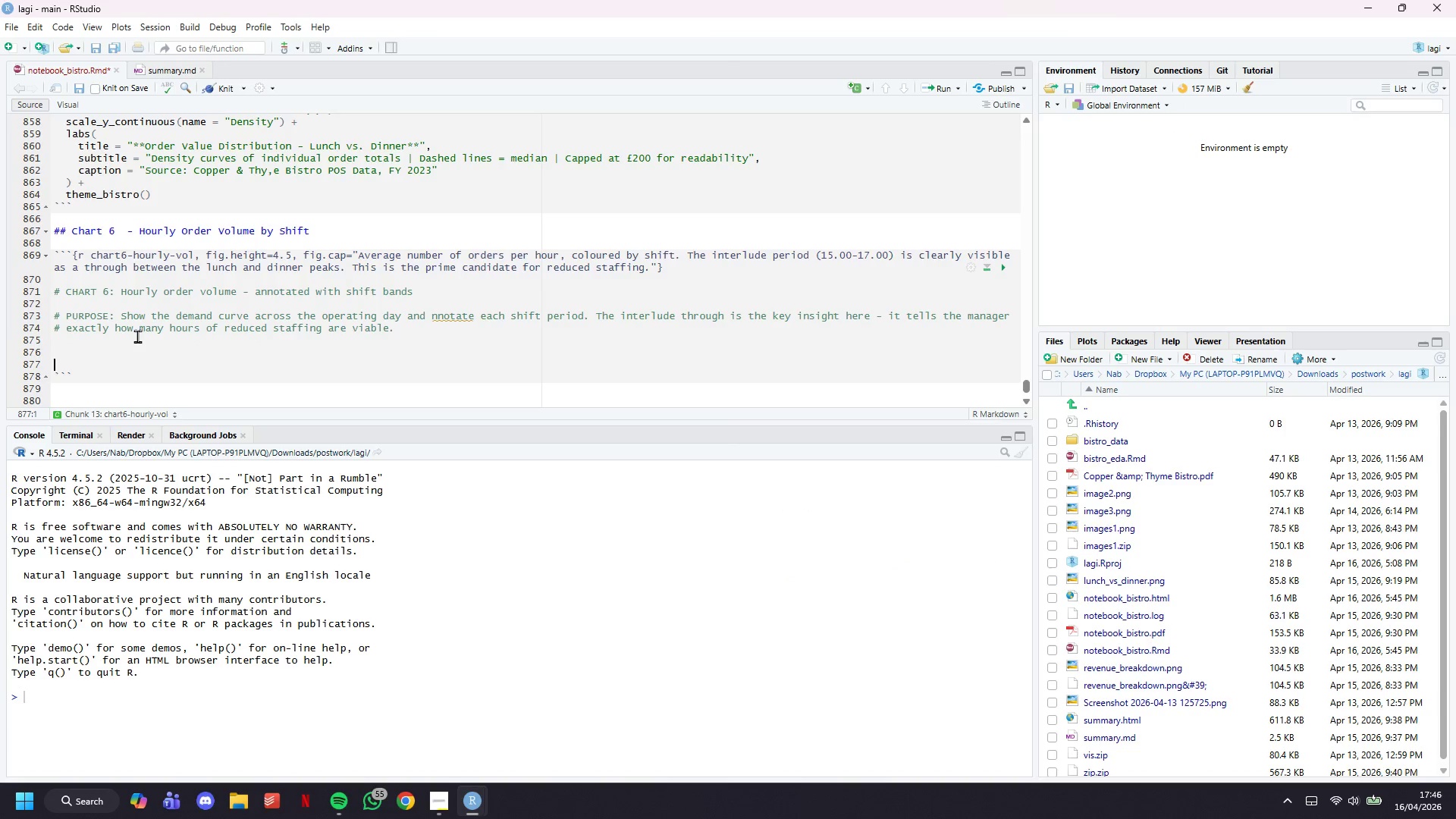 
key(Enter)
 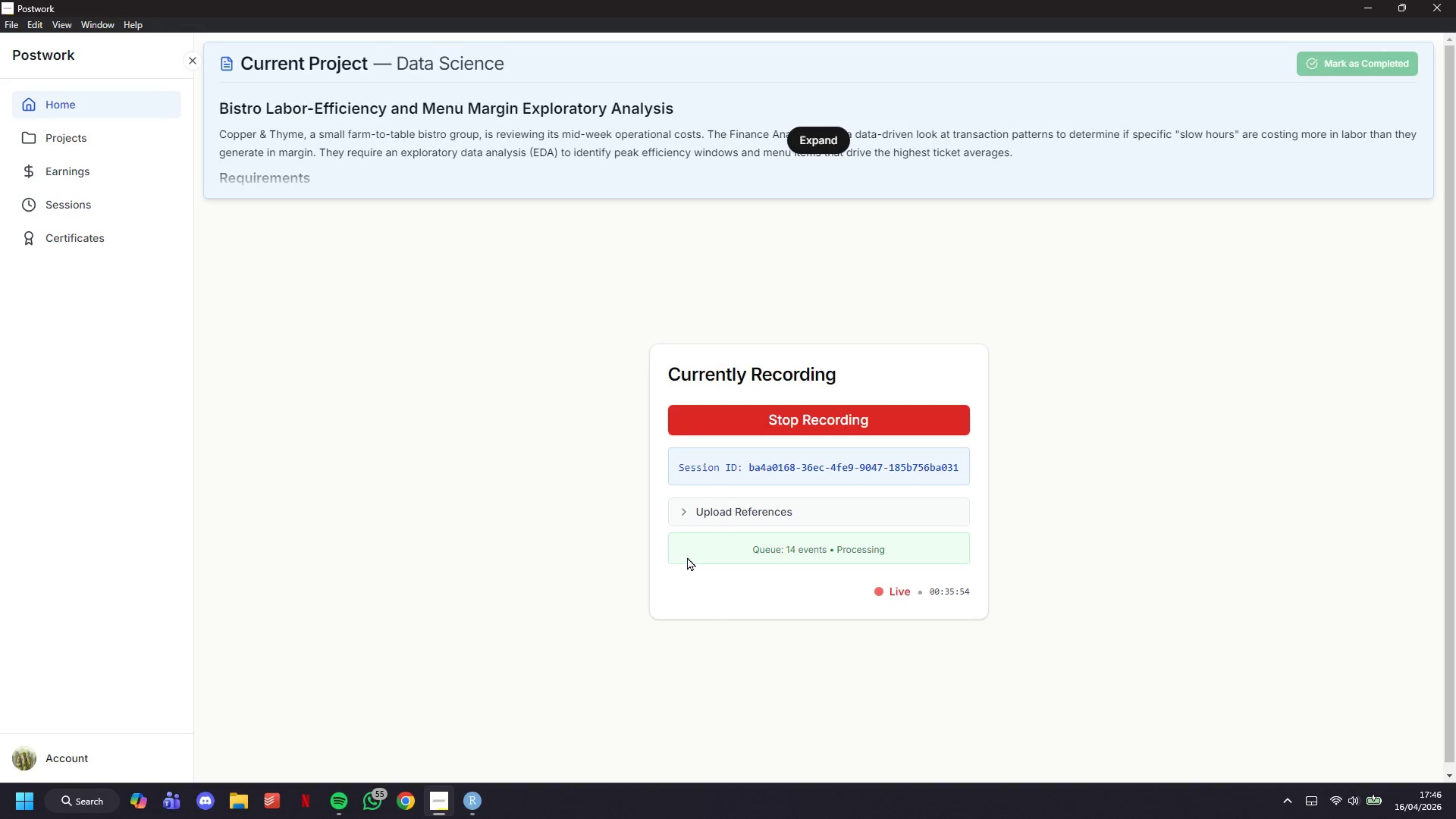 
wait(15.31)
 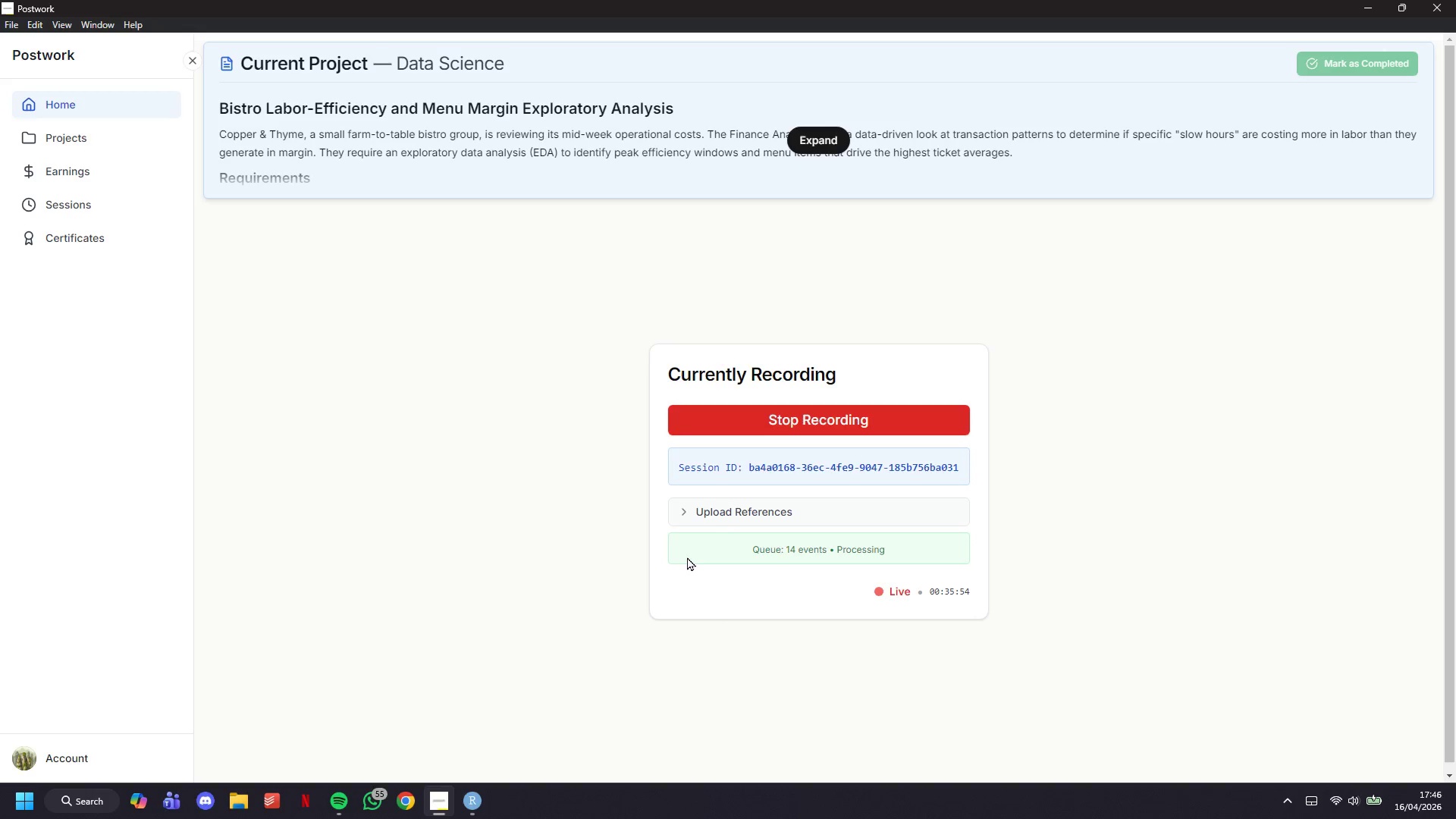 
type(hourly_vol <- orders_summaru)
key(Backspace)
type(y %>%)
 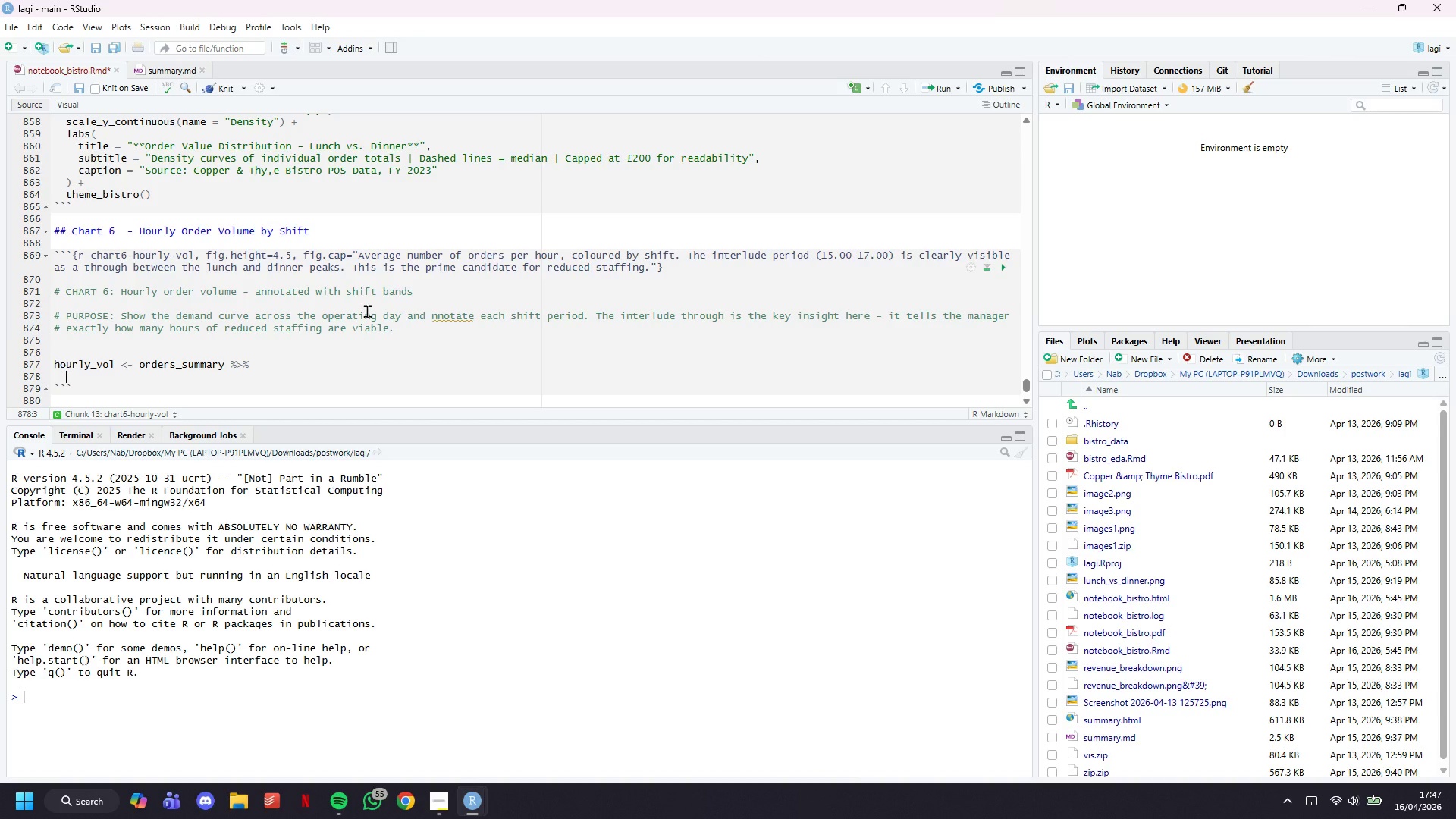 
 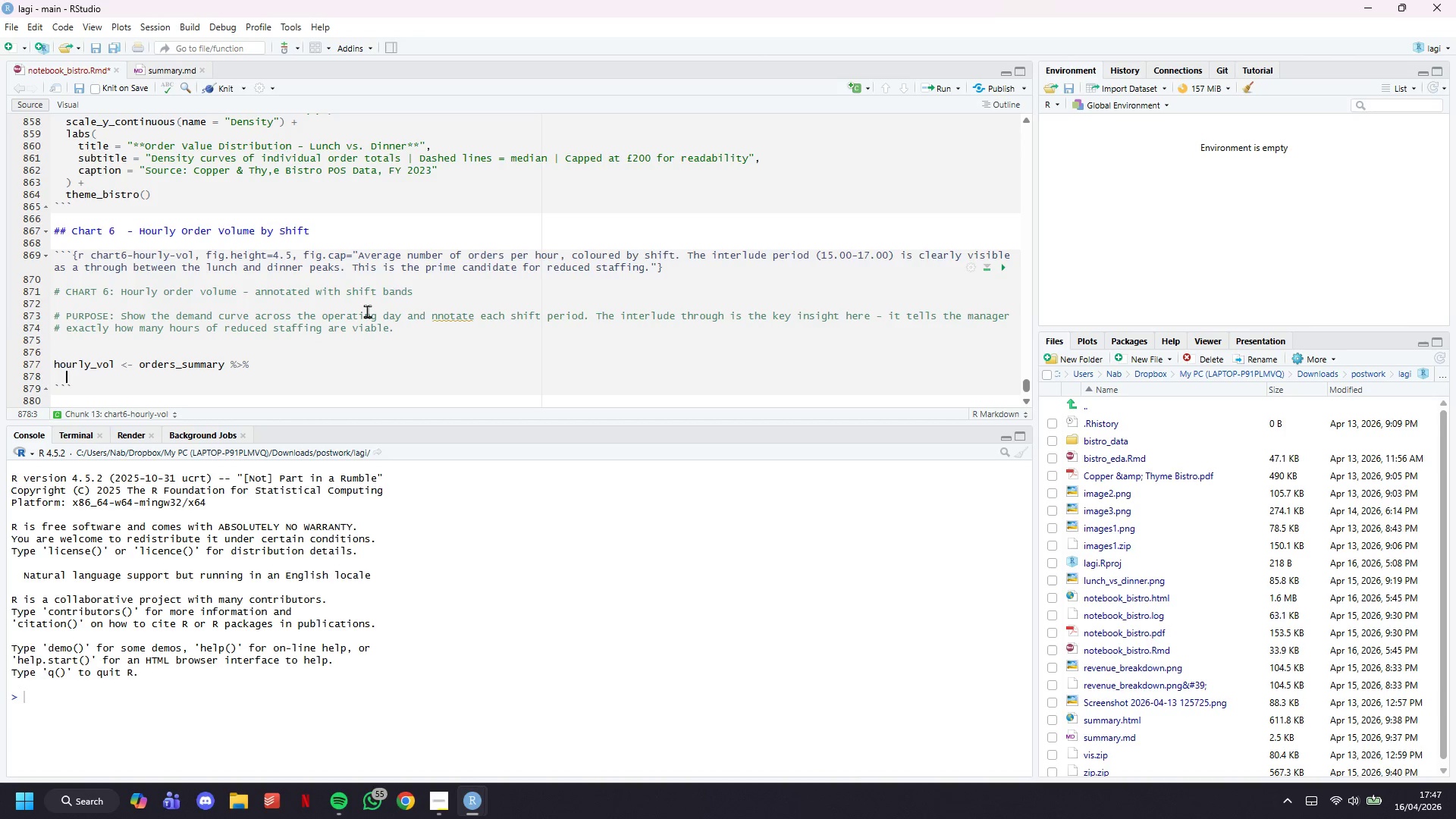 
key(Enter)
 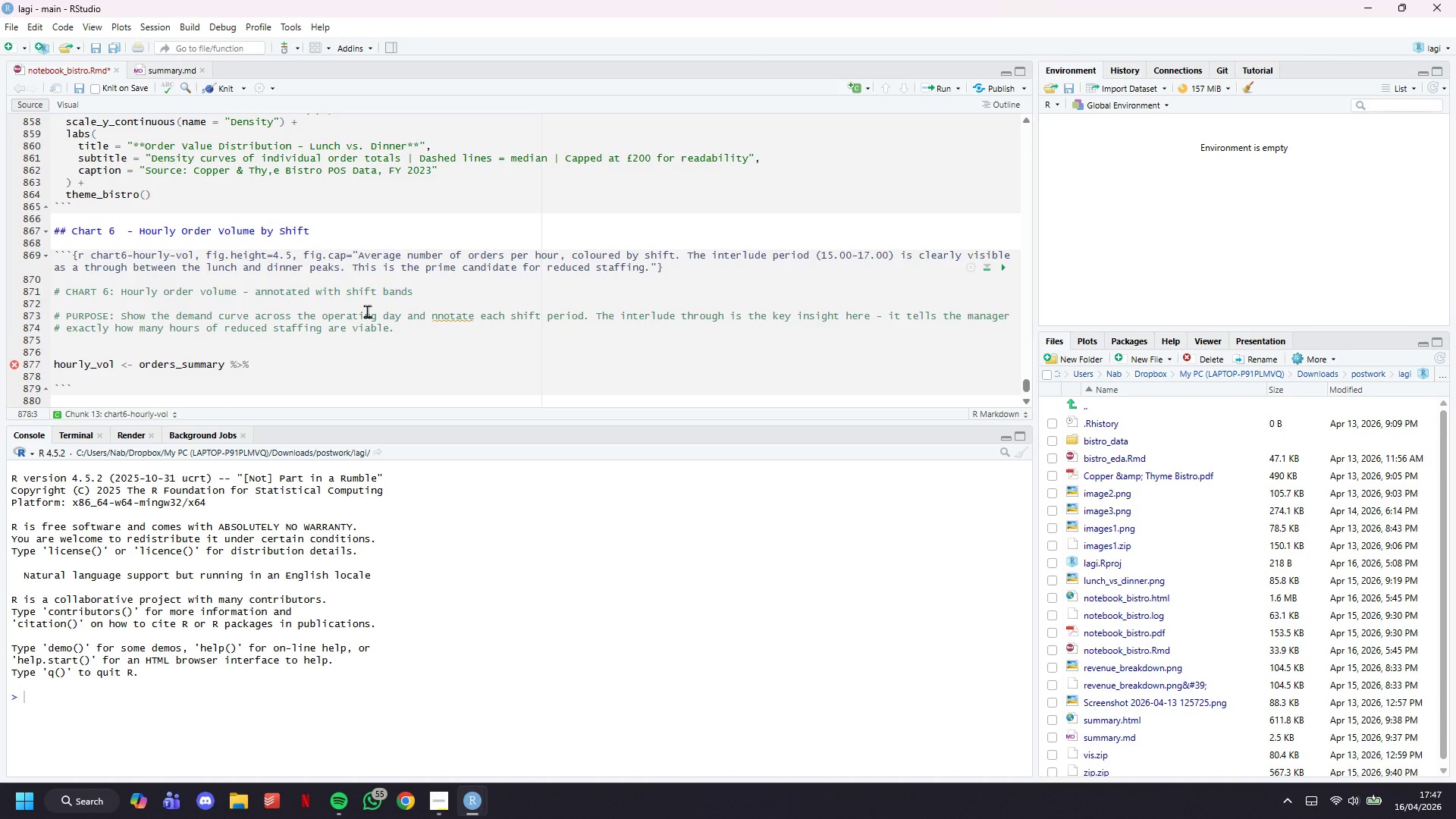 
wait(11.89)
 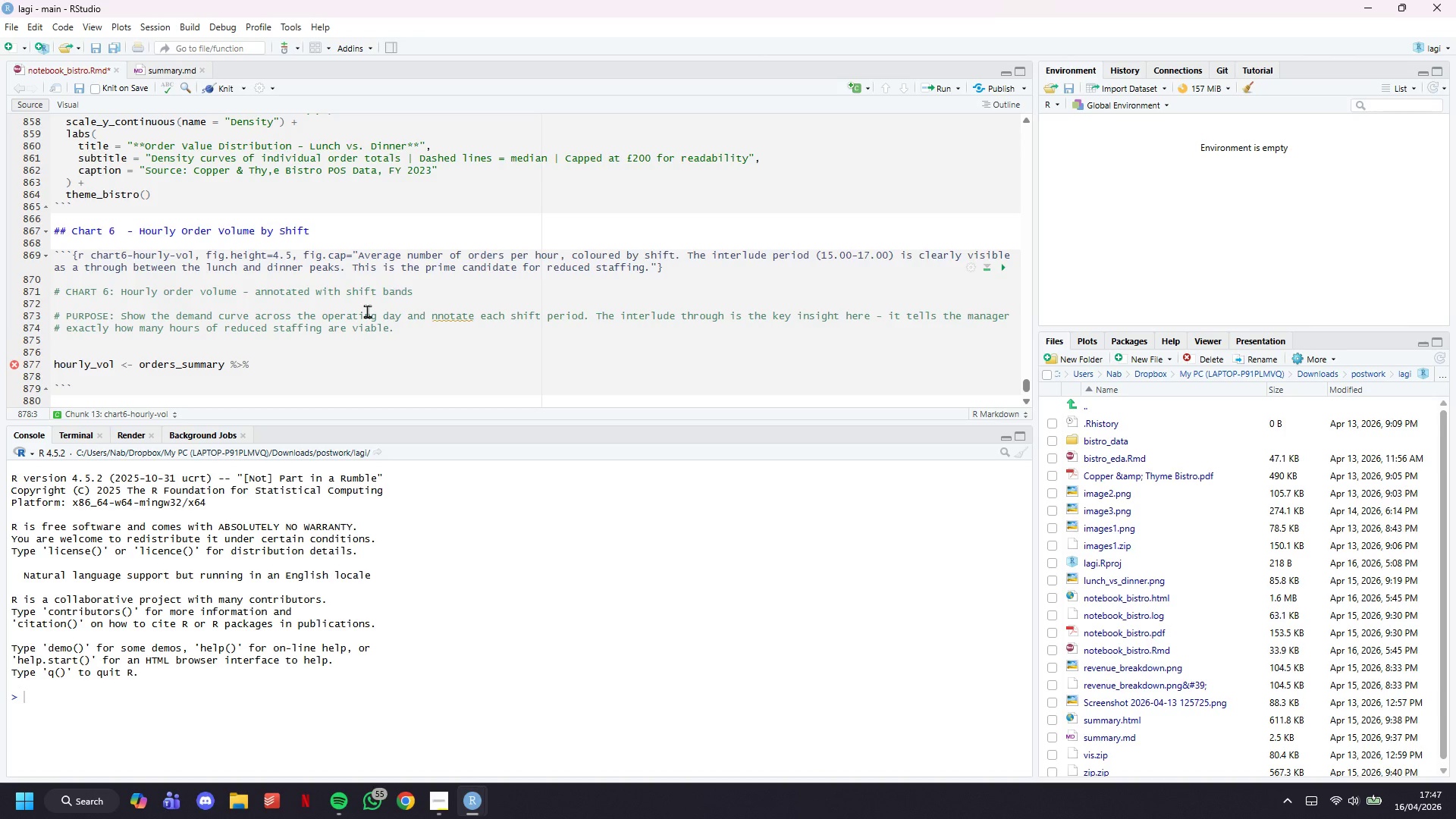 
type(group_by(hour, shift)
 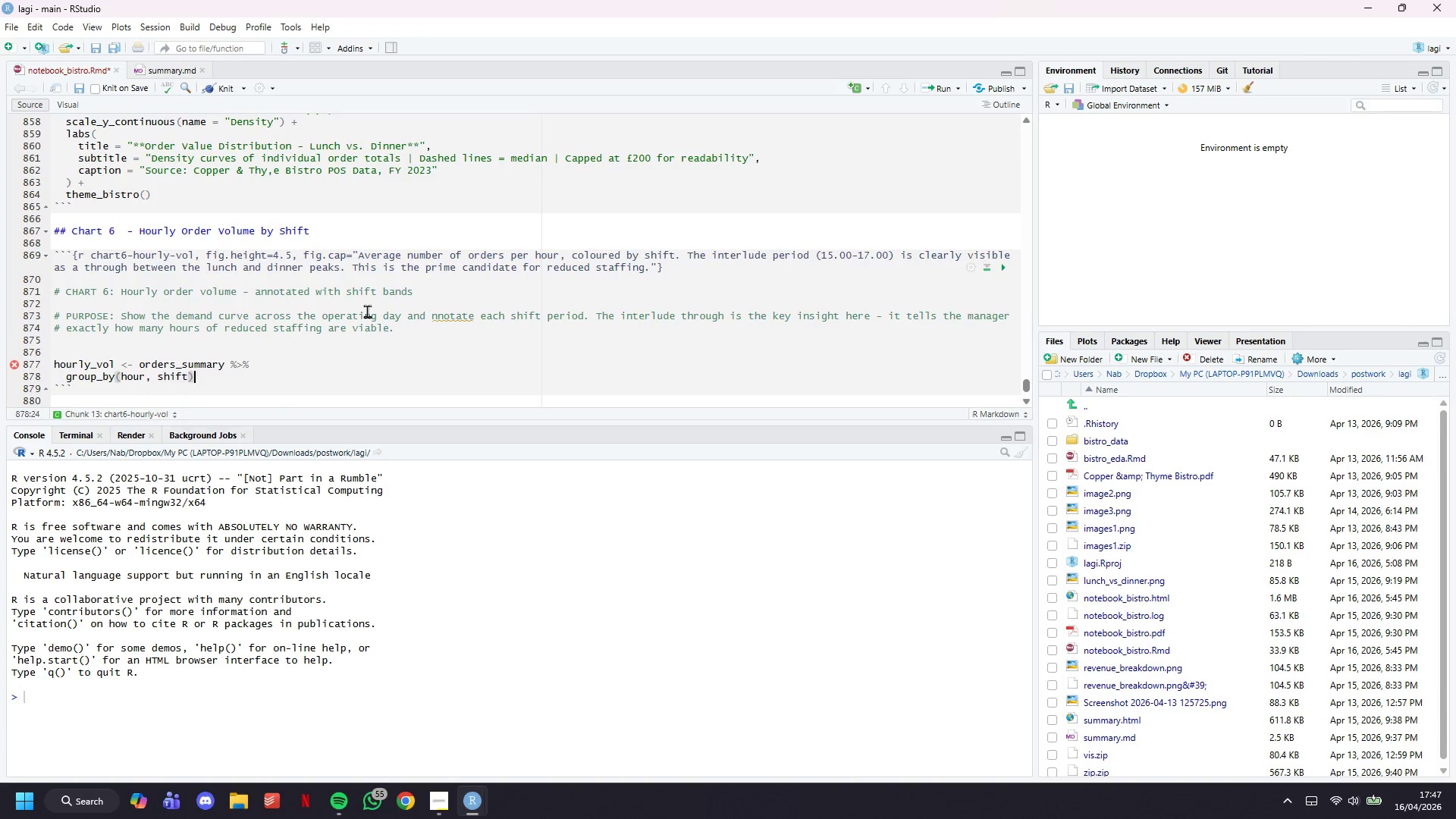 
 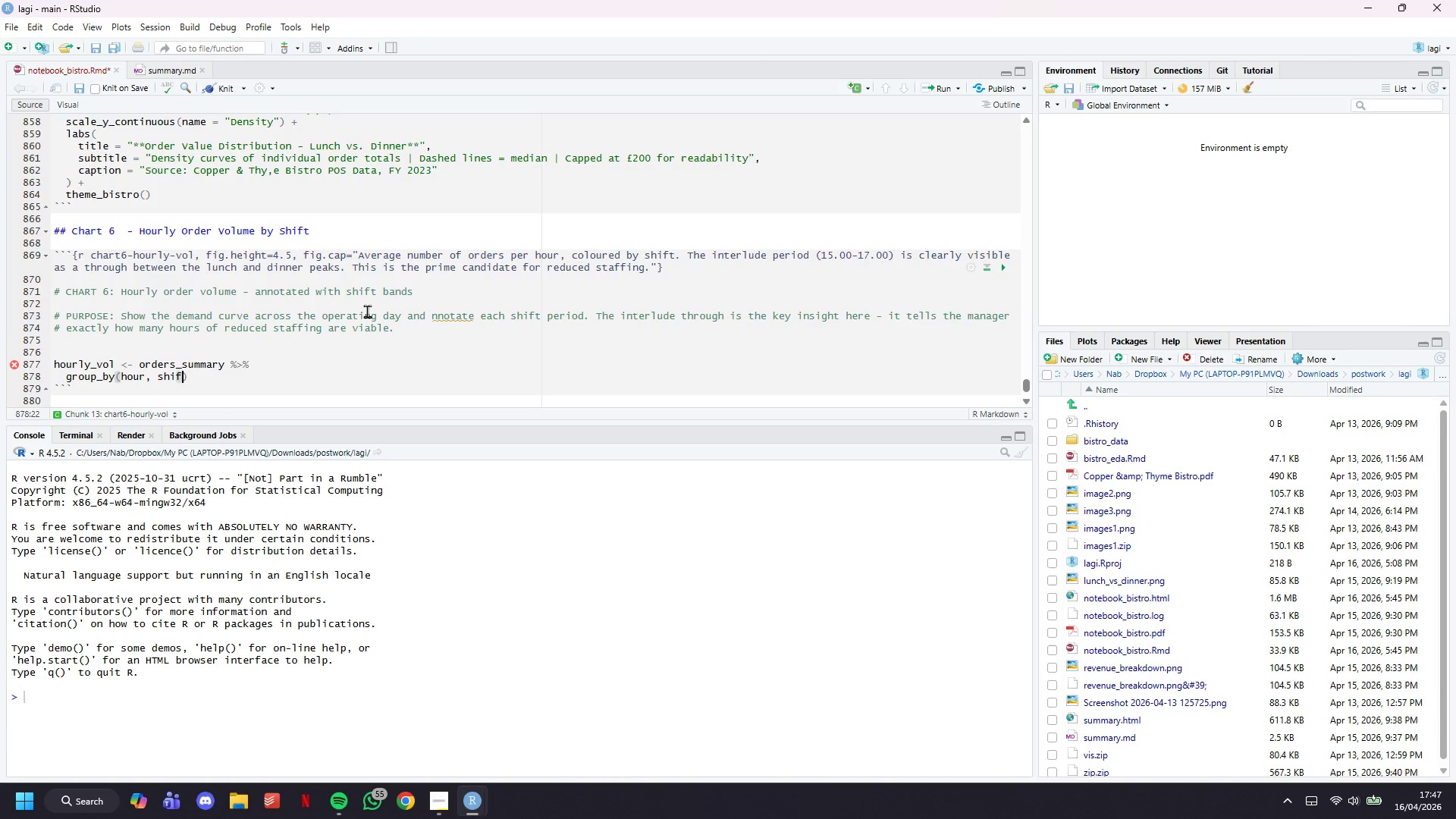 
key(ArrowRight)
 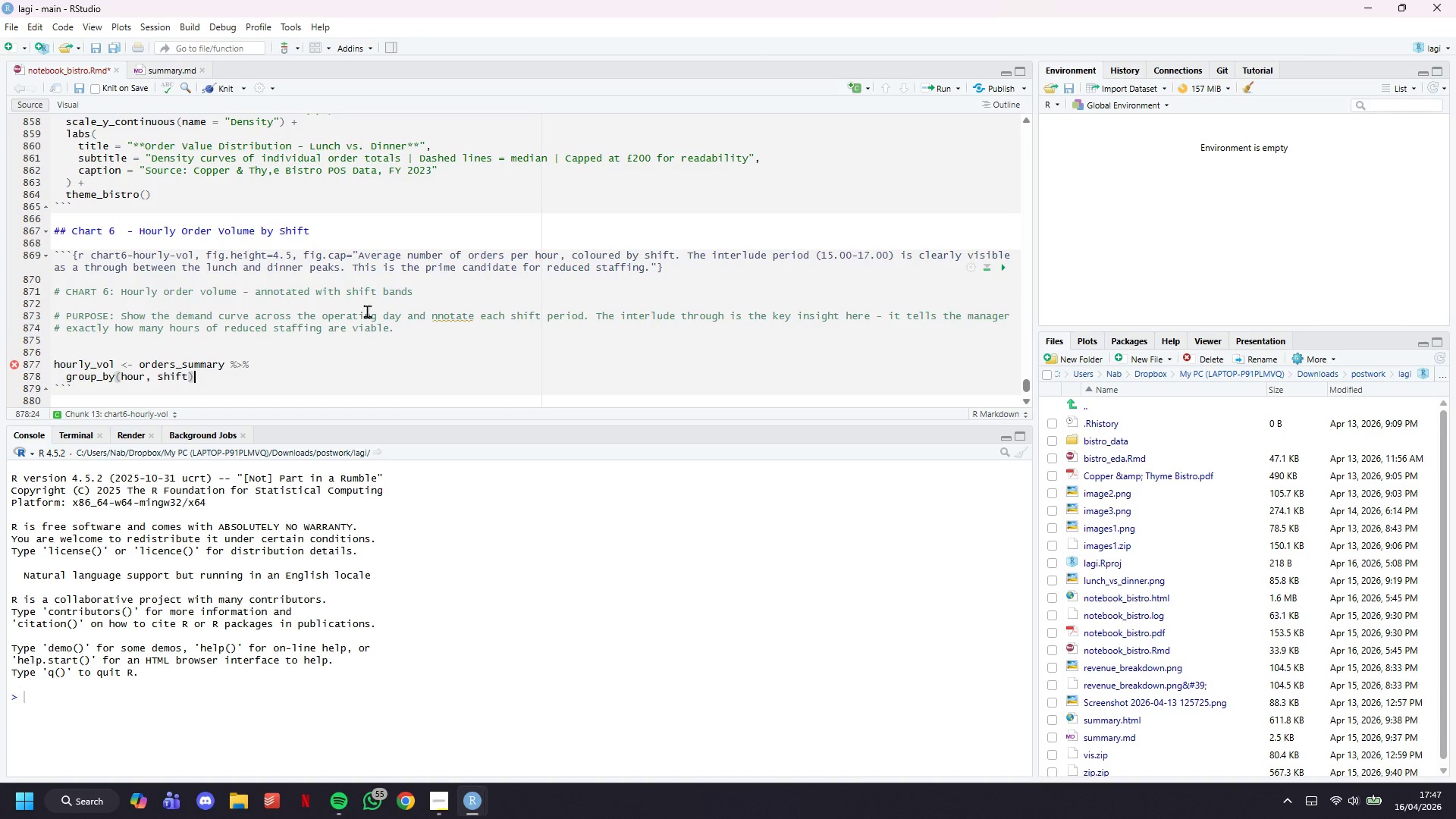 
key(Space)
 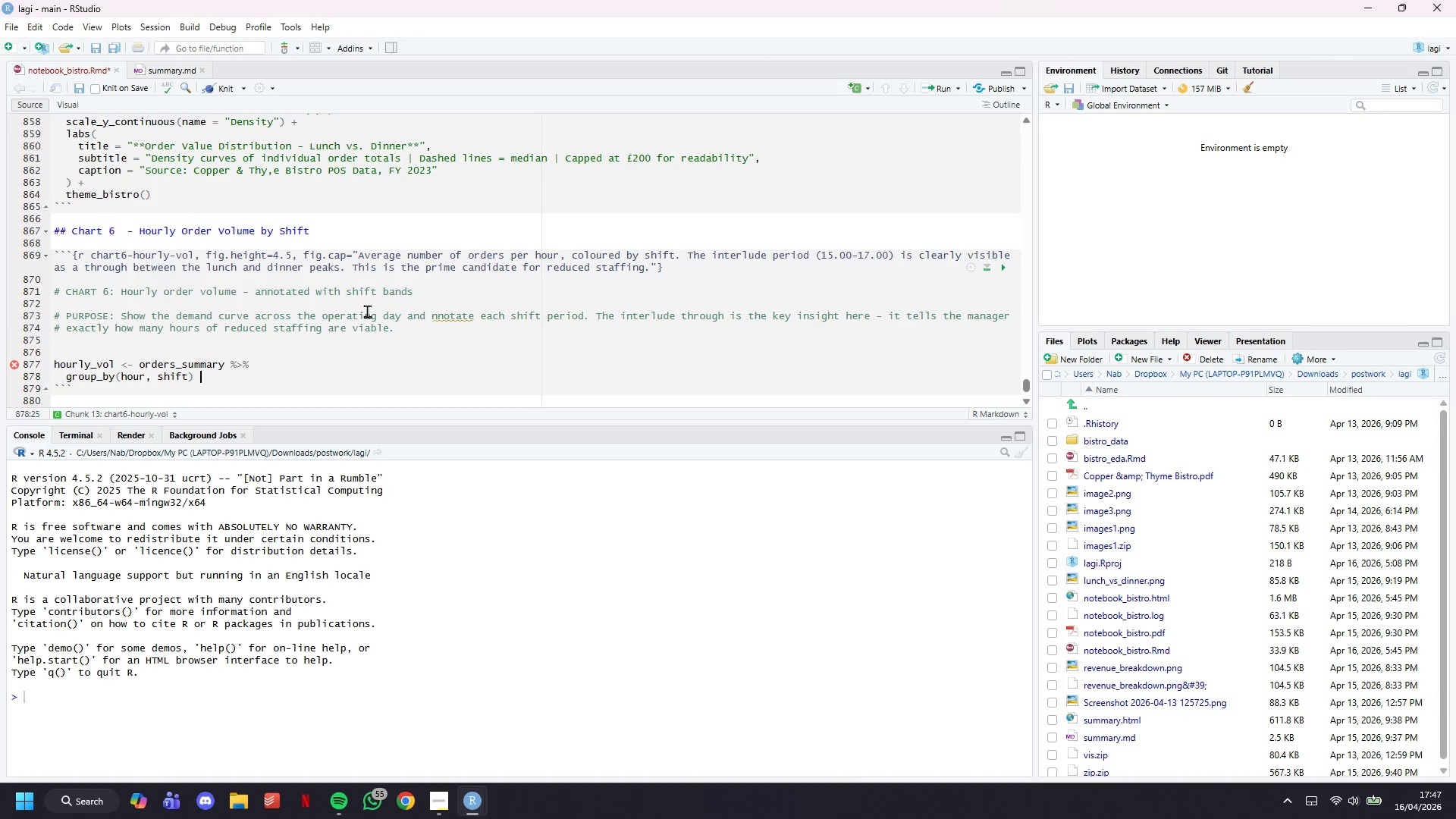 
key(Shift+5)
 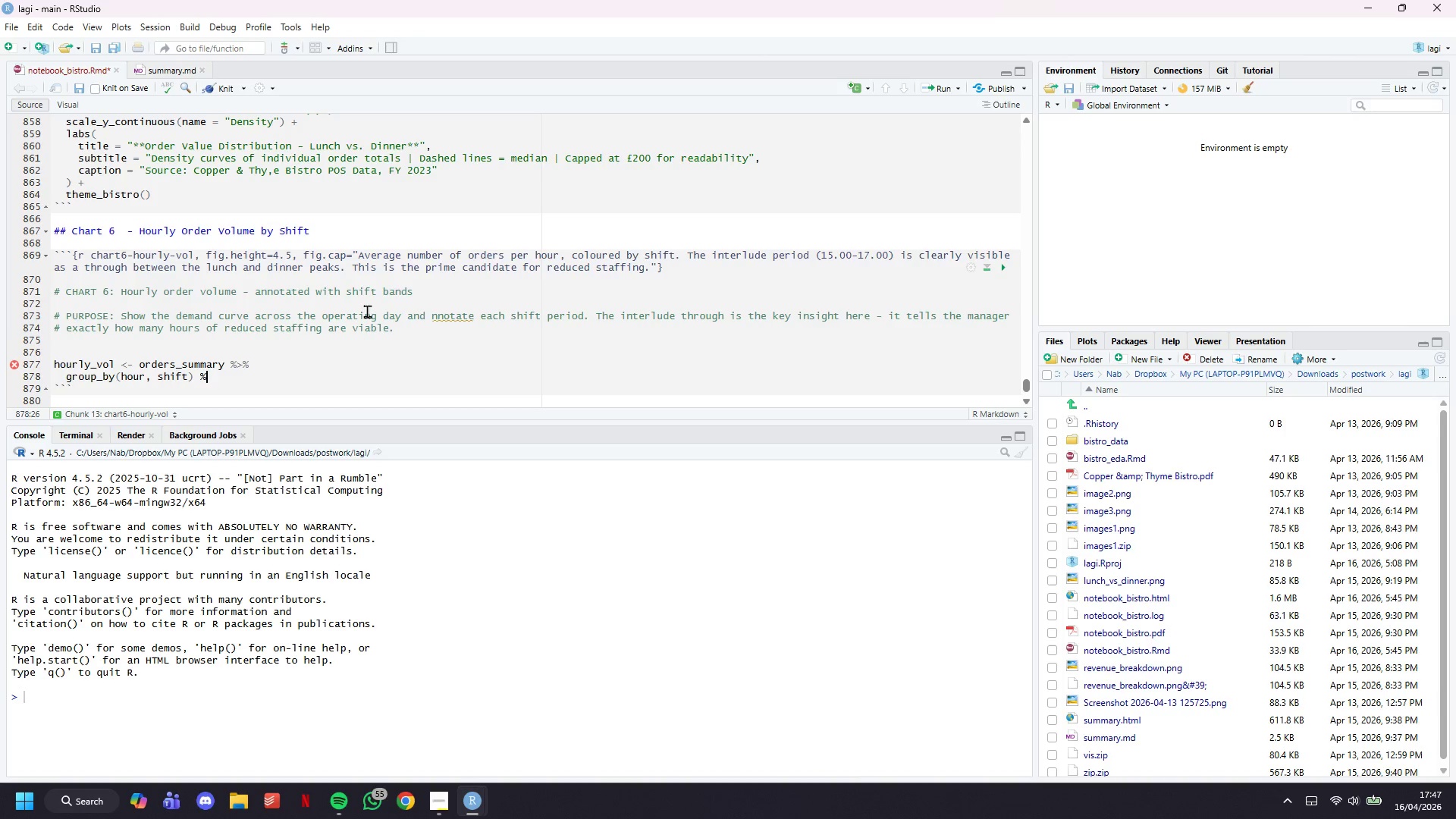 
key(Shift+Period)
 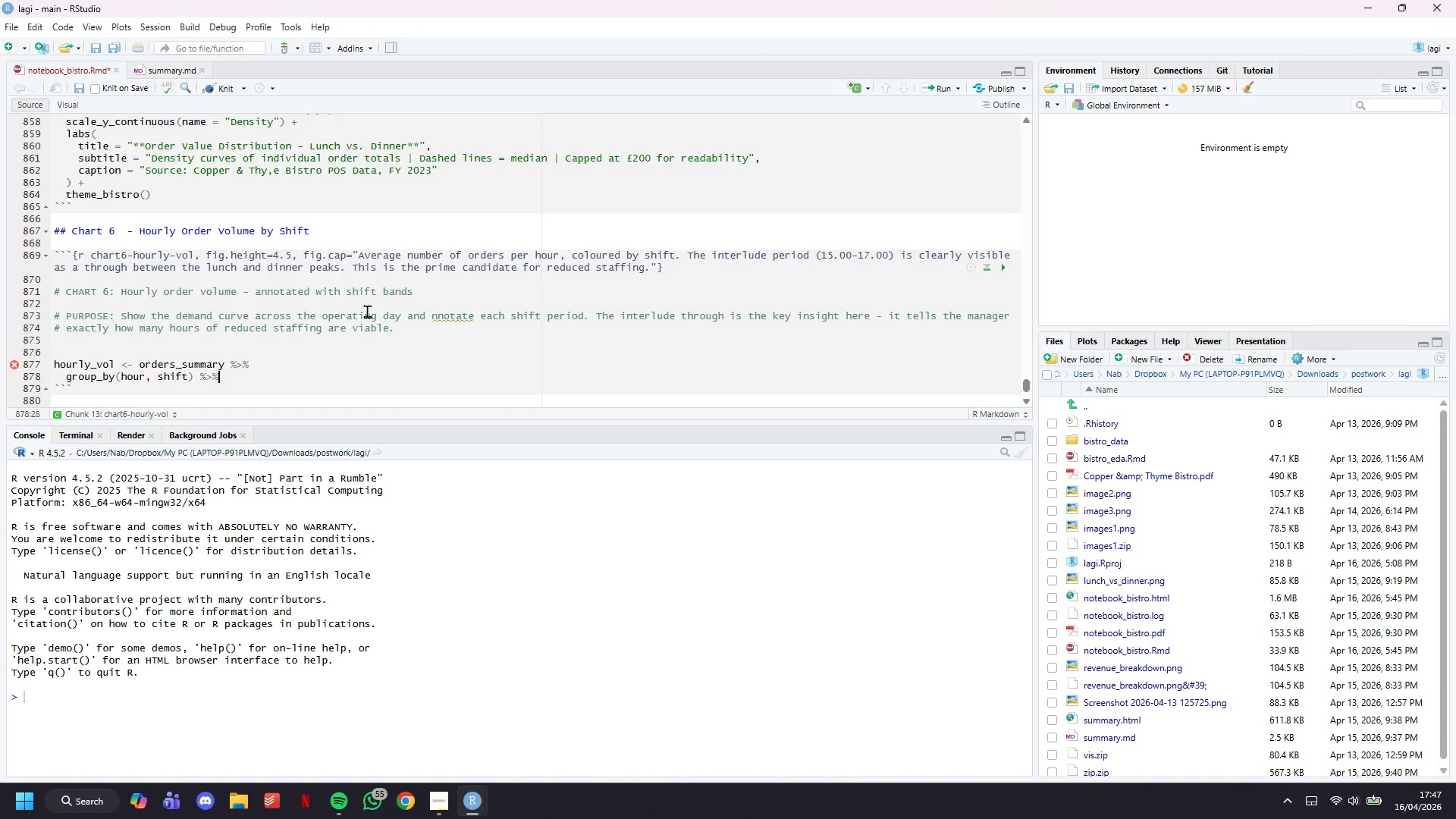 
key(Shift+5)
 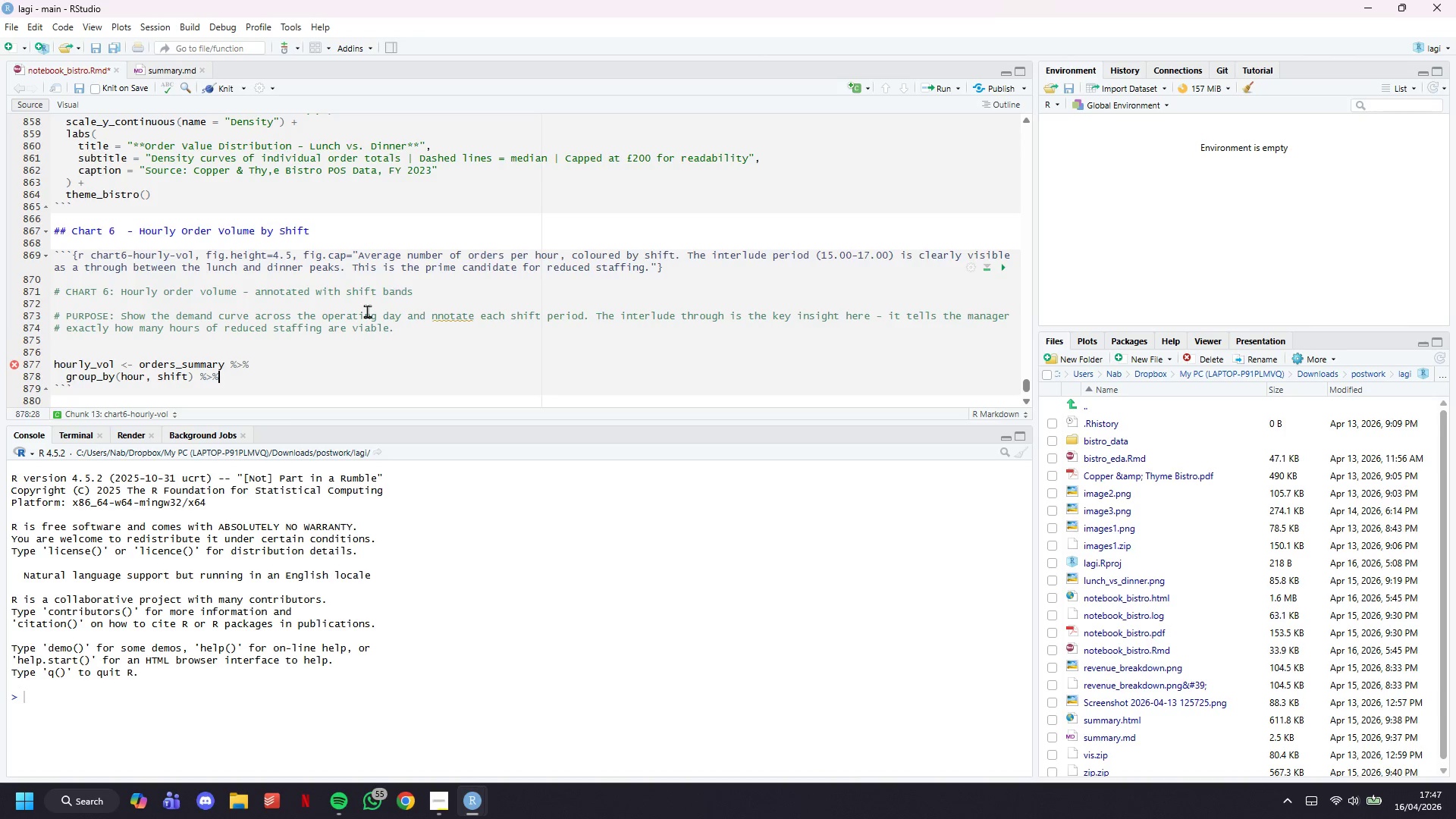 
key(Enter)
 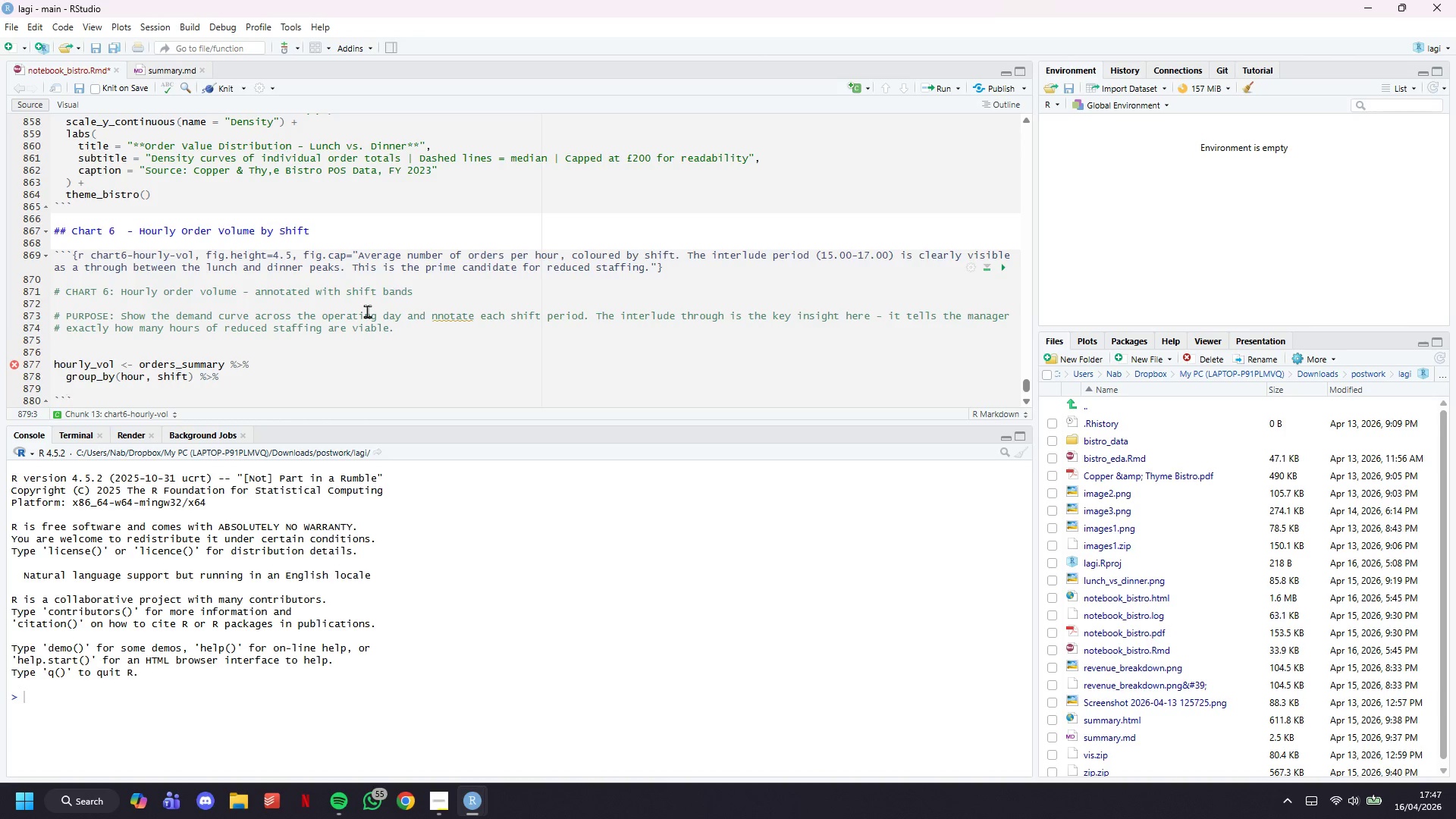 
type(summarise()
 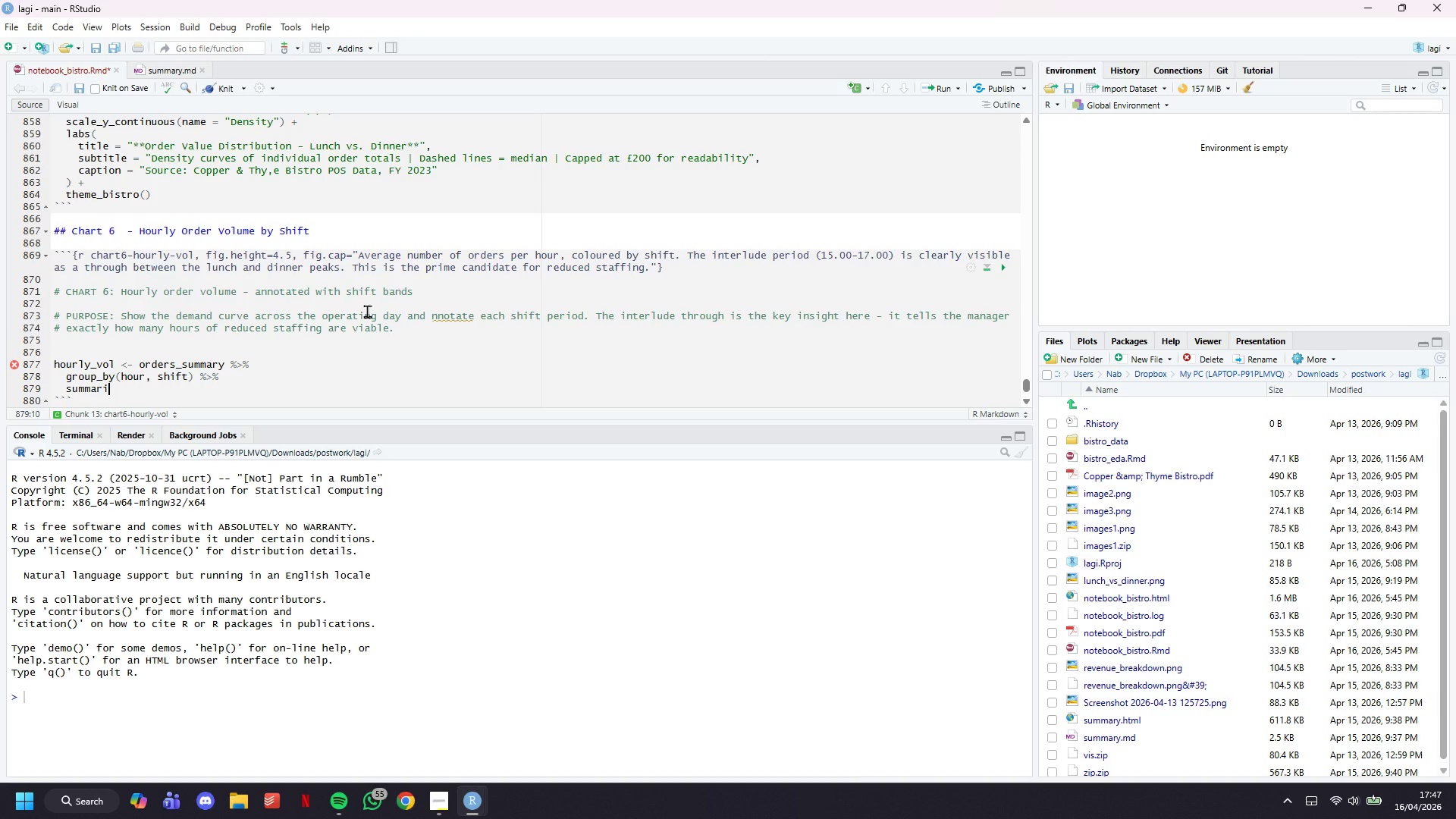 
key(Enter)
 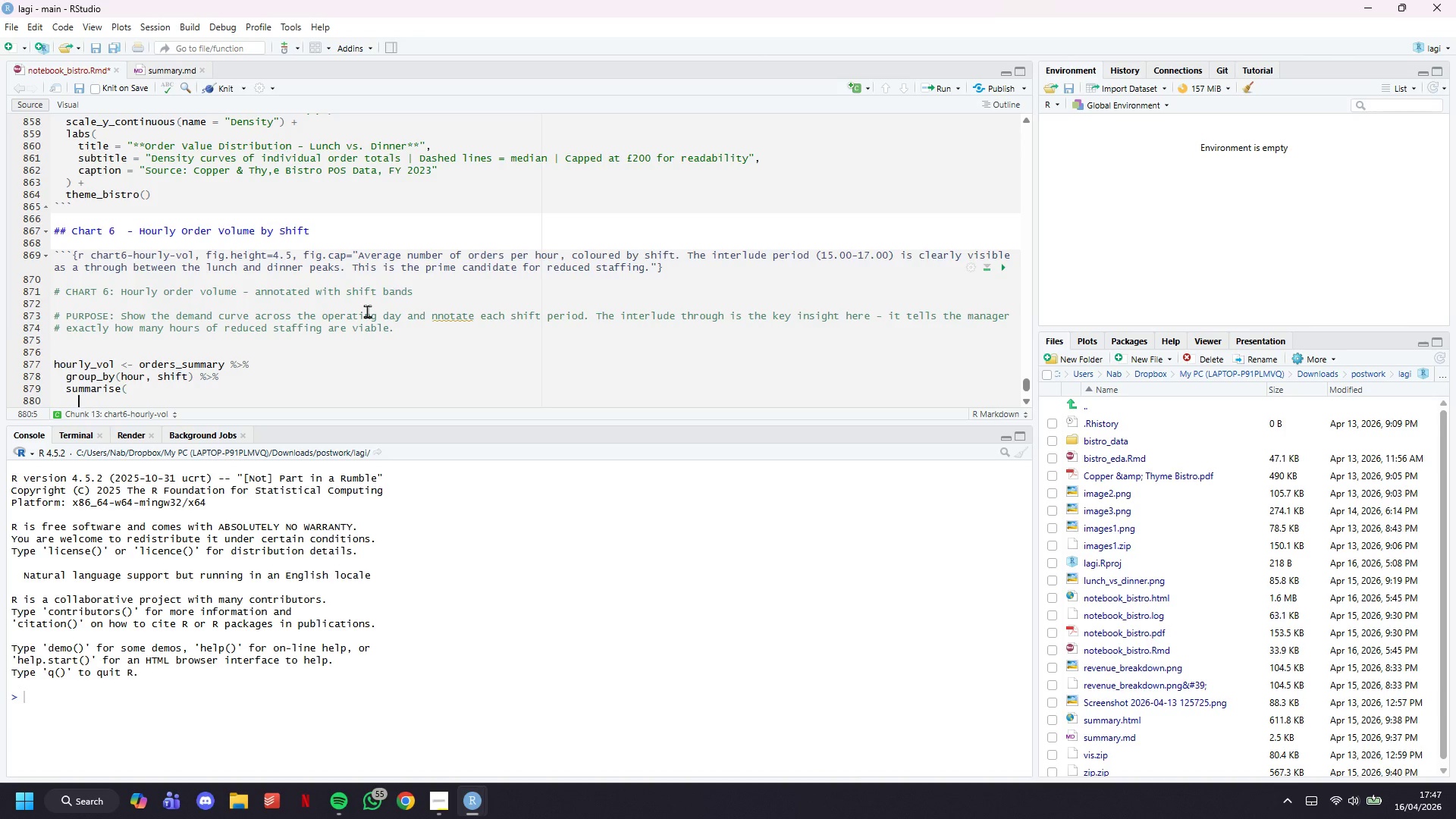 
wait(11.17)
 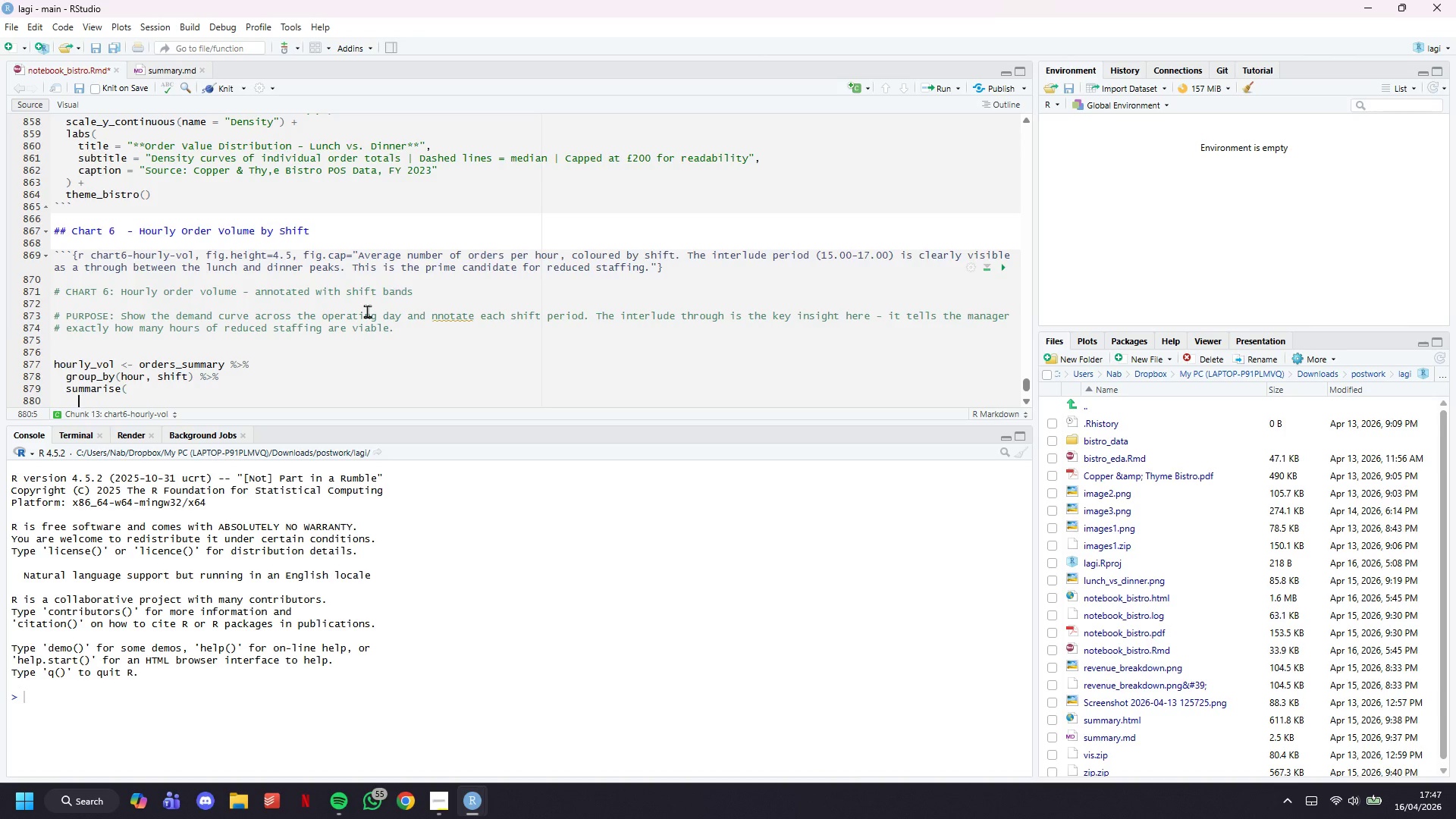 
type(avg_orders_per-day)
key(Backspace)
key(Backspace)
key(Backspace)
key(Backspace)
type(_day = n()
 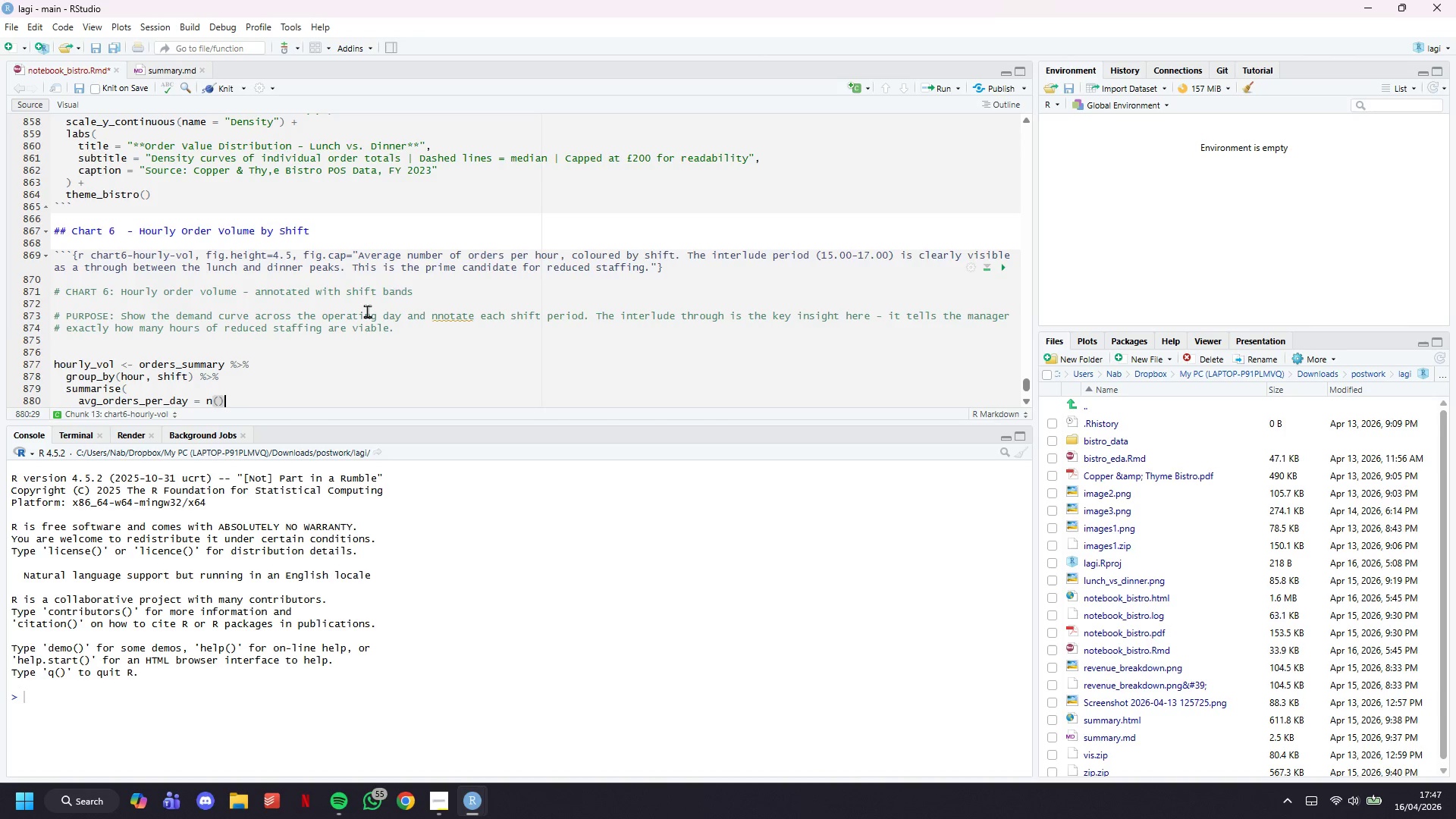 
 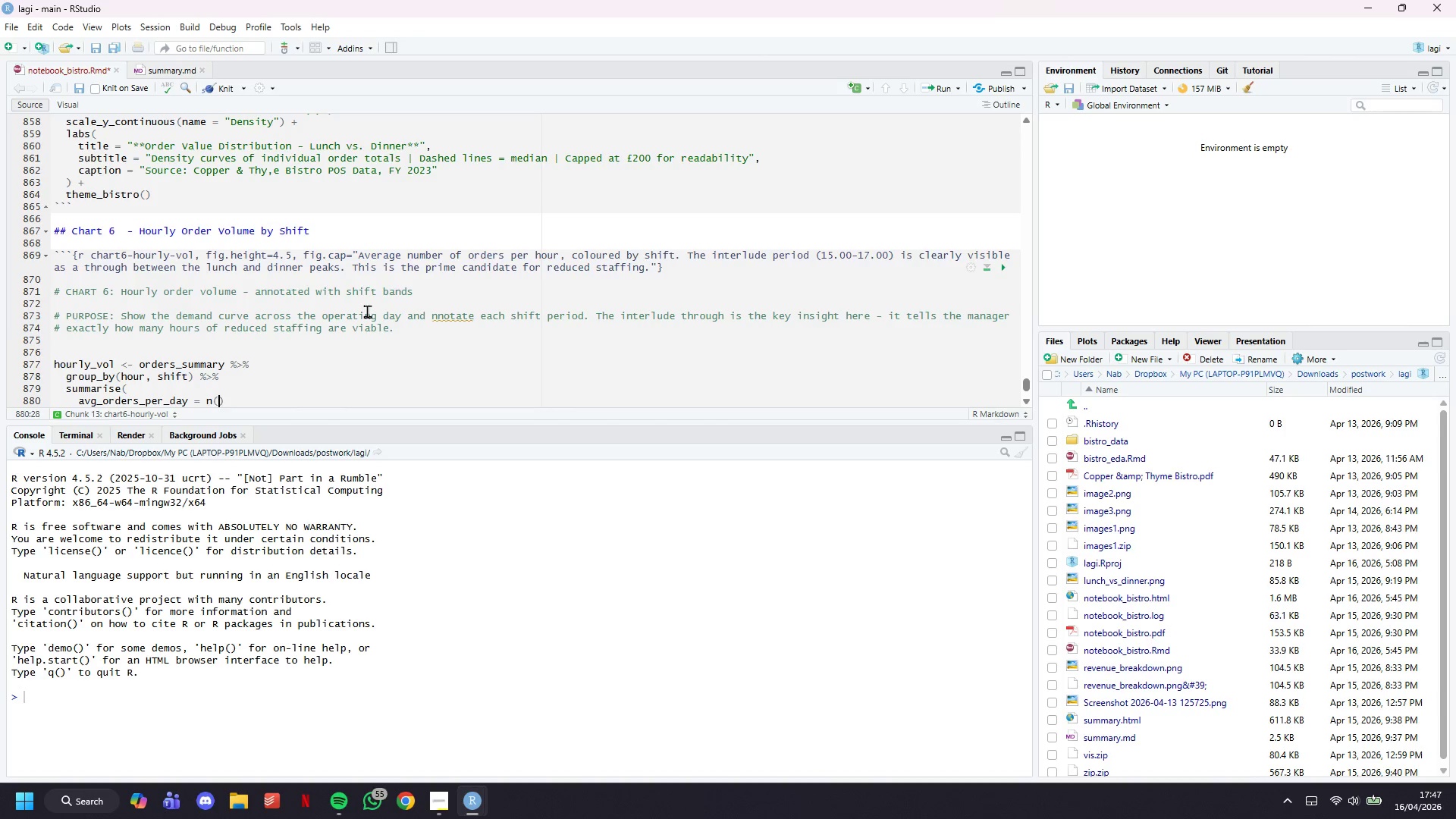 
key(ArrowRight)
 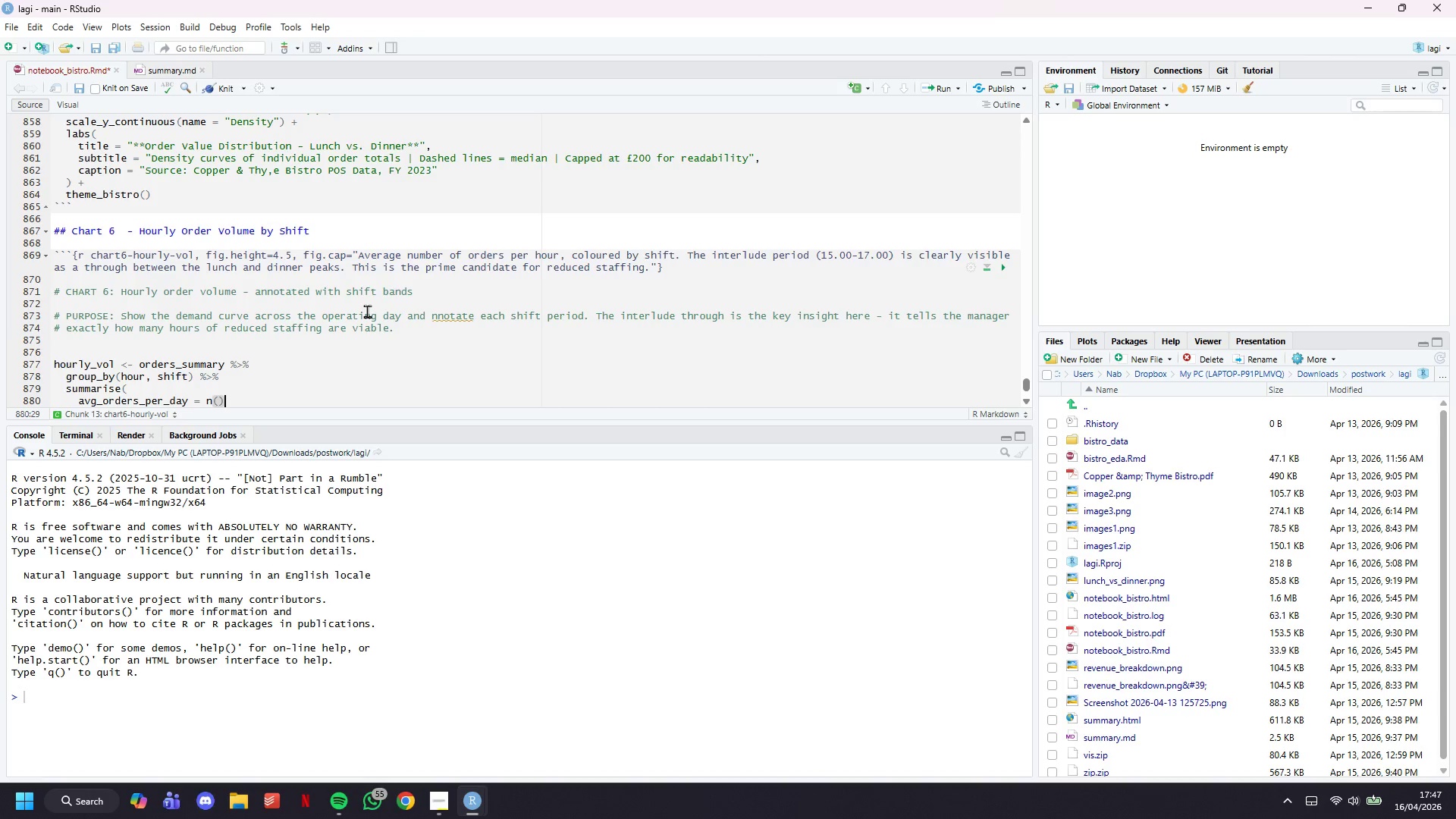 
wait(9.09)
 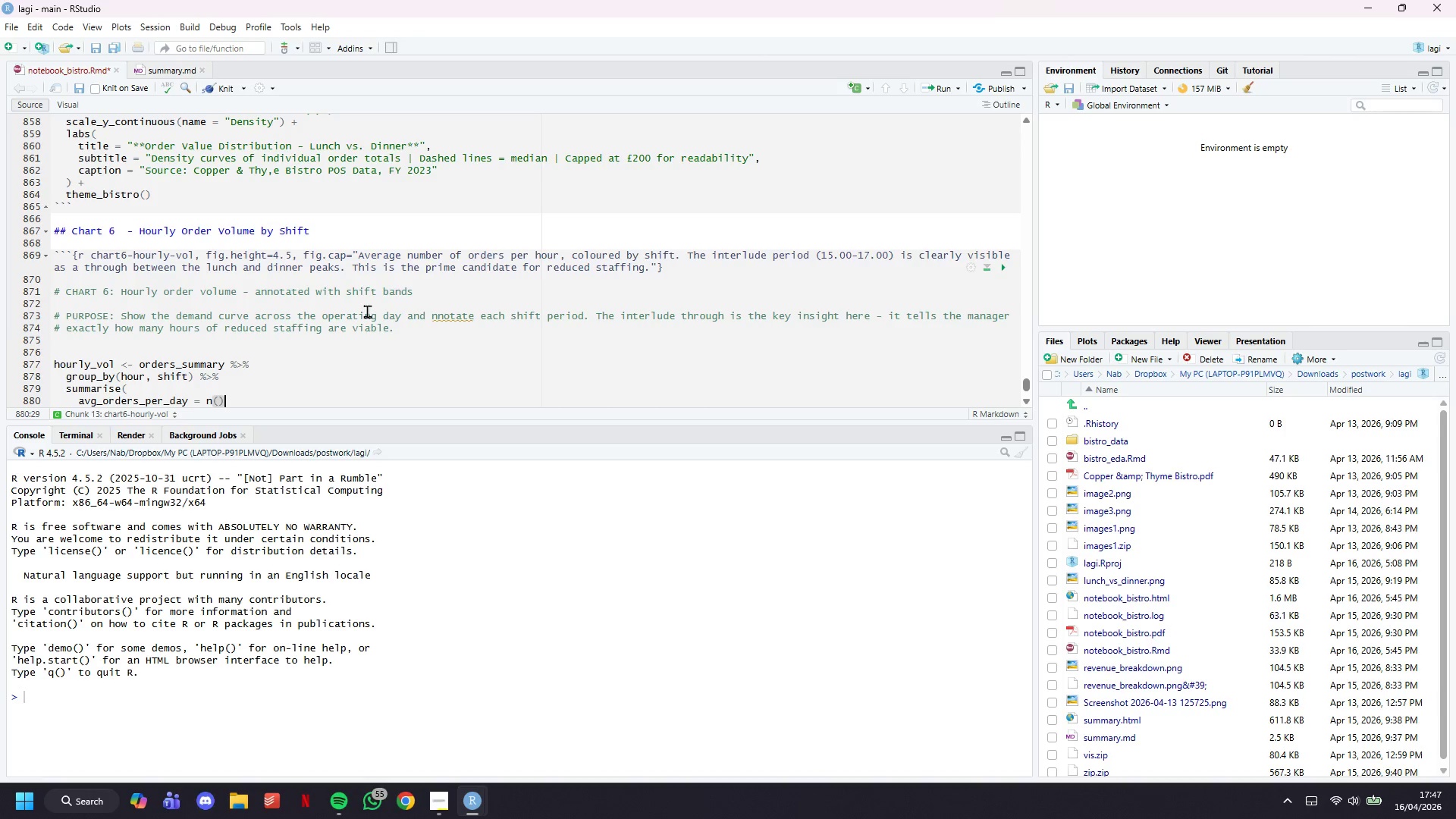 
type( / n_distinct(orders_su)
key(Tab)
type($date[)
 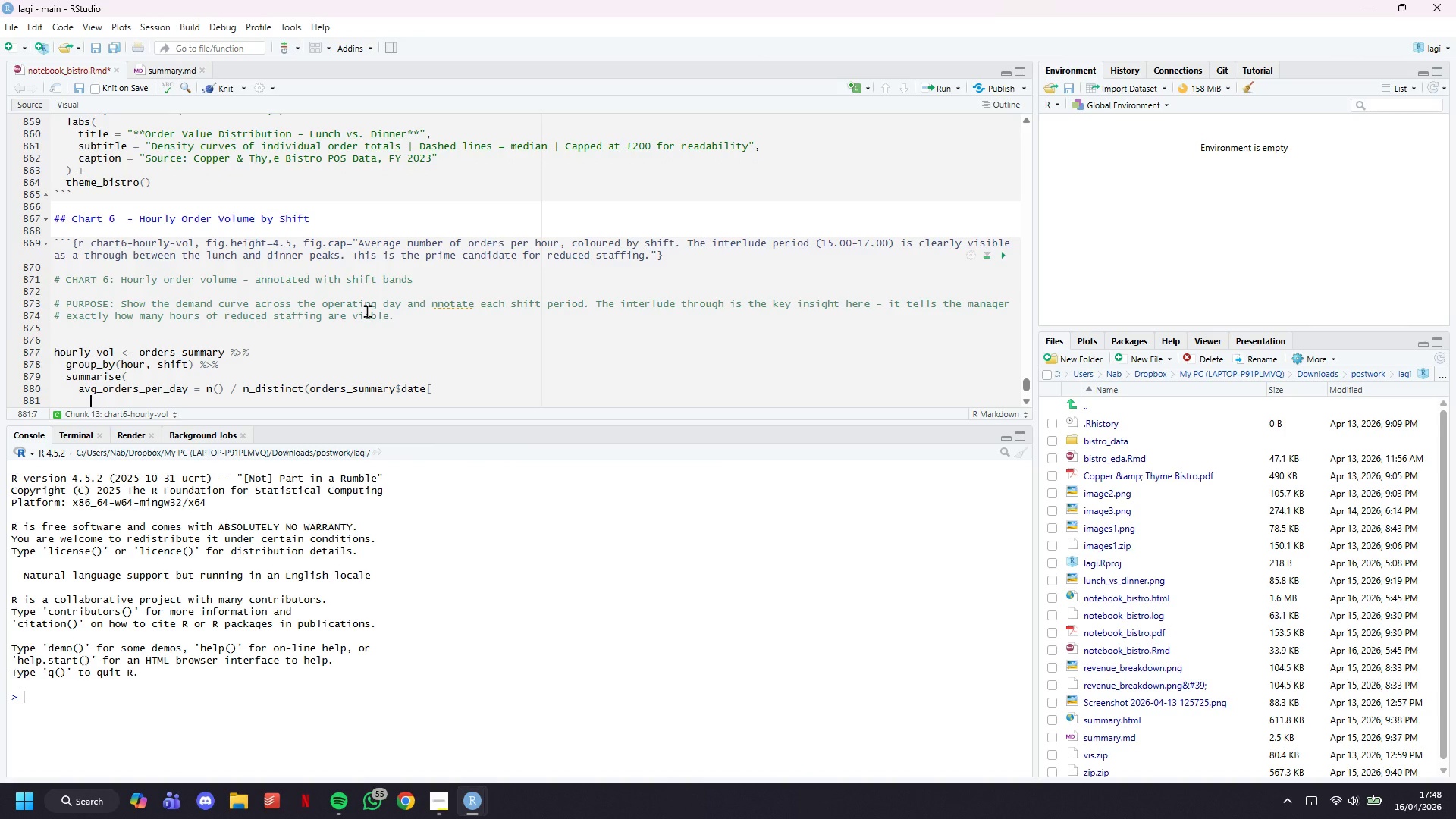 
 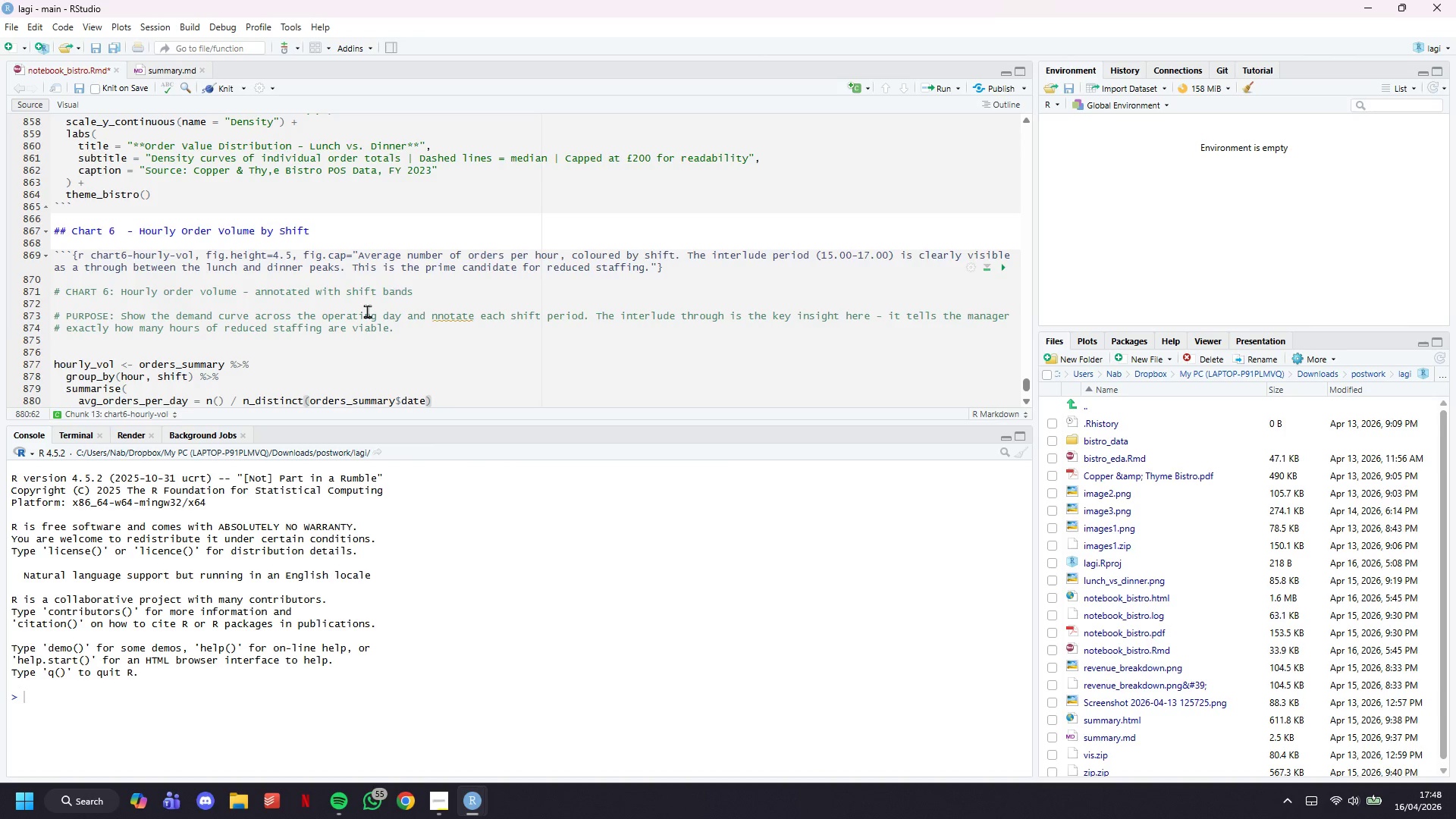 
key(Enter)
 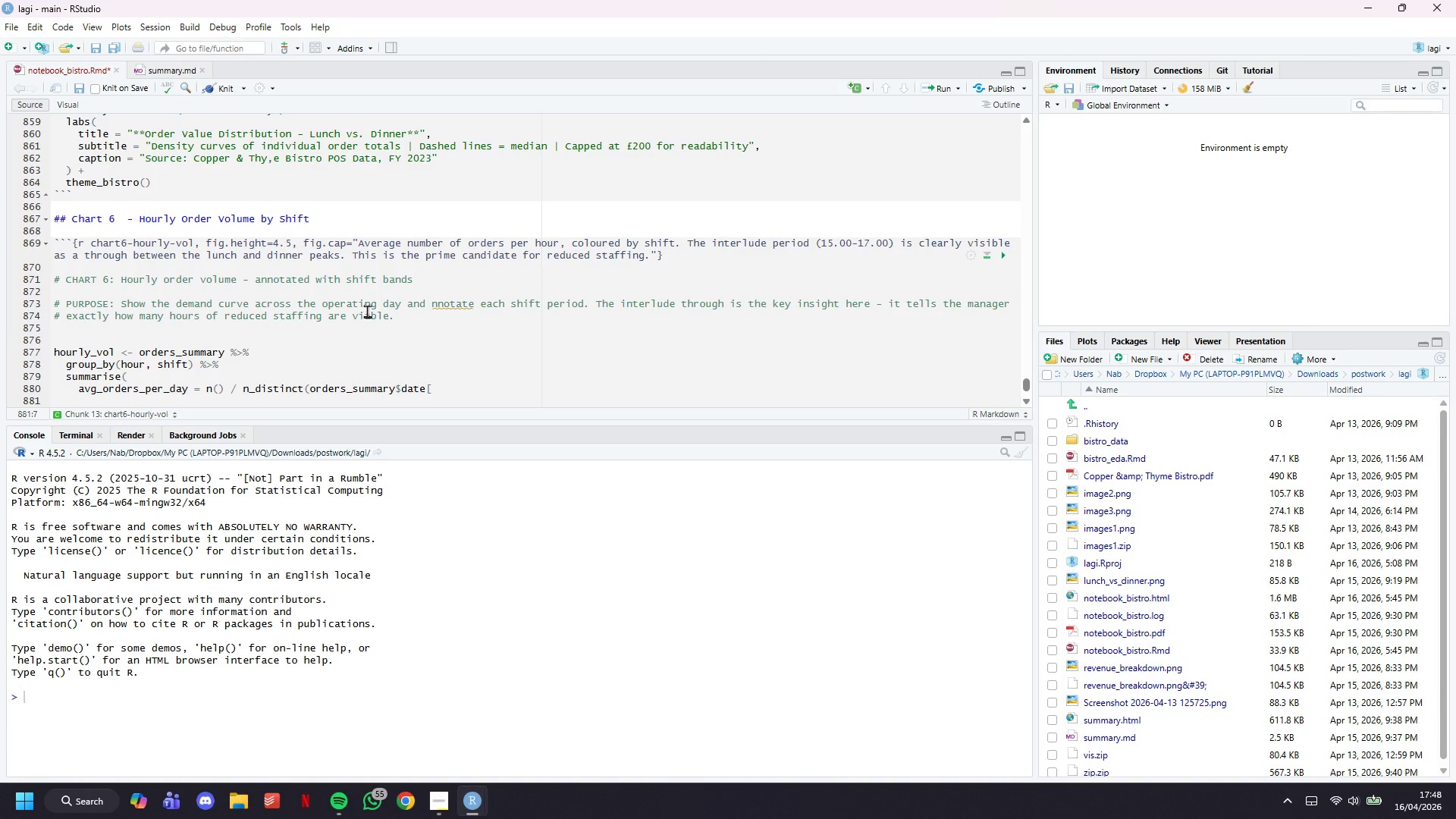 
type(orders_summary$hour == fist)
key(Backspace)
key(Backspace)
type(rst(hour)
 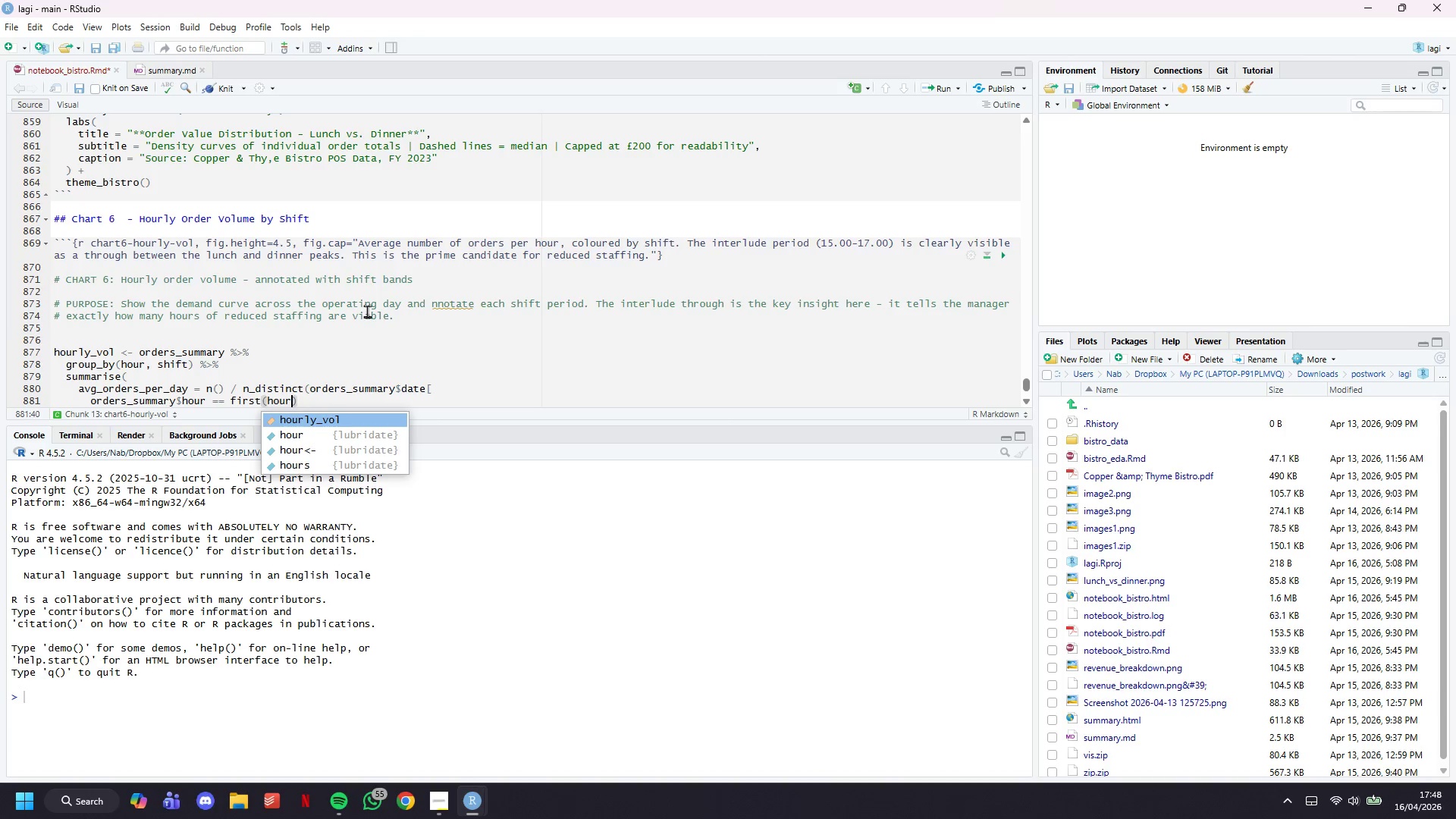 
key(ArrowRight)
 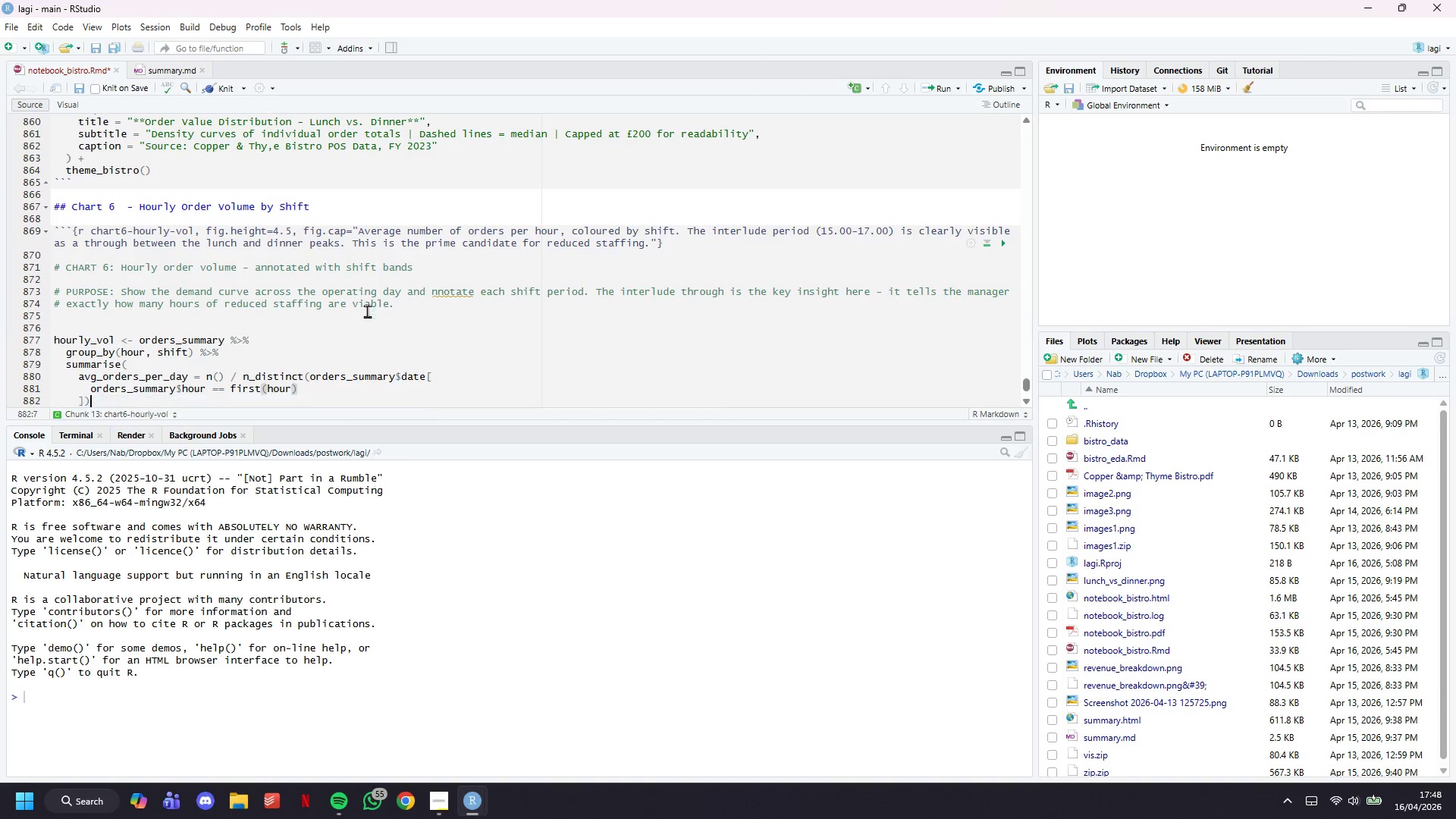 
key(ArrowDown)
 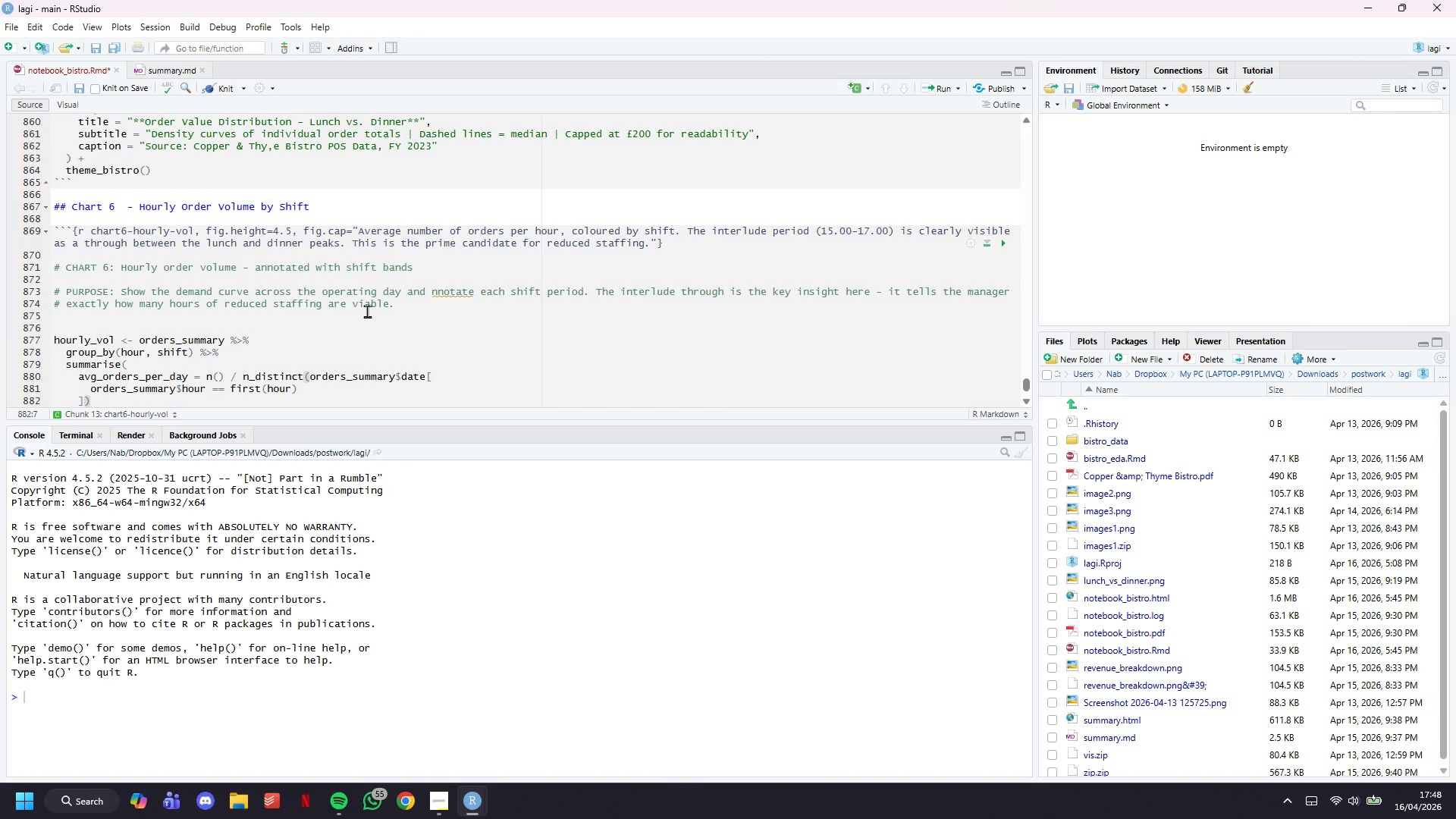 
key(ArrowDown)
 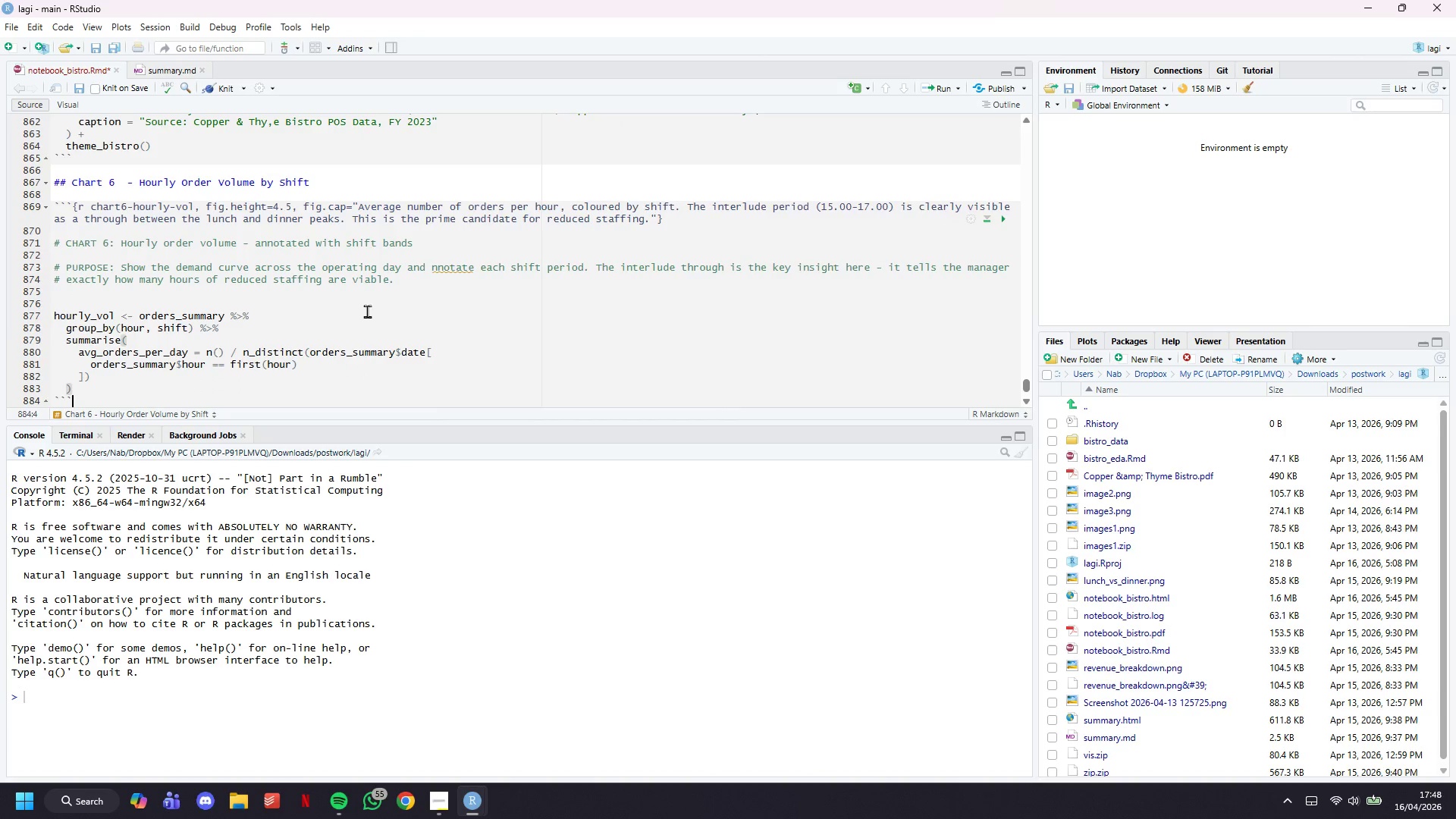 
key(ArrowDown)
 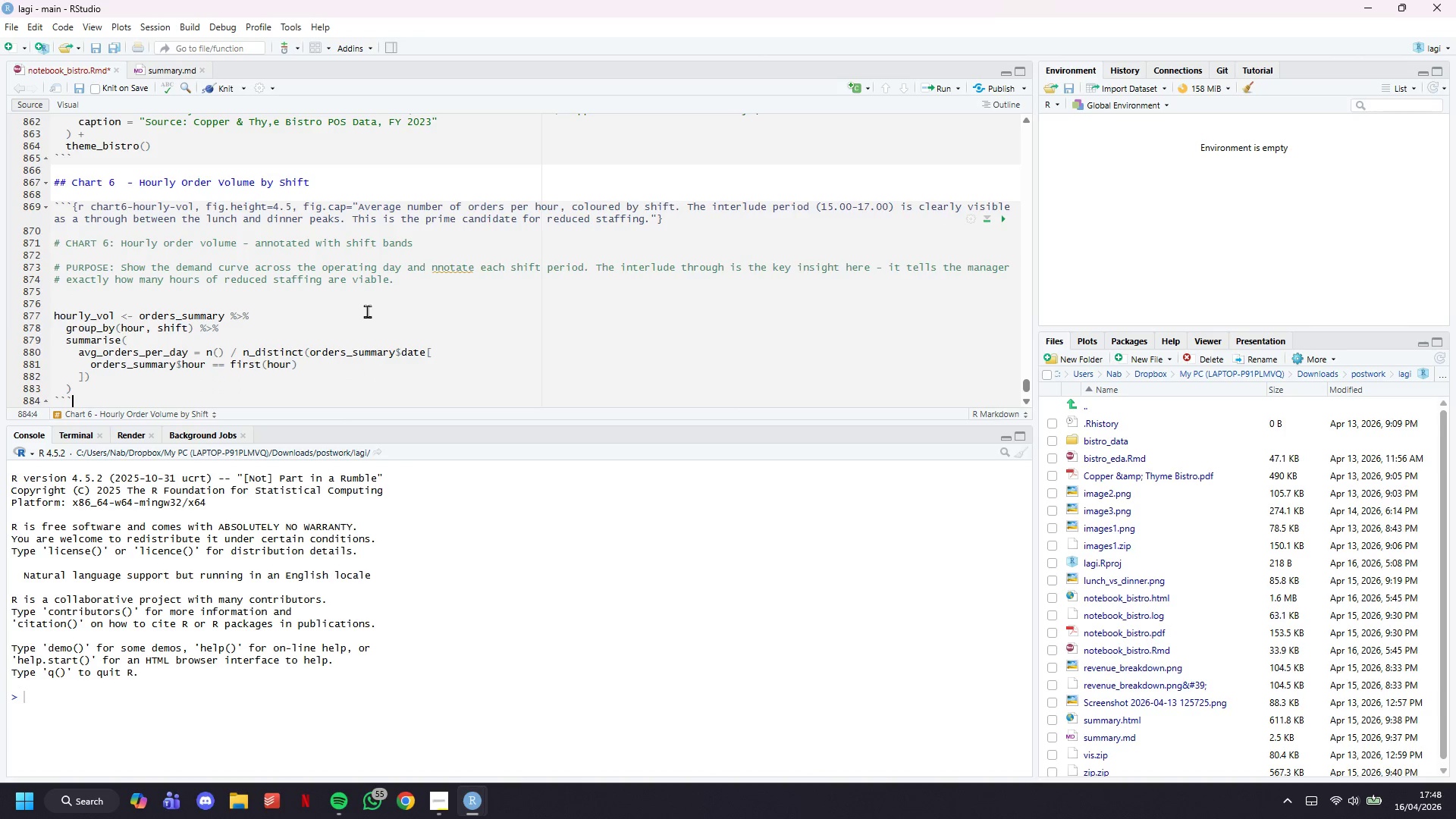 
key(ArrowUp)
 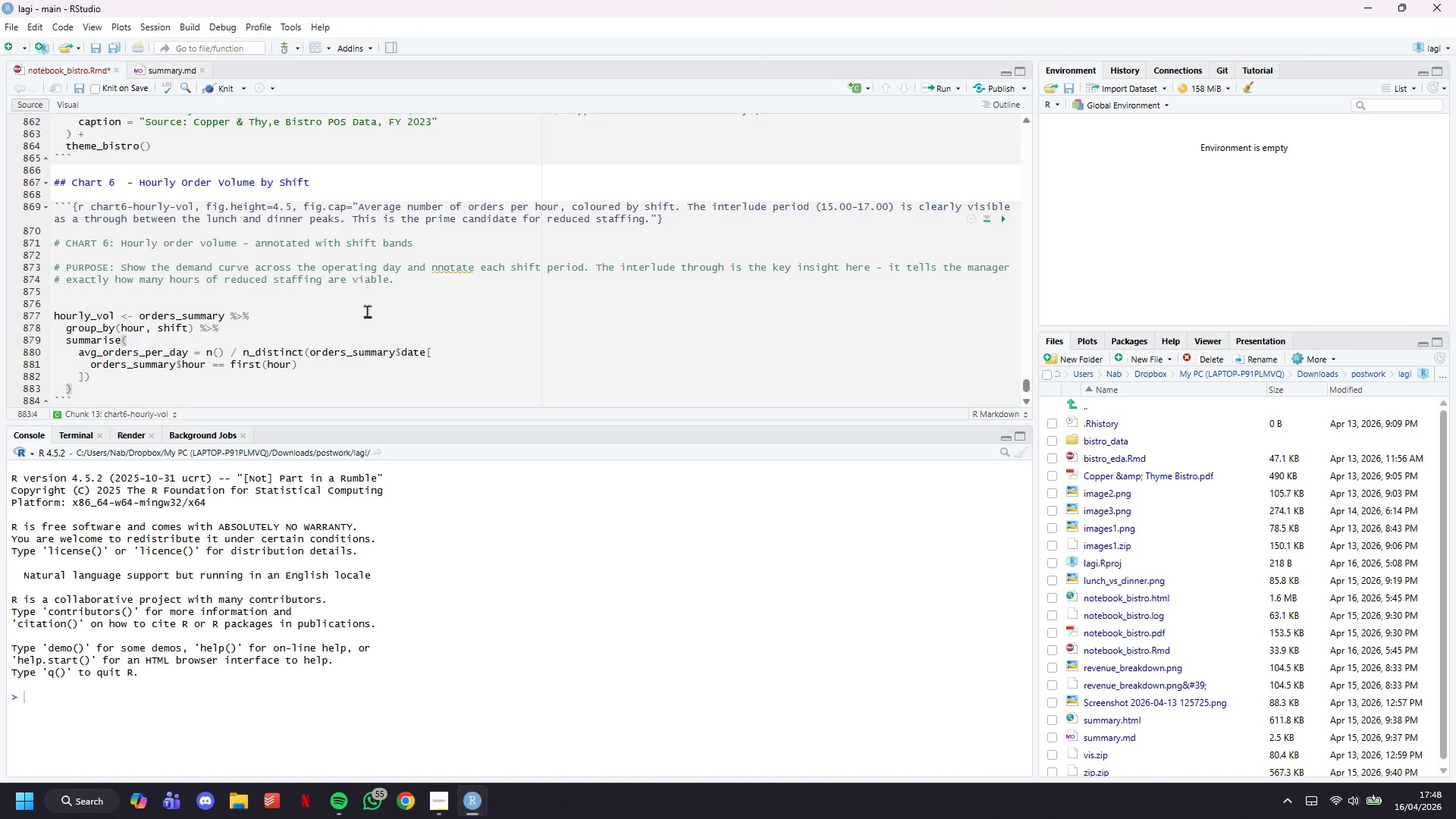 
wait(22.69)
 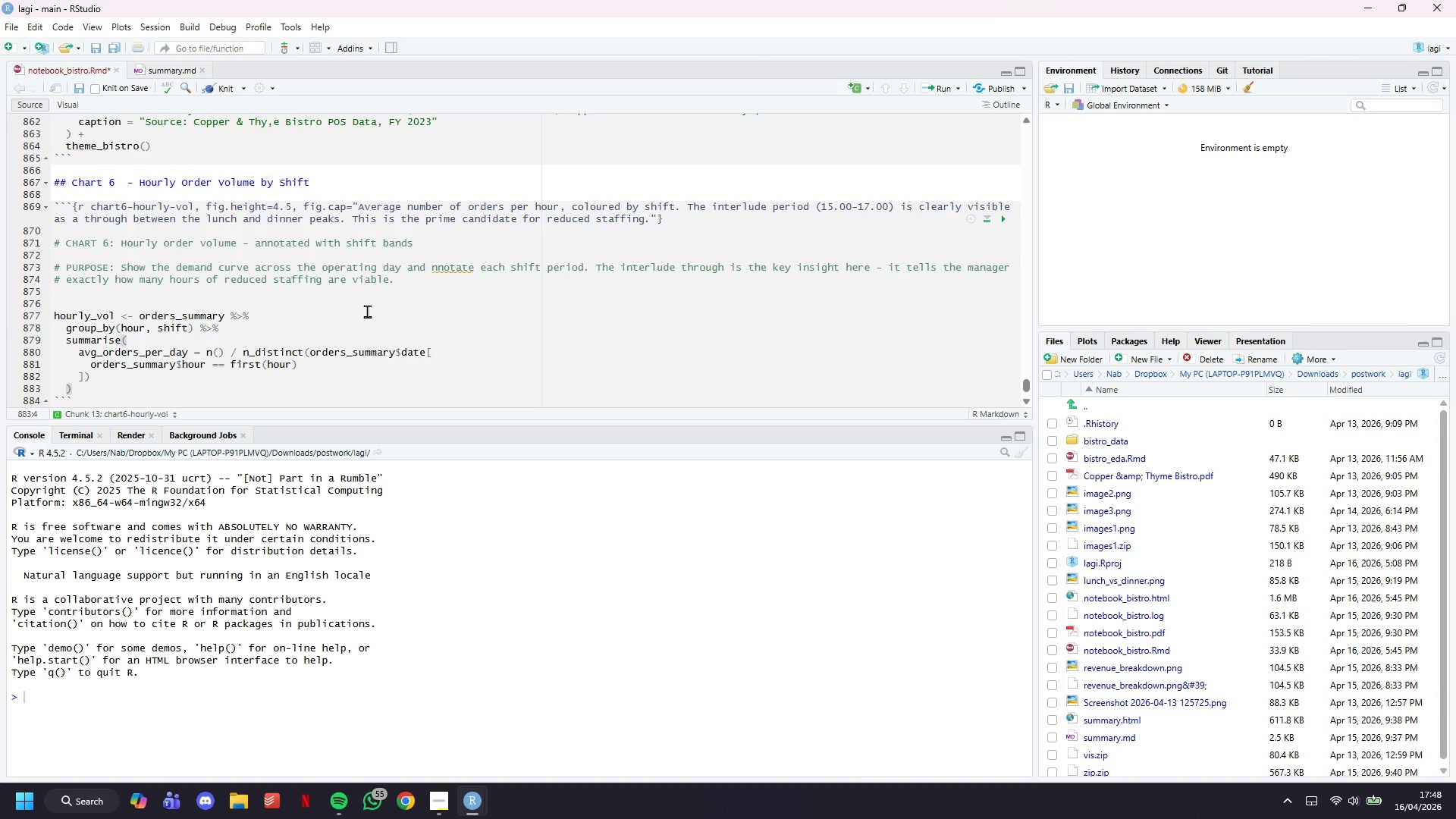 
key(ArrowUp)
 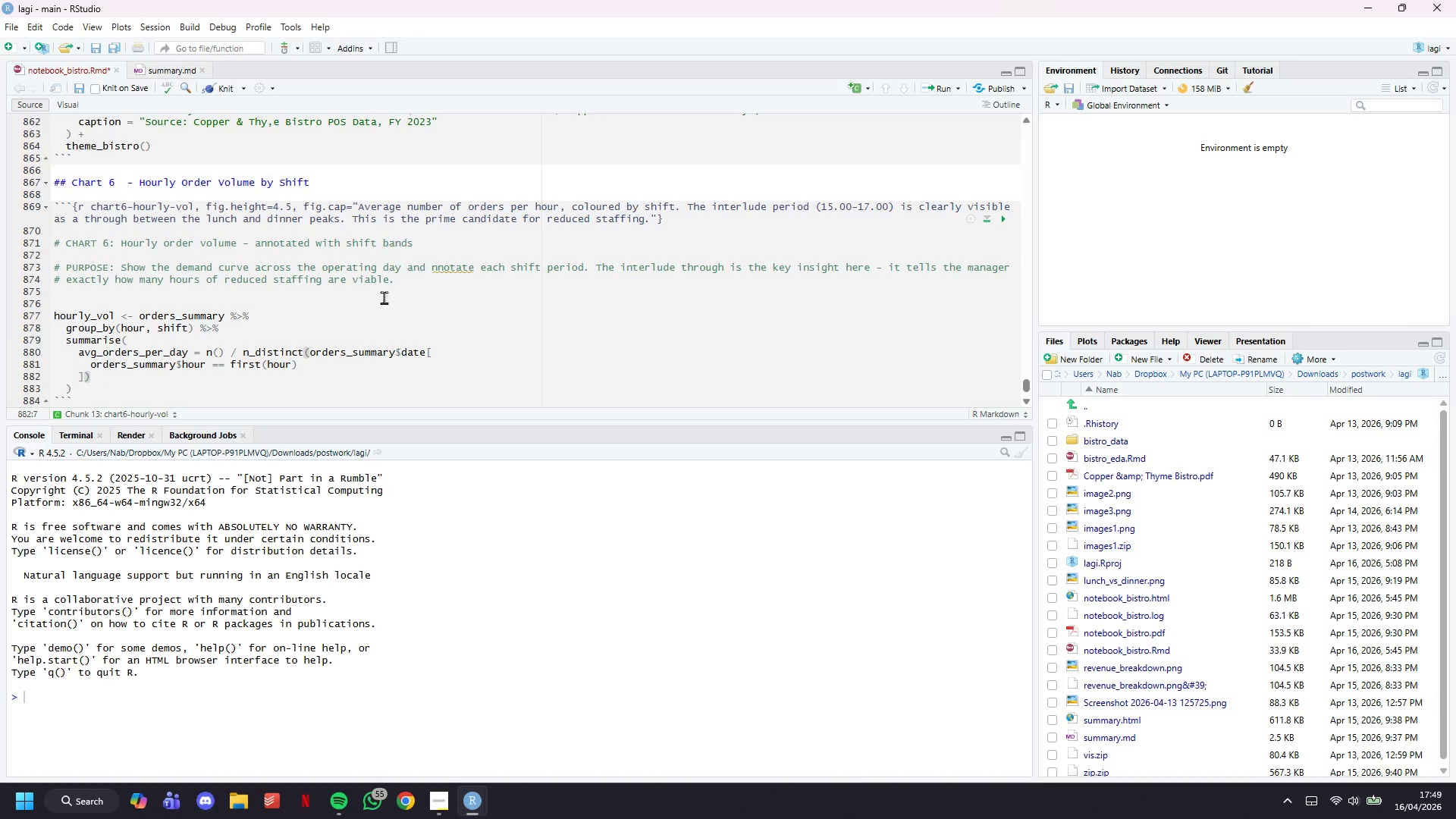 
wait(7.45)
 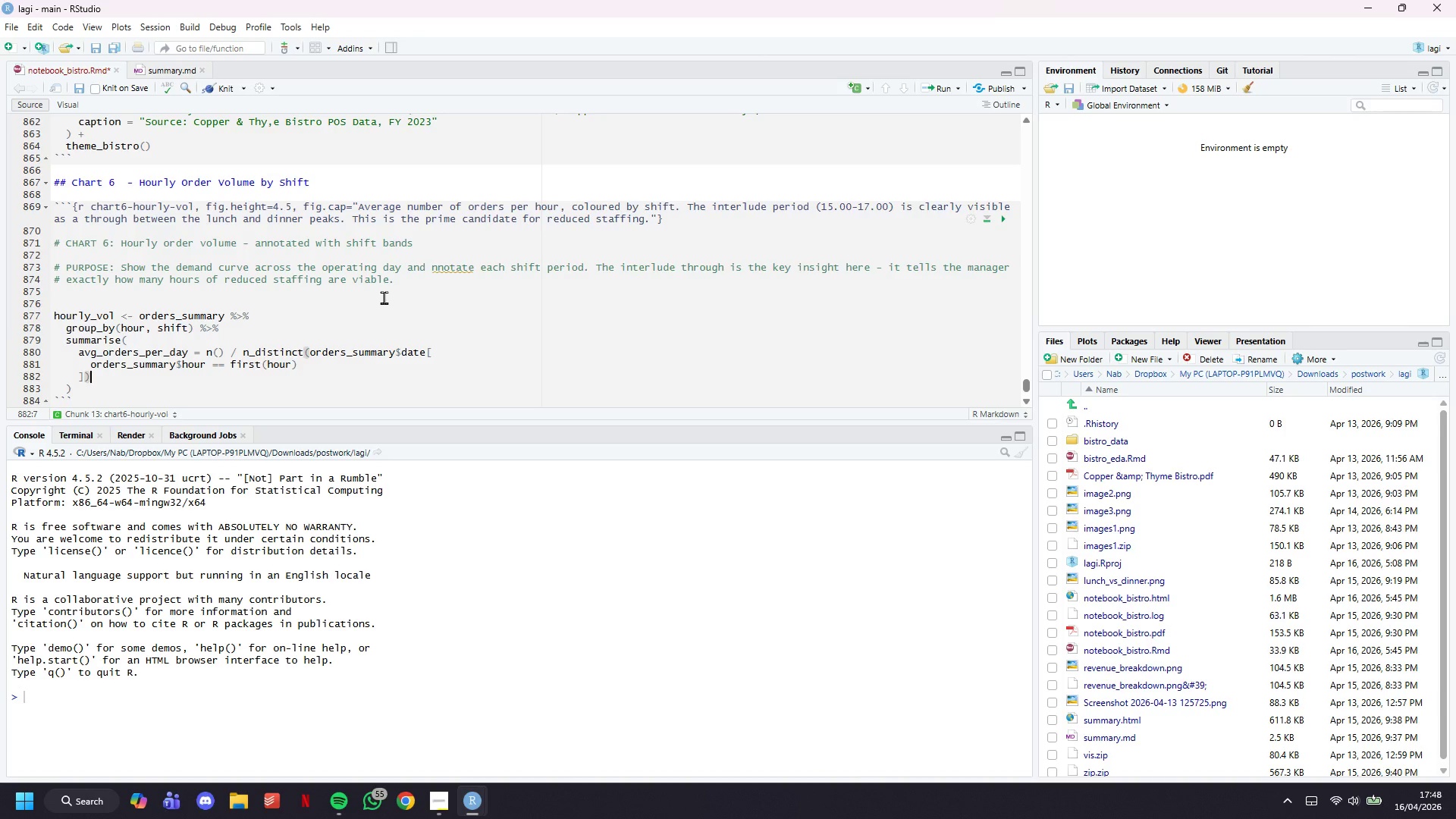 
key(Comma)
 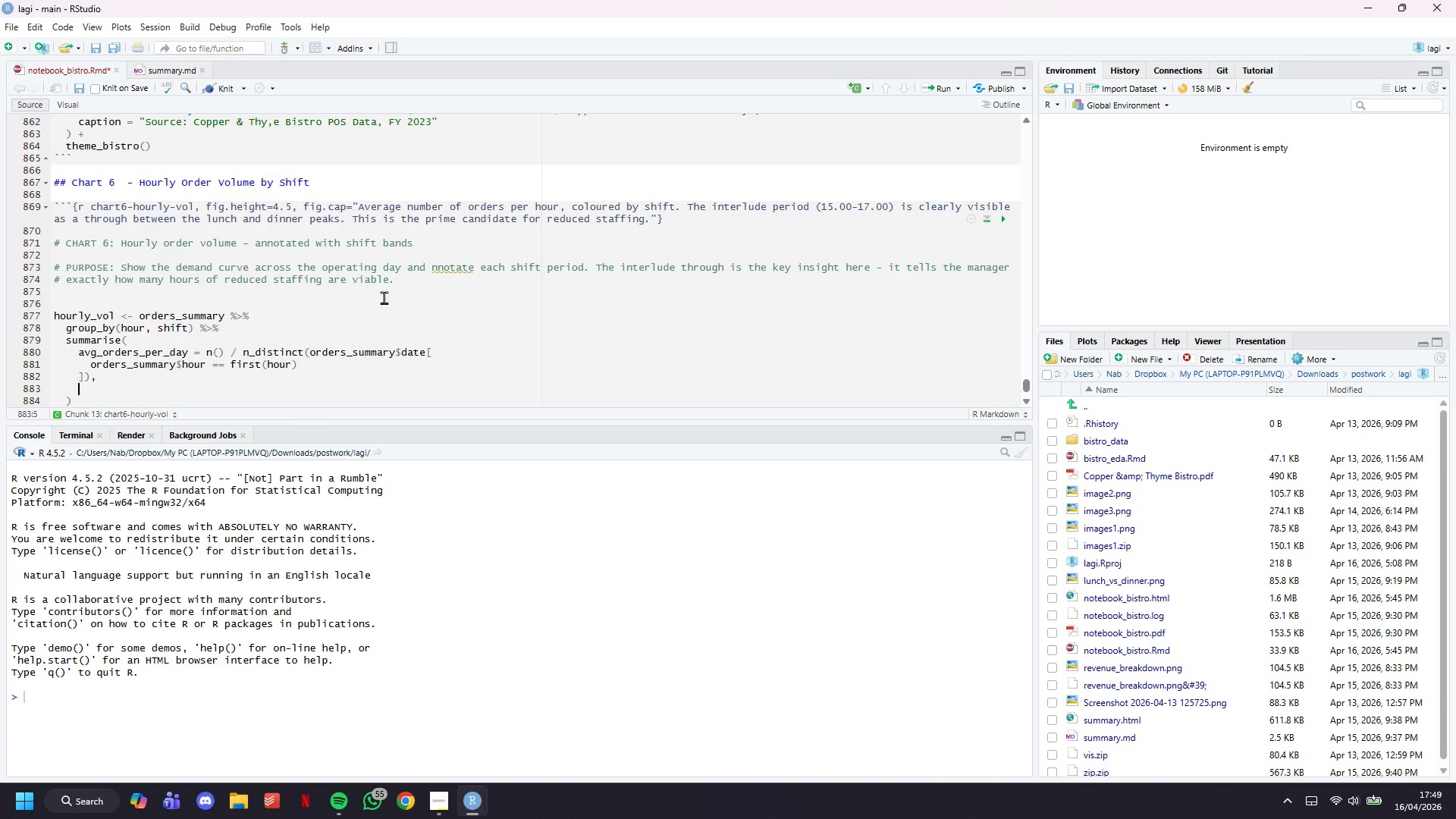 
key(Enter)
 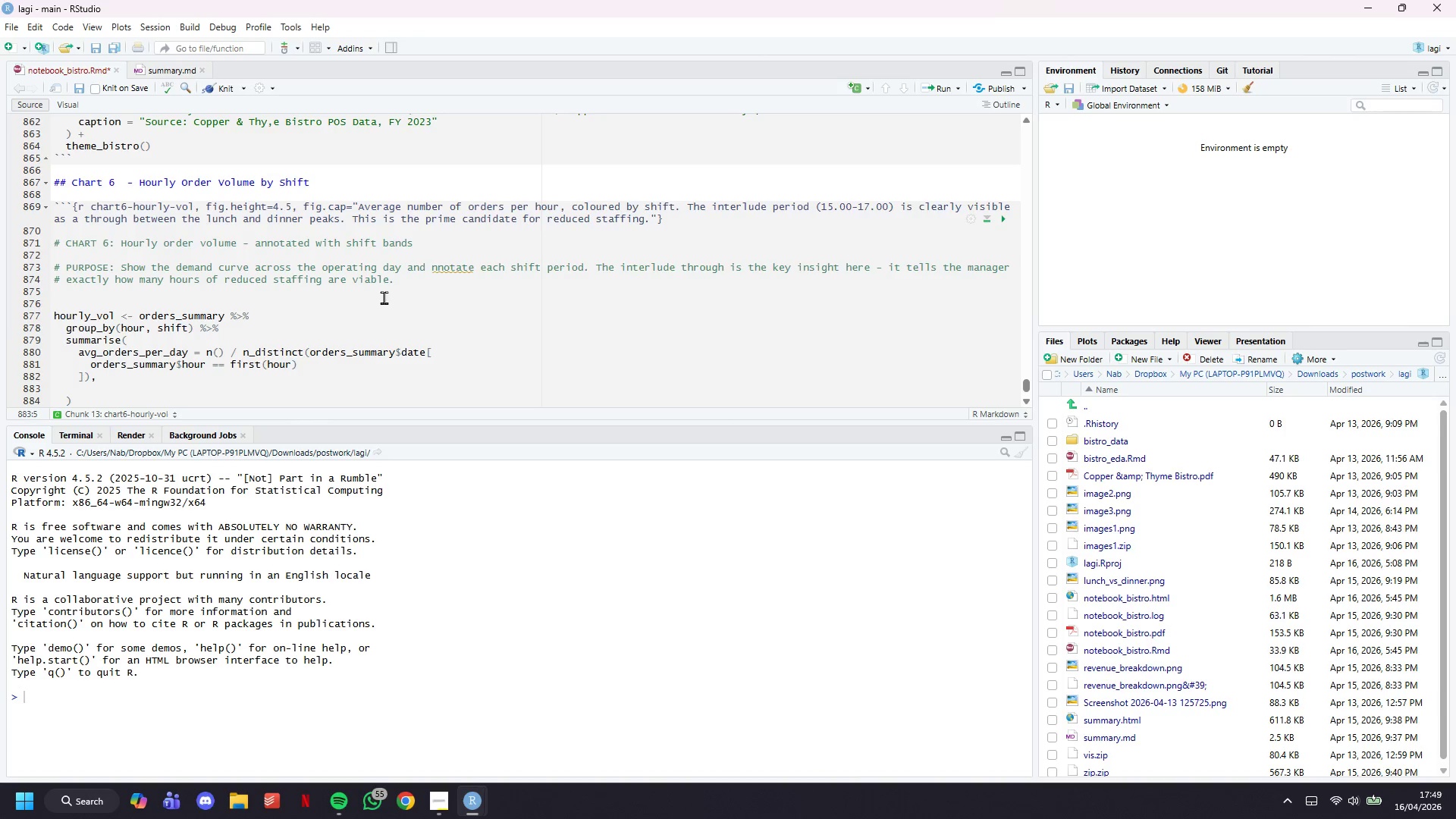 
type(.groups = "or)
key(Backspace)
key(Backspace)
type(drop)
 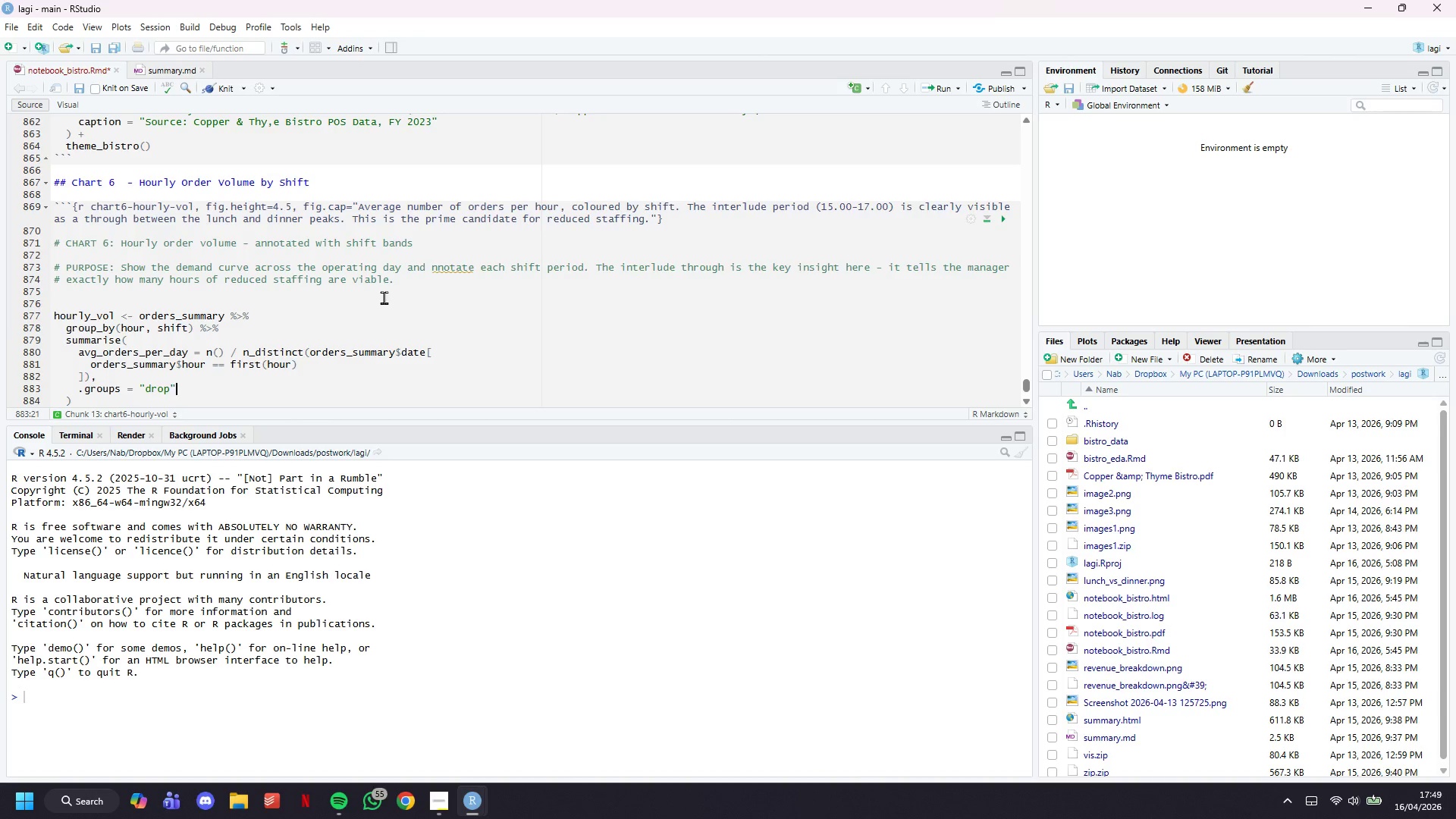 
key(ArrowRight)
 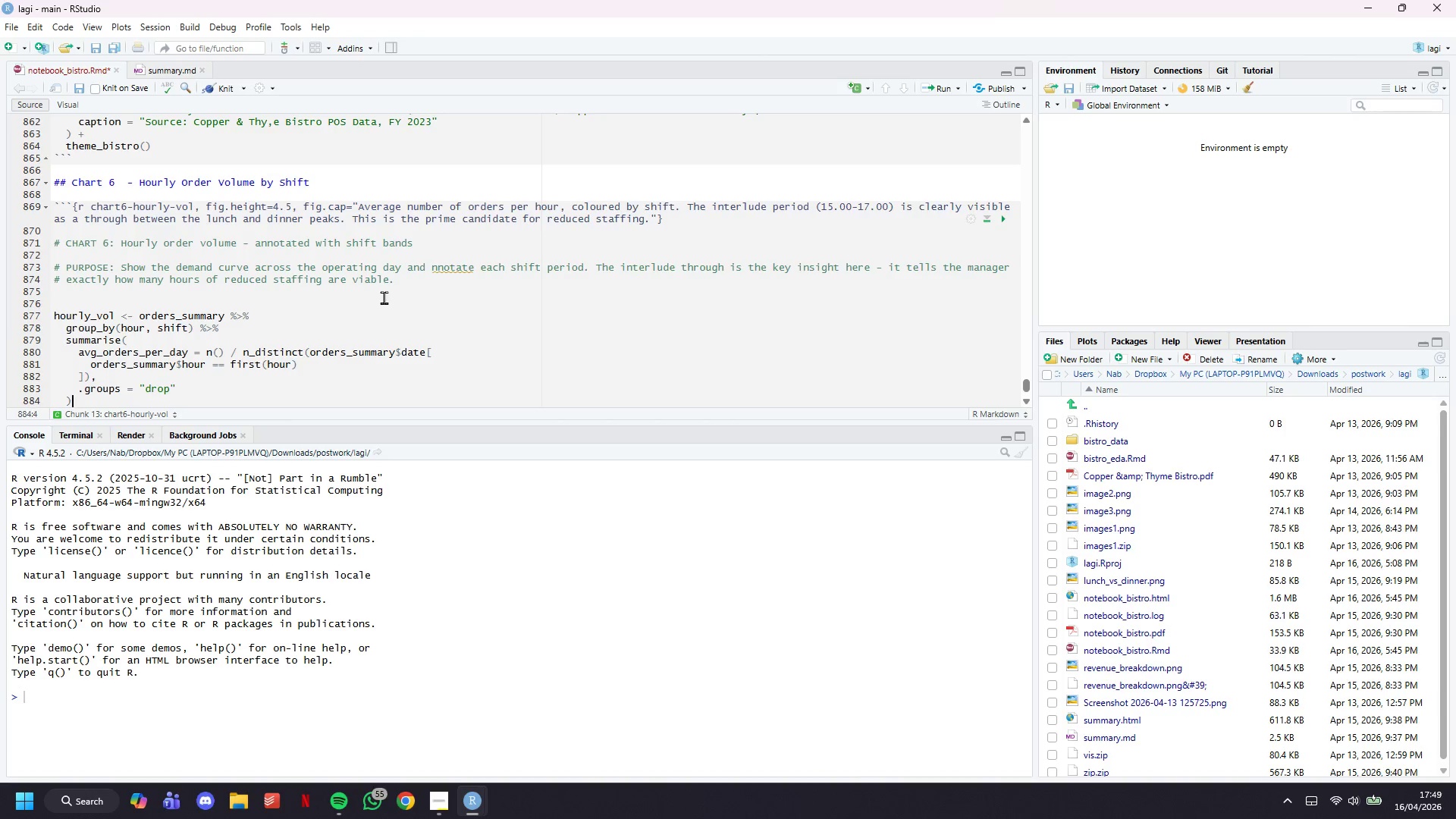 
key(ArrowDown)
 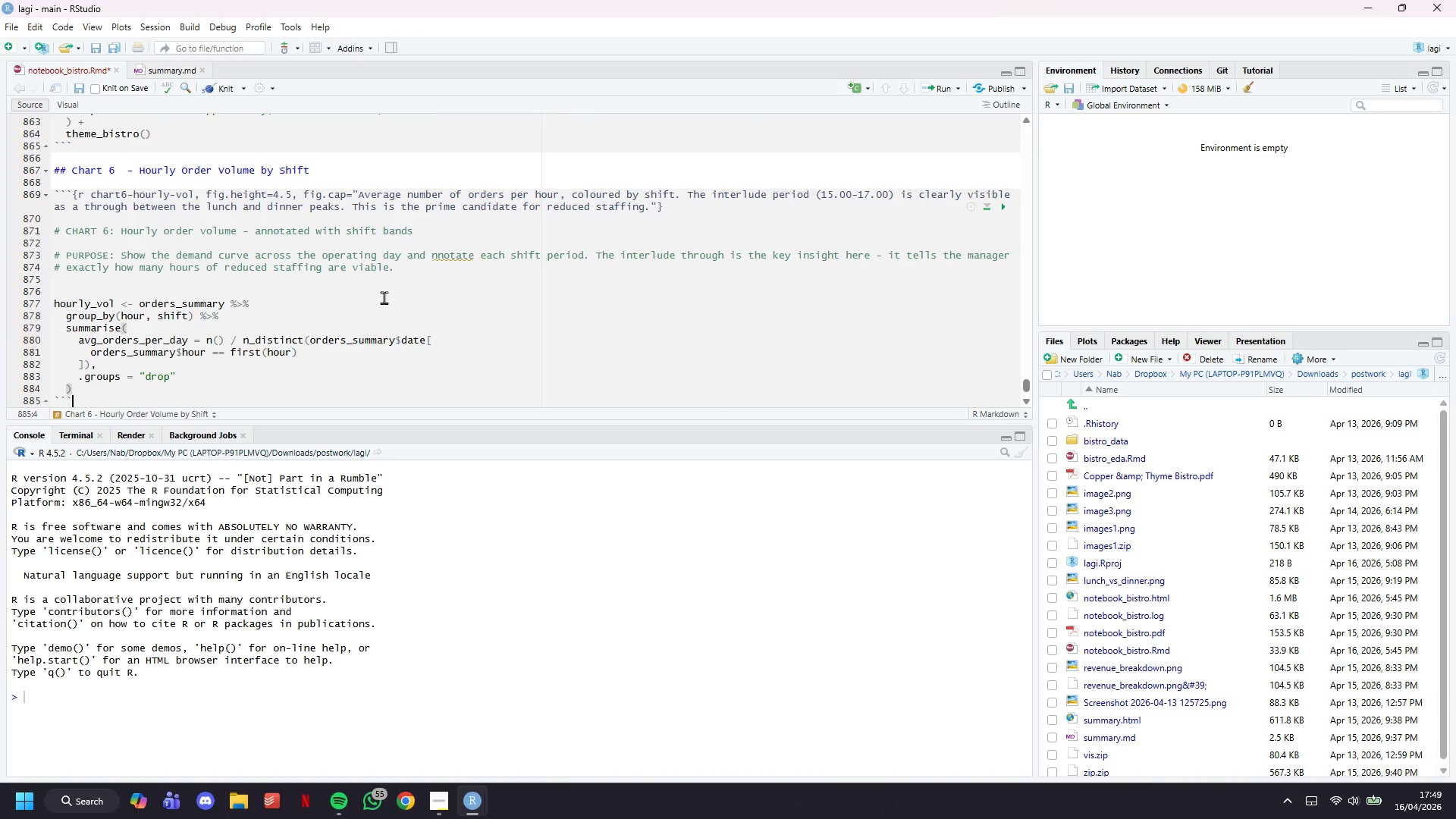 
key(ArrowDown)
 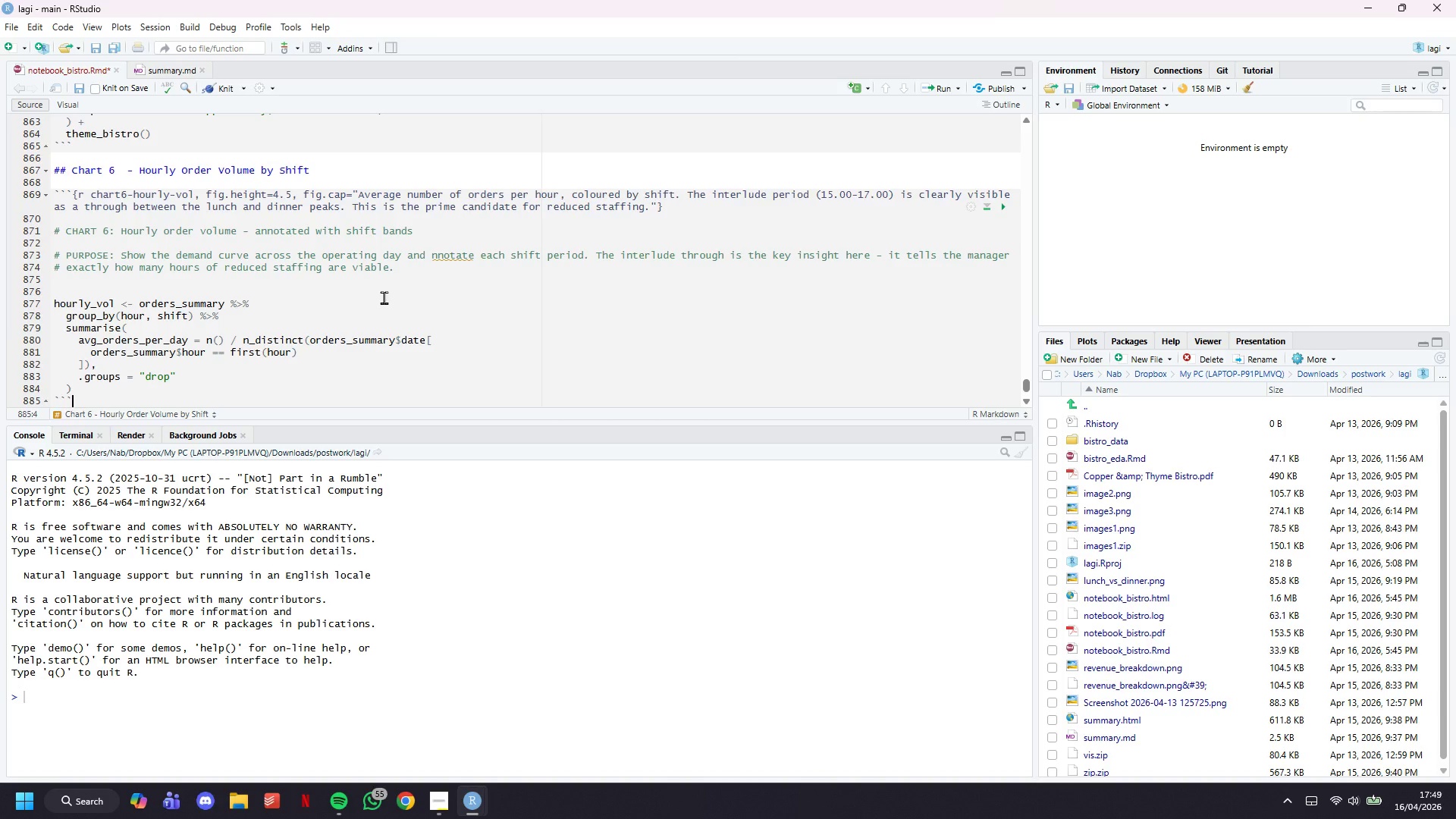 
key(ArrowUp)
 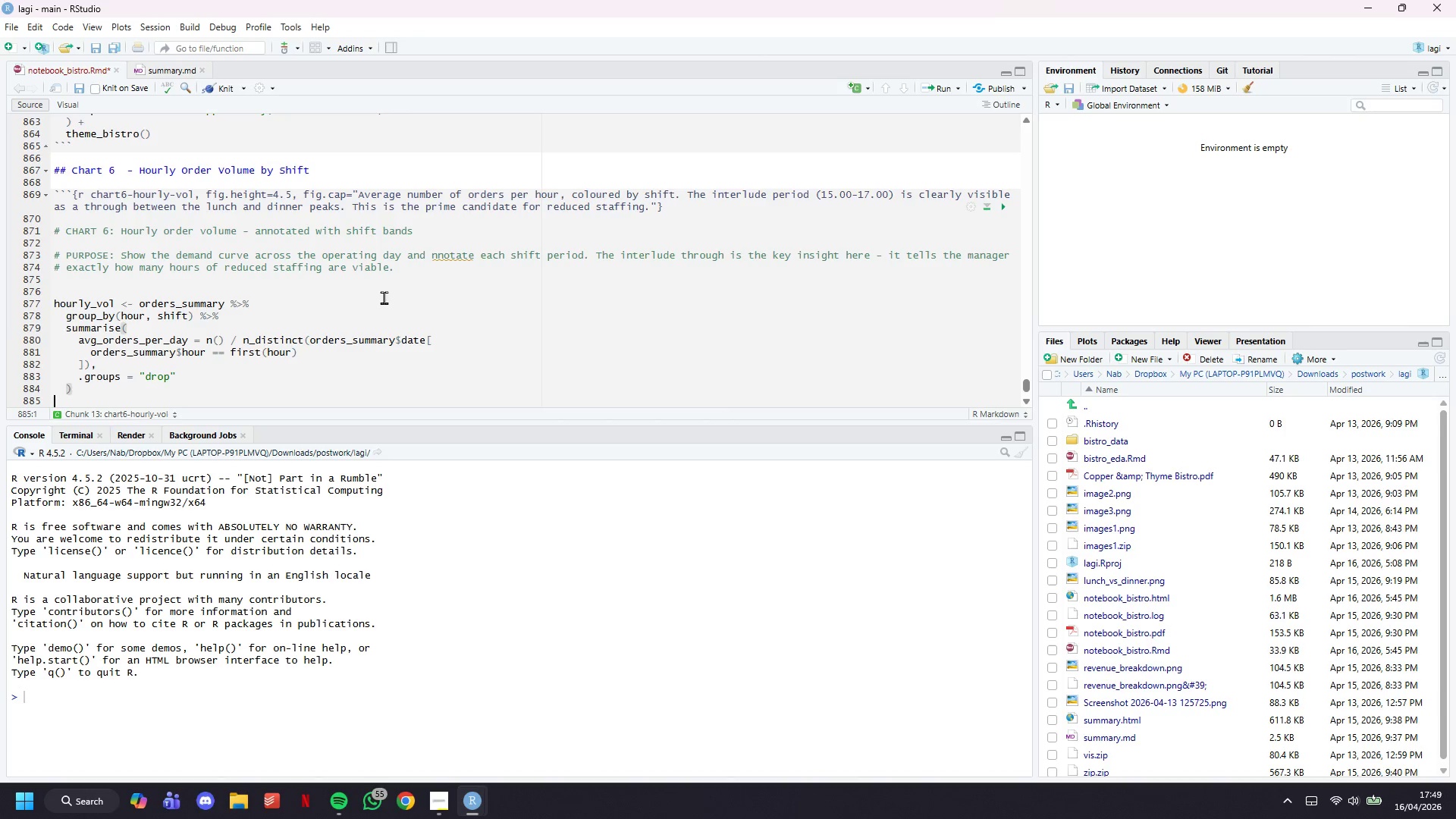 
key(Enter)
 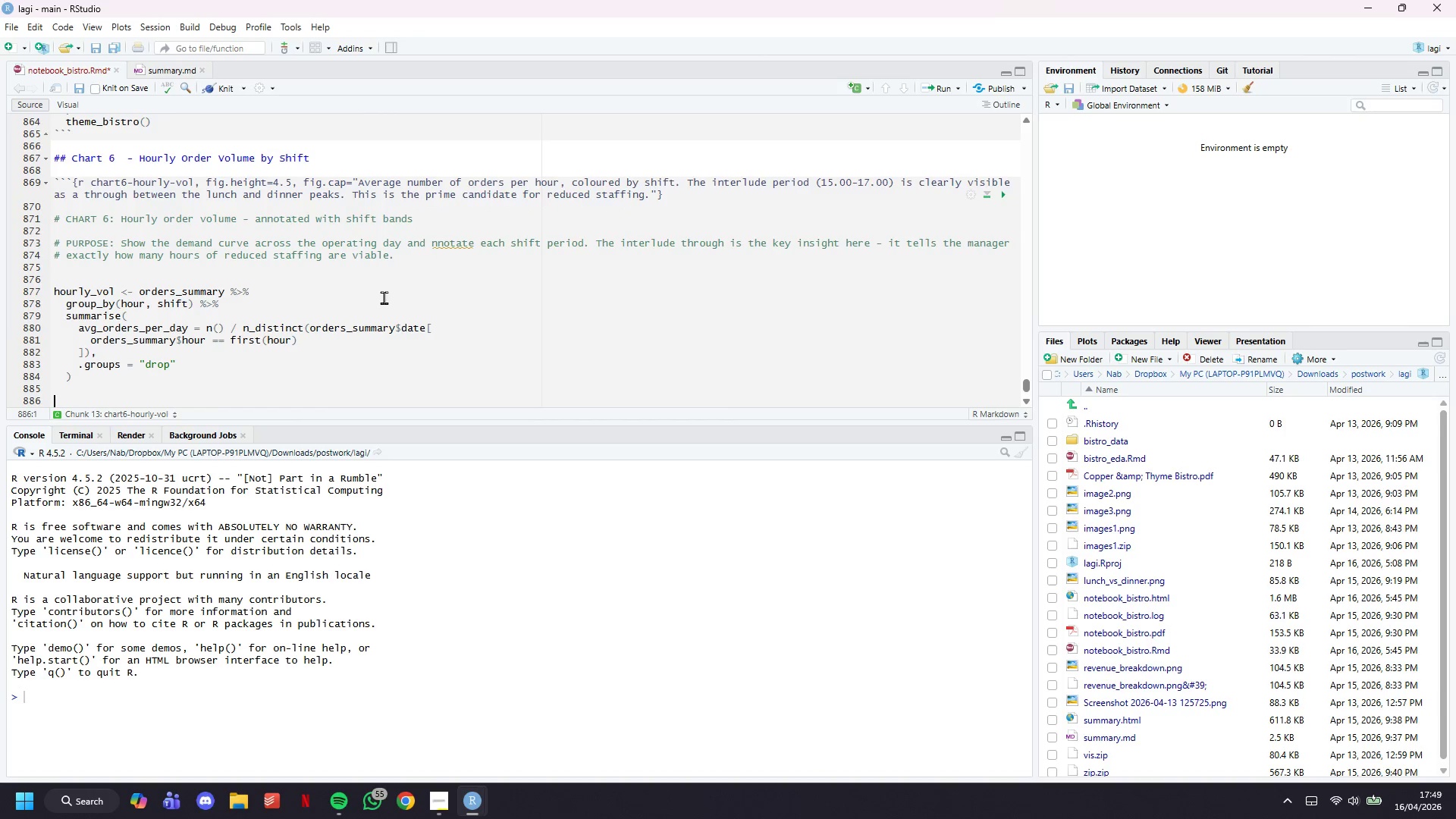 
key(Enter)
 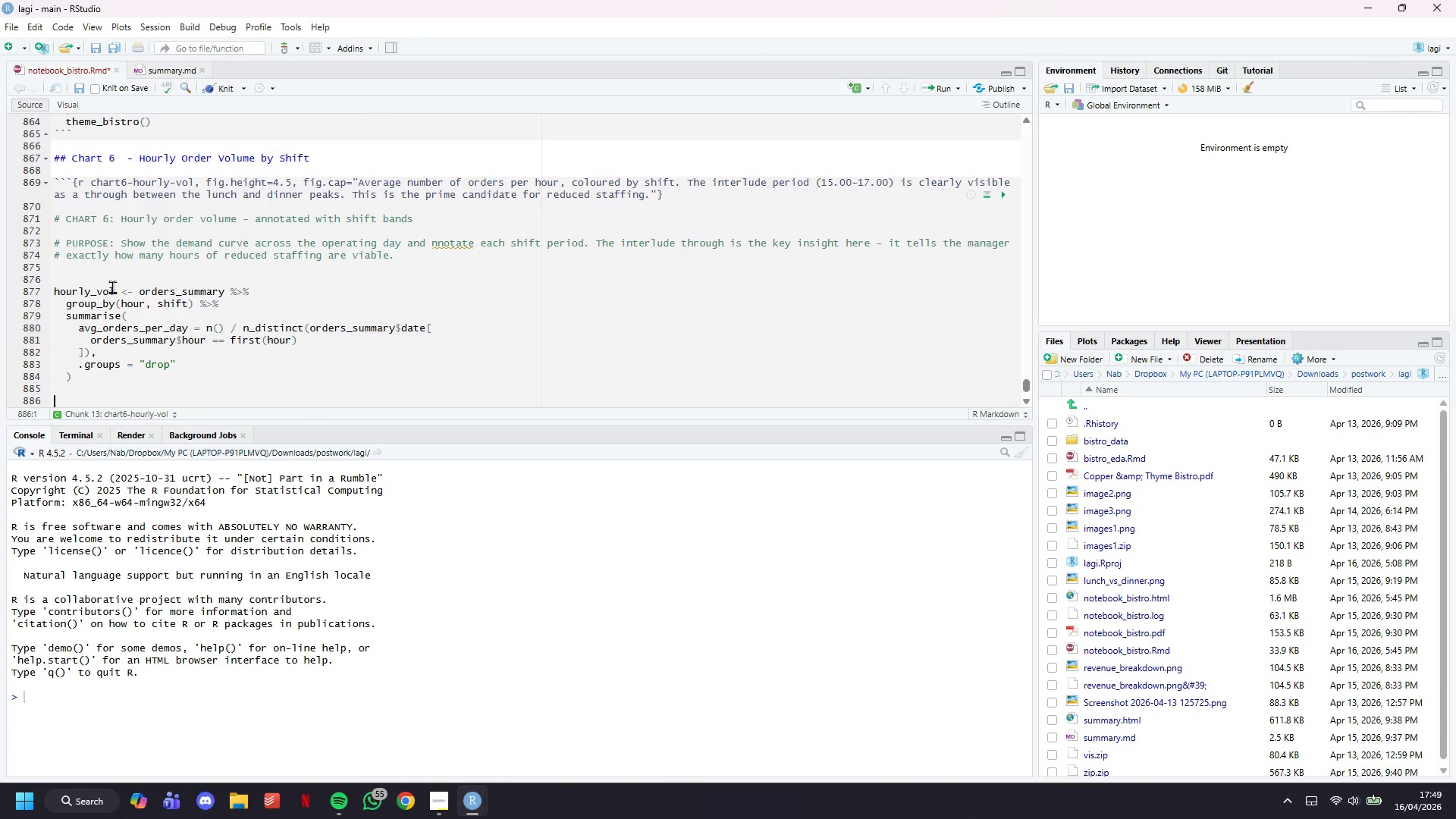 
left_click_drag(start_coordinate=[118, 293], to_coordinate=[42, 293])
 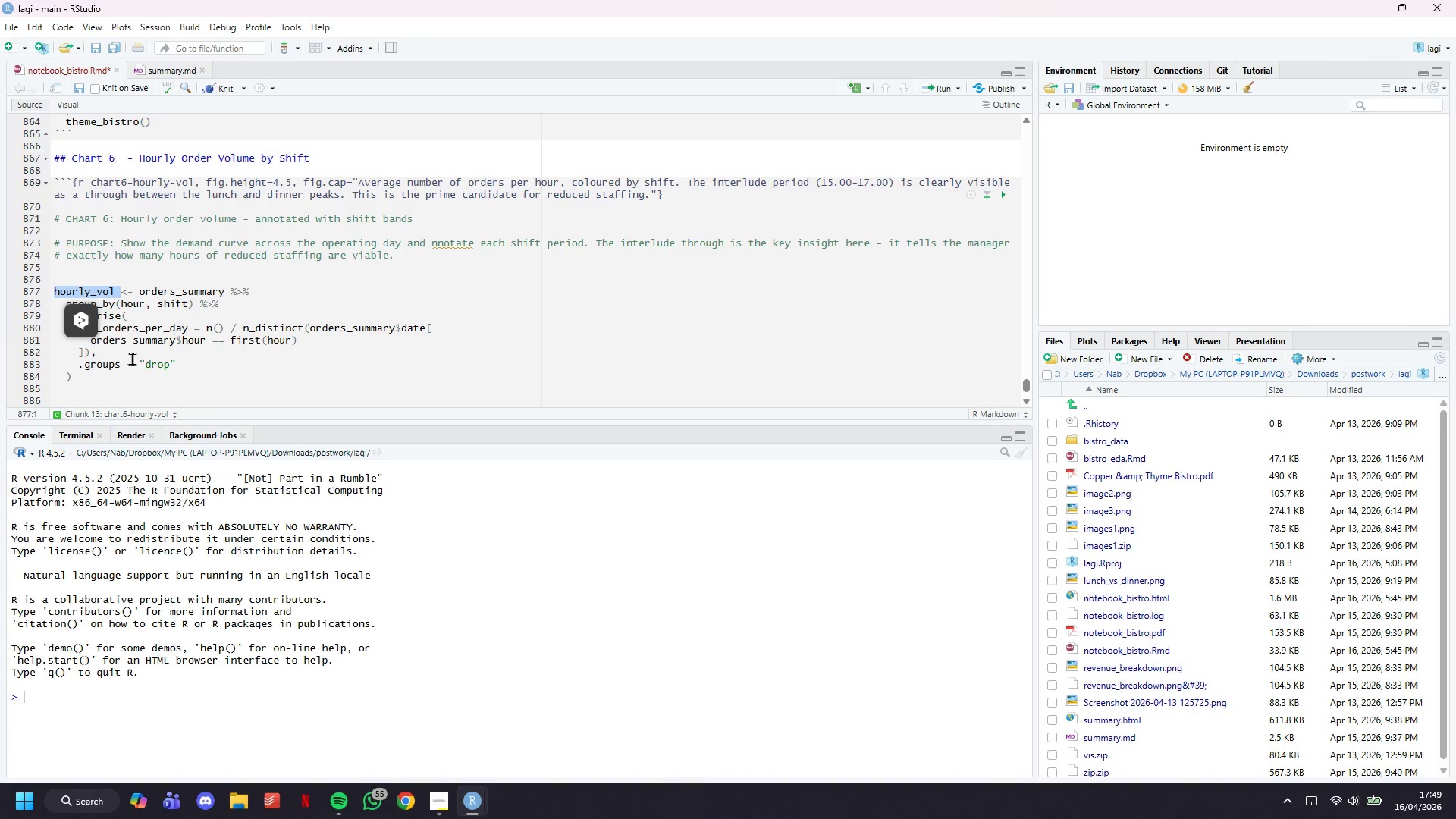 
key(Control+C)
 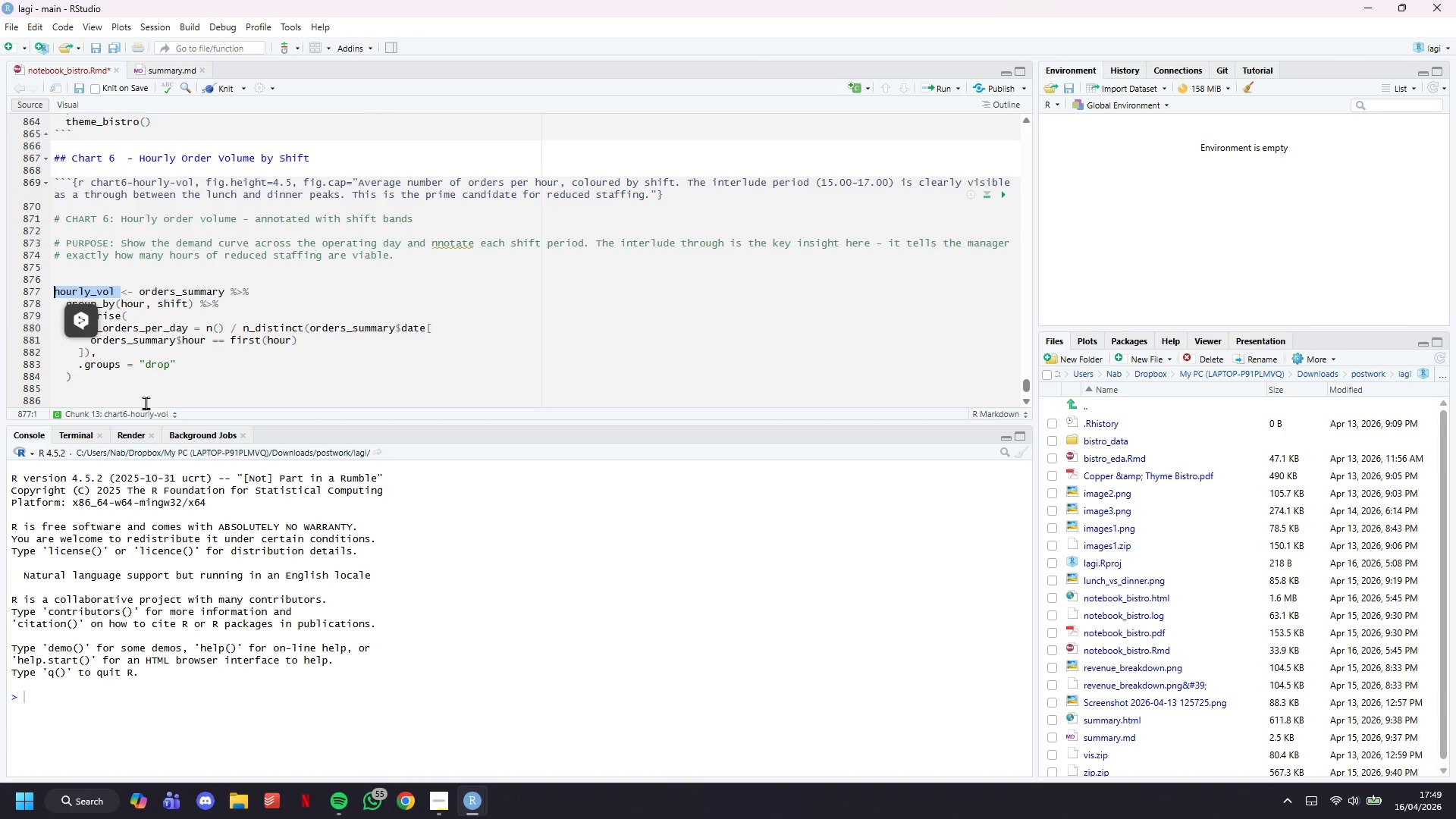 
left_click([146, 404])
 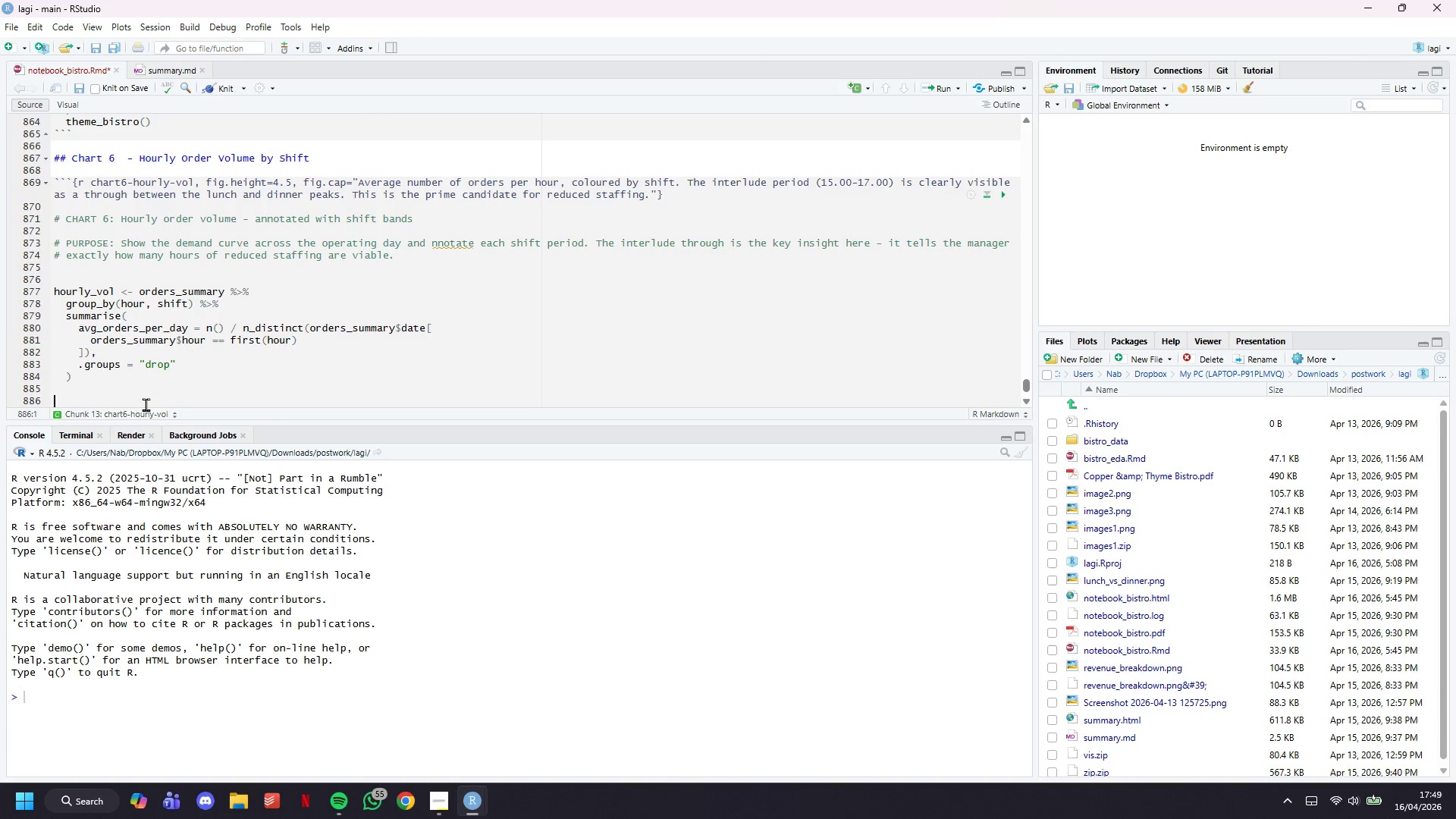 
key(Control+V)
 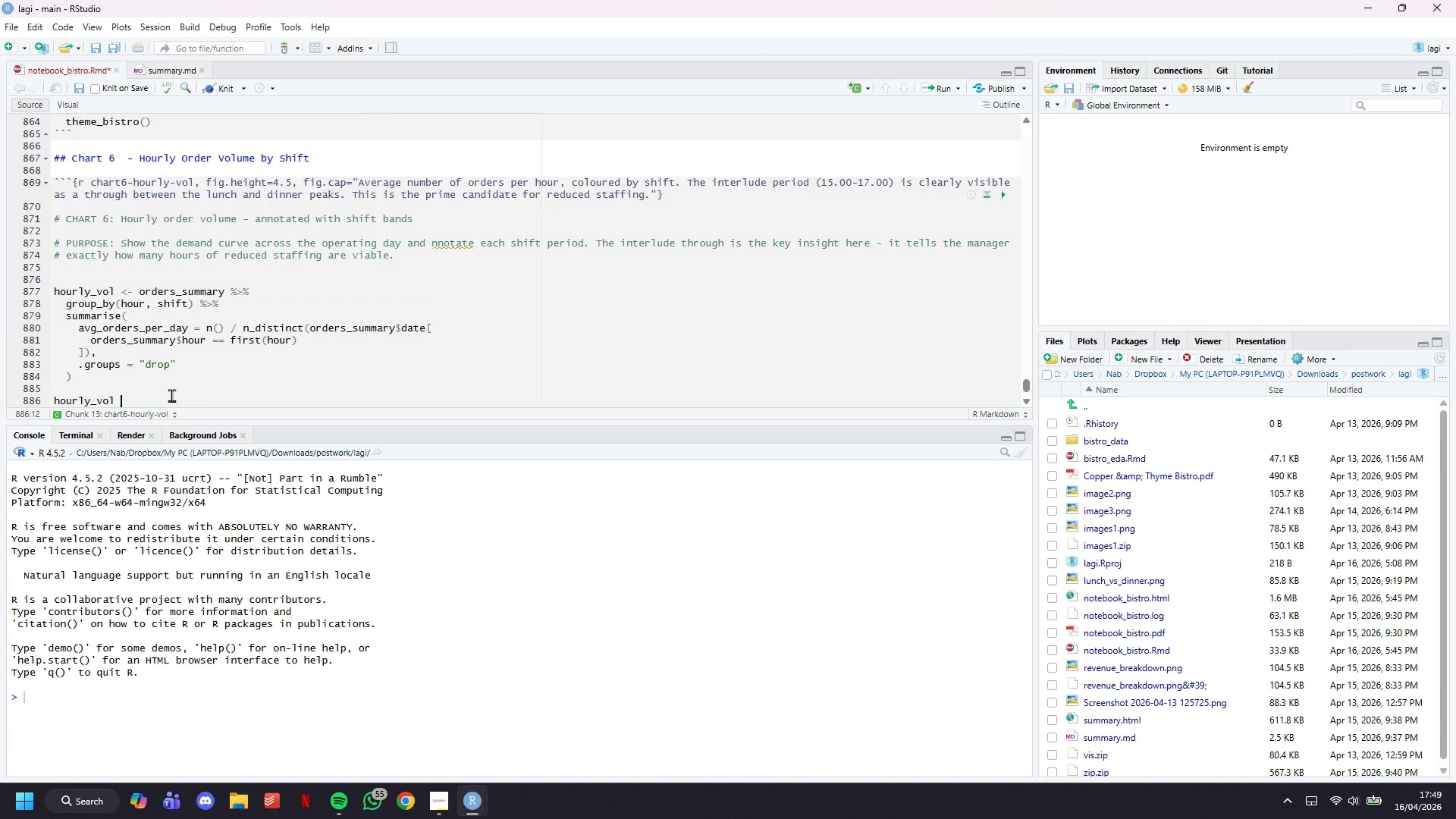 
key(Control+S)
 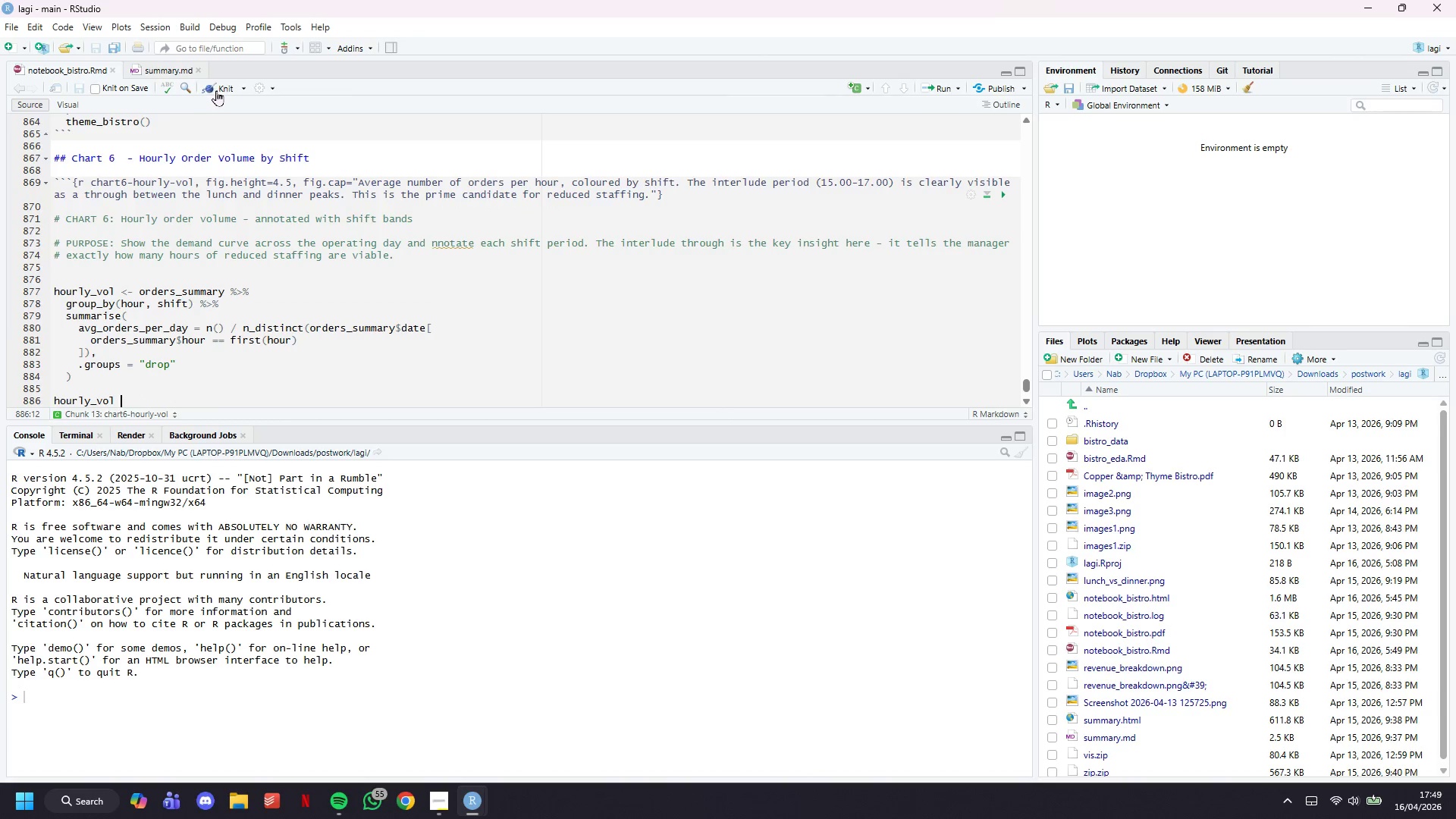 
left_click([216, 90])
 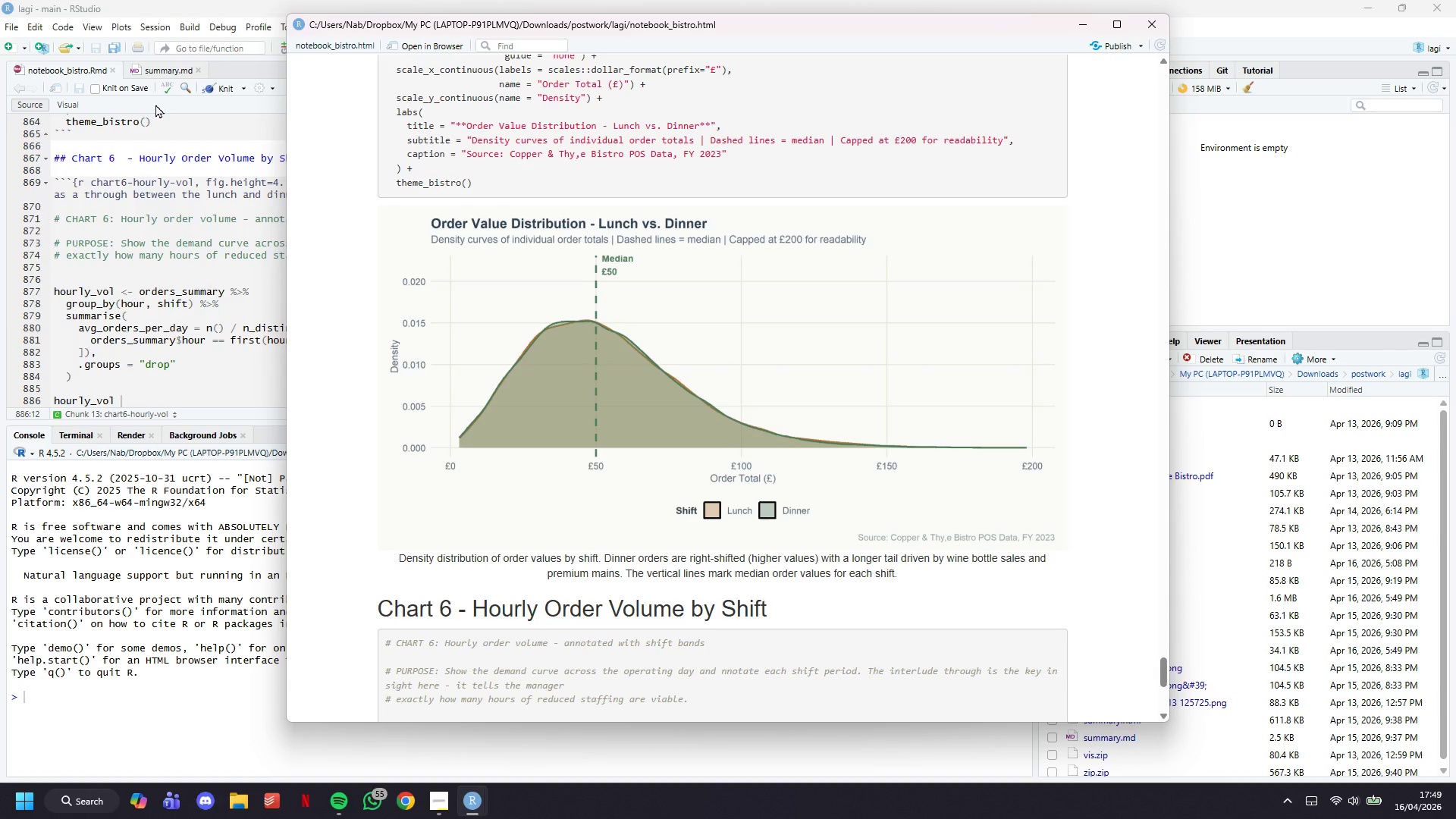 
wait(43.75)
 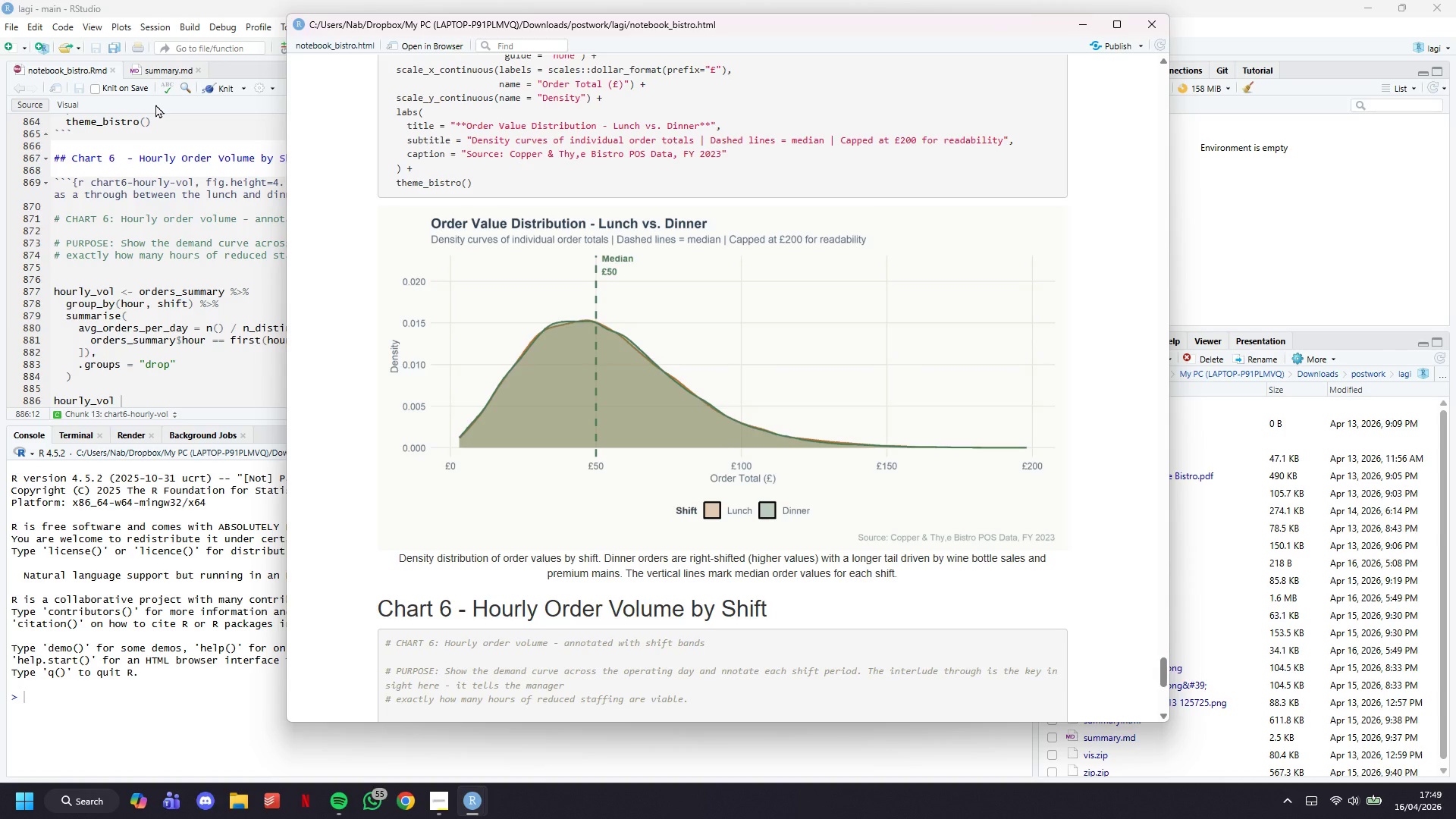 
scroll: coordinate [967, 346], scroll_direction: down, amount: 17.0
 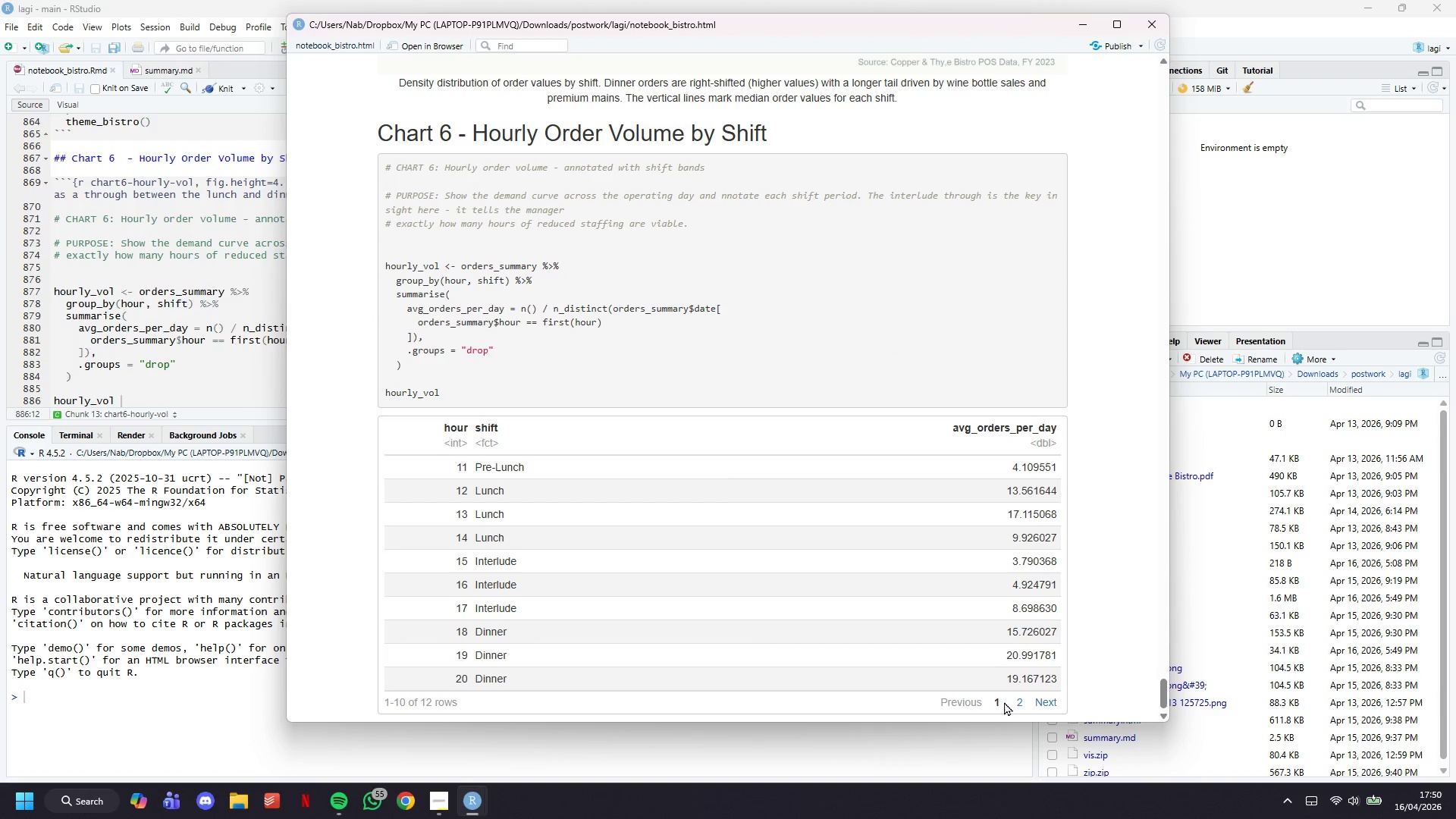 
left_click([1053, 700])
 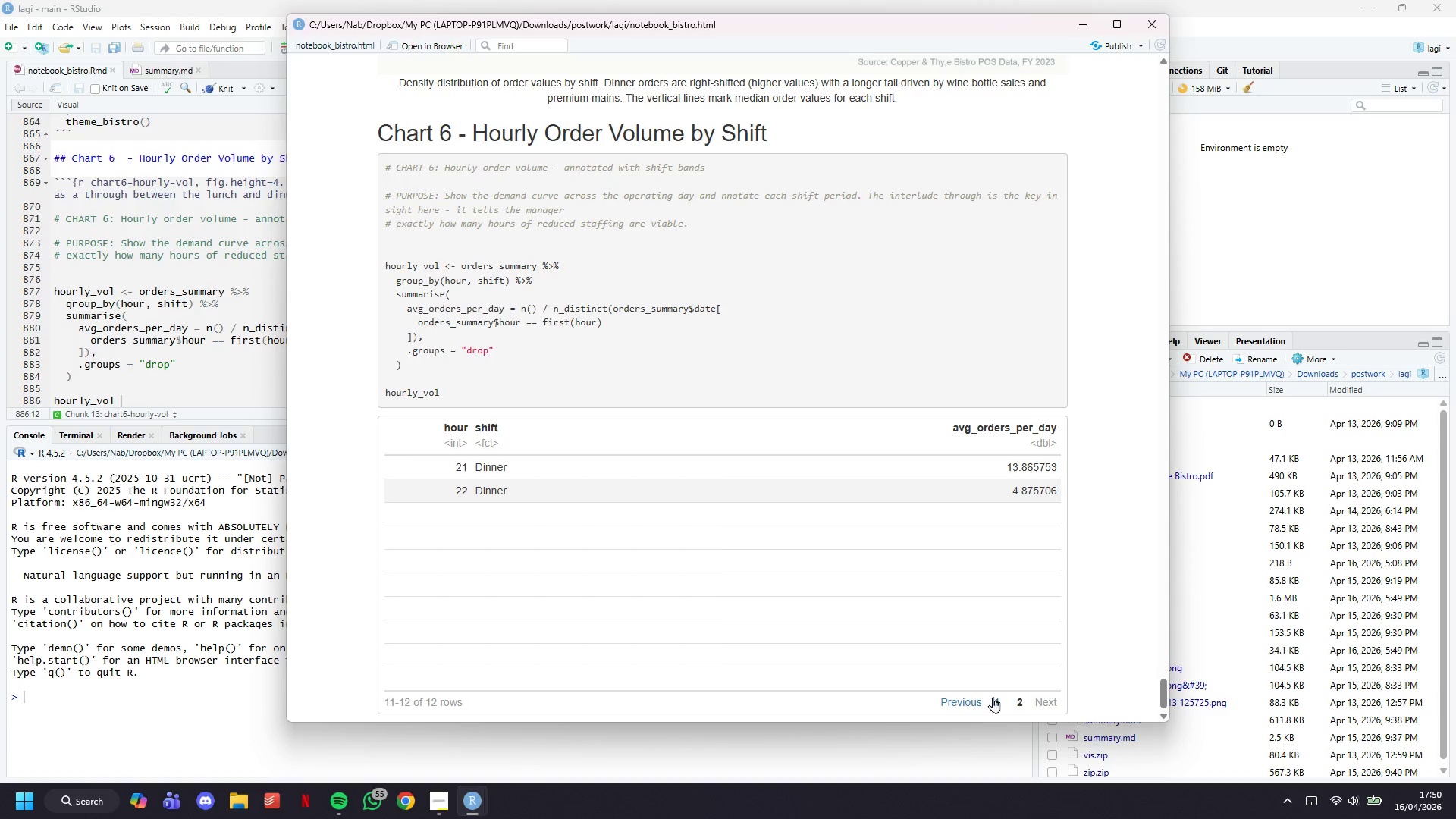 
left_click([980, 697])
 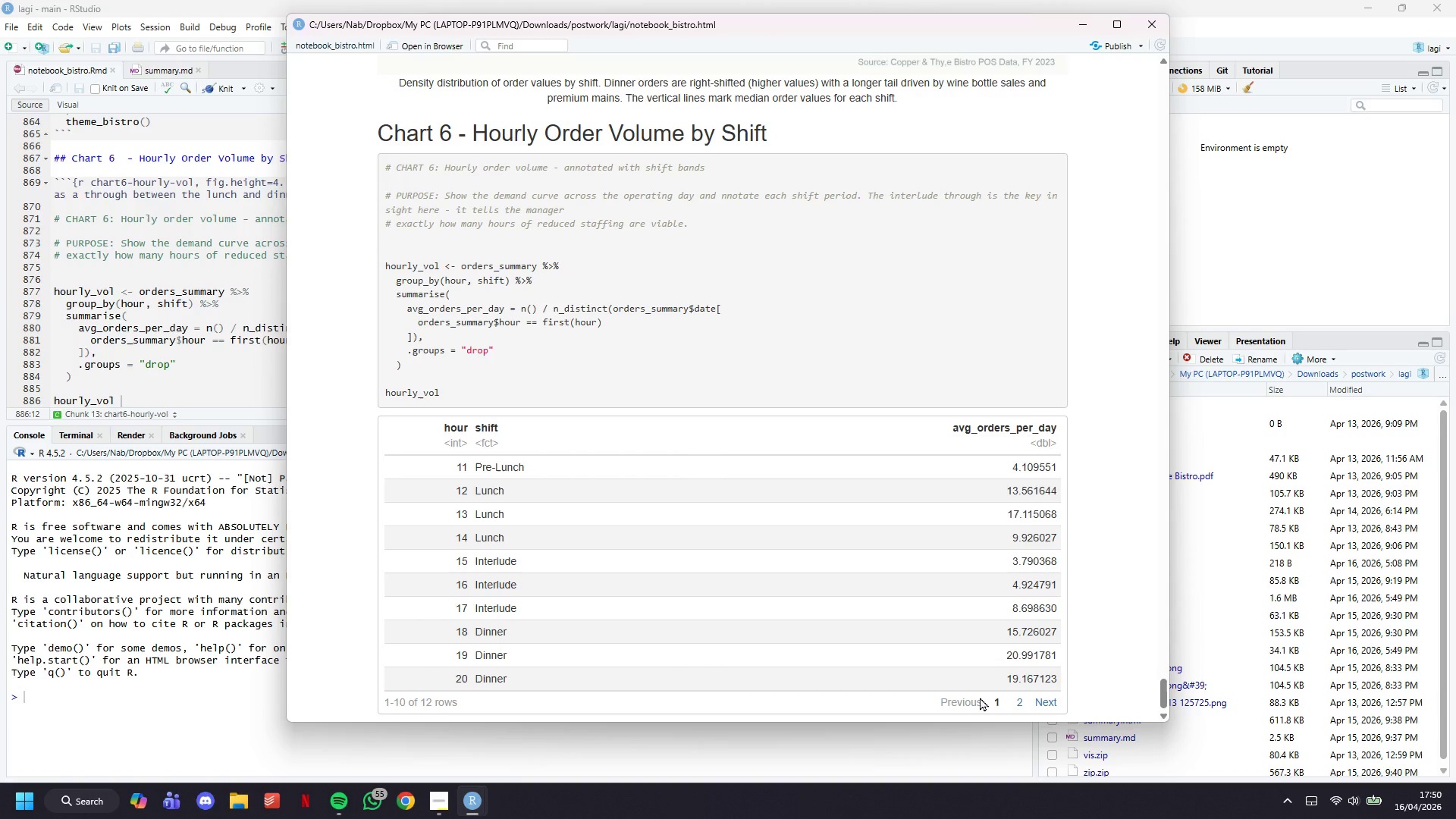 
wait(7.58)
 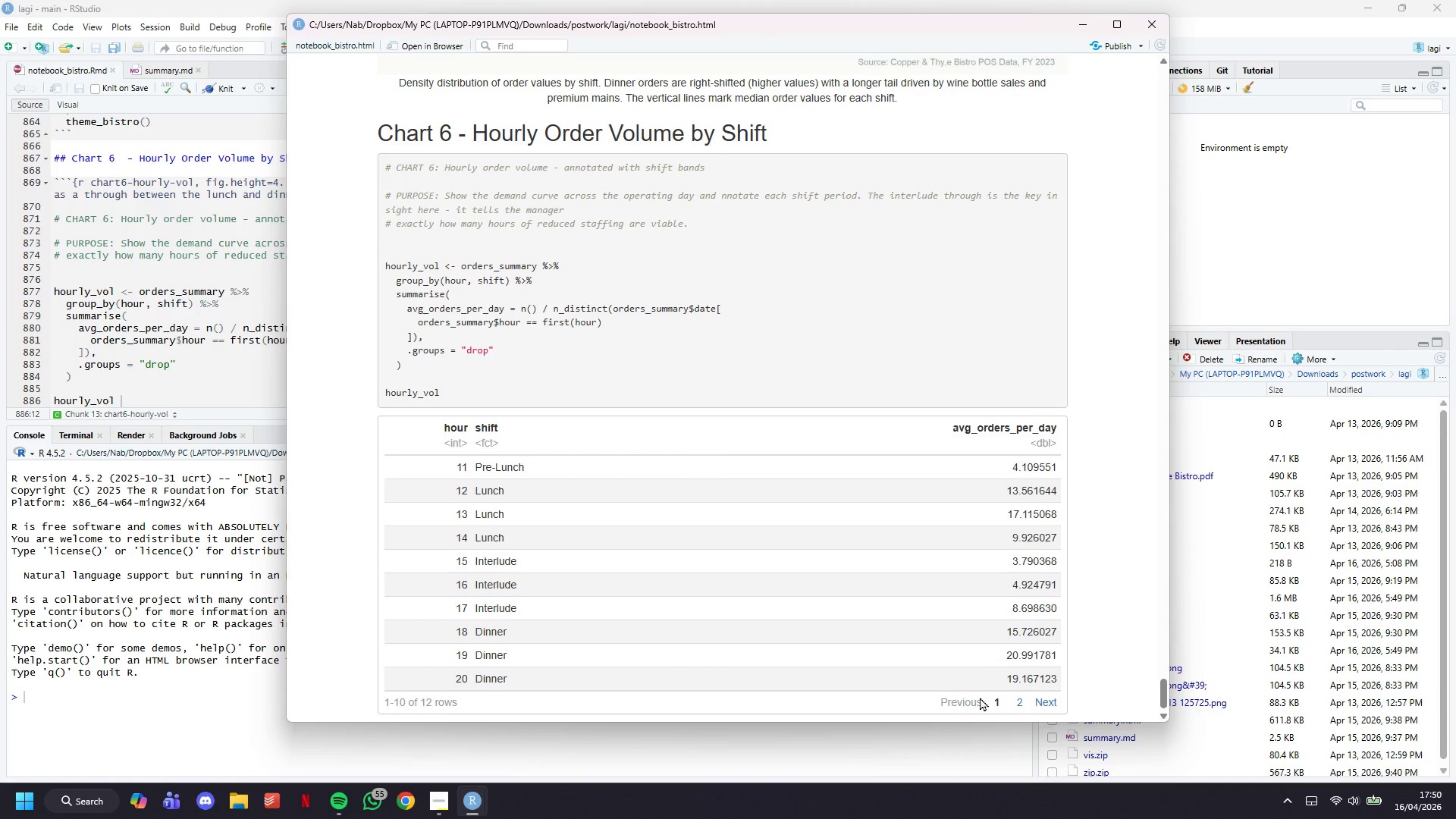 
double_click([152, 397])
 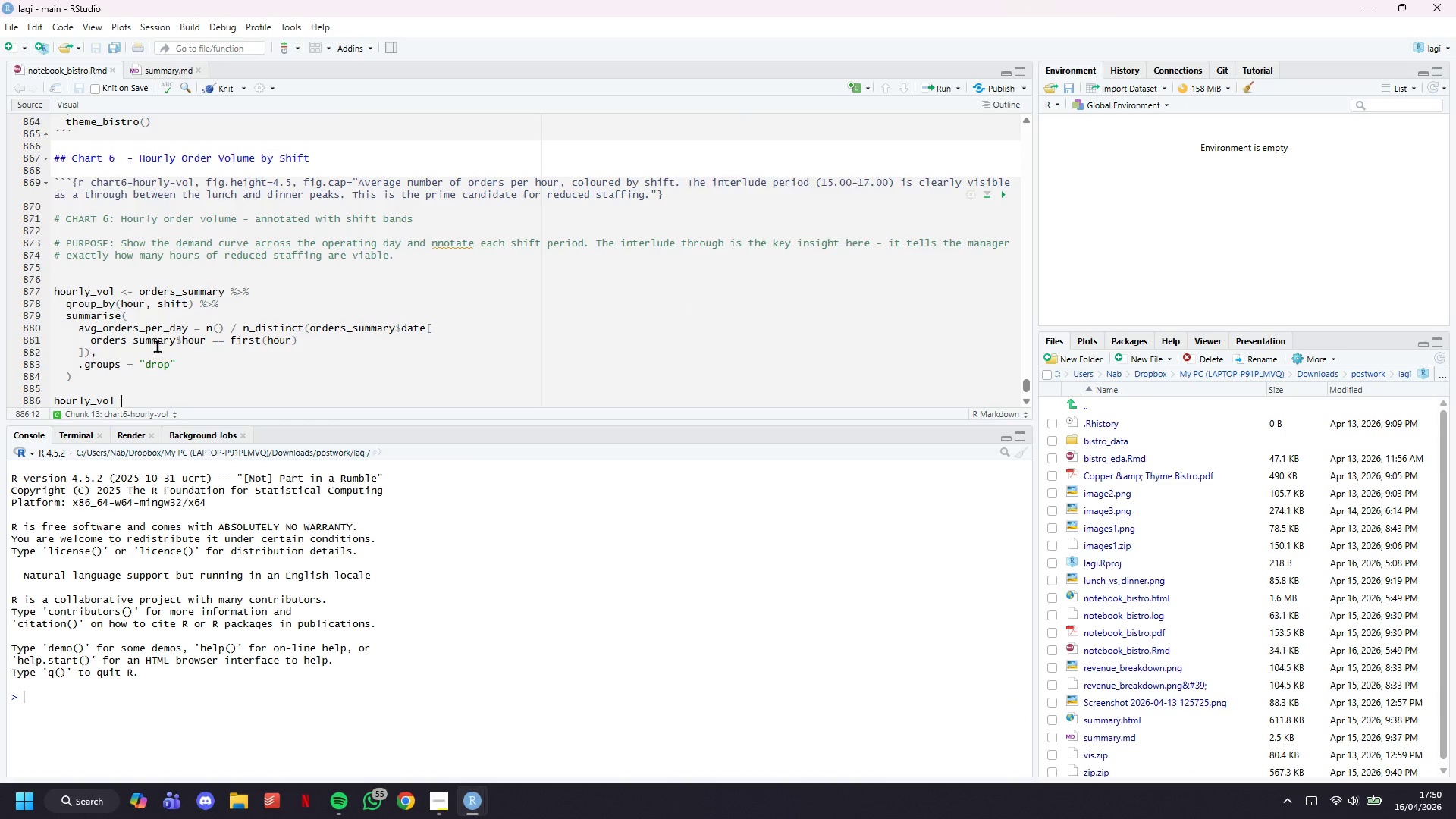 
key(Backspace)
key(Backspace)
key(Backspace)
key(Backspace)
key(Backspace)
key(Backspace)
key(Backspace)
key(Backspace)
key(Backspace)
key(Backspace)
key(Backspace)
type(# Recalculate properly)
 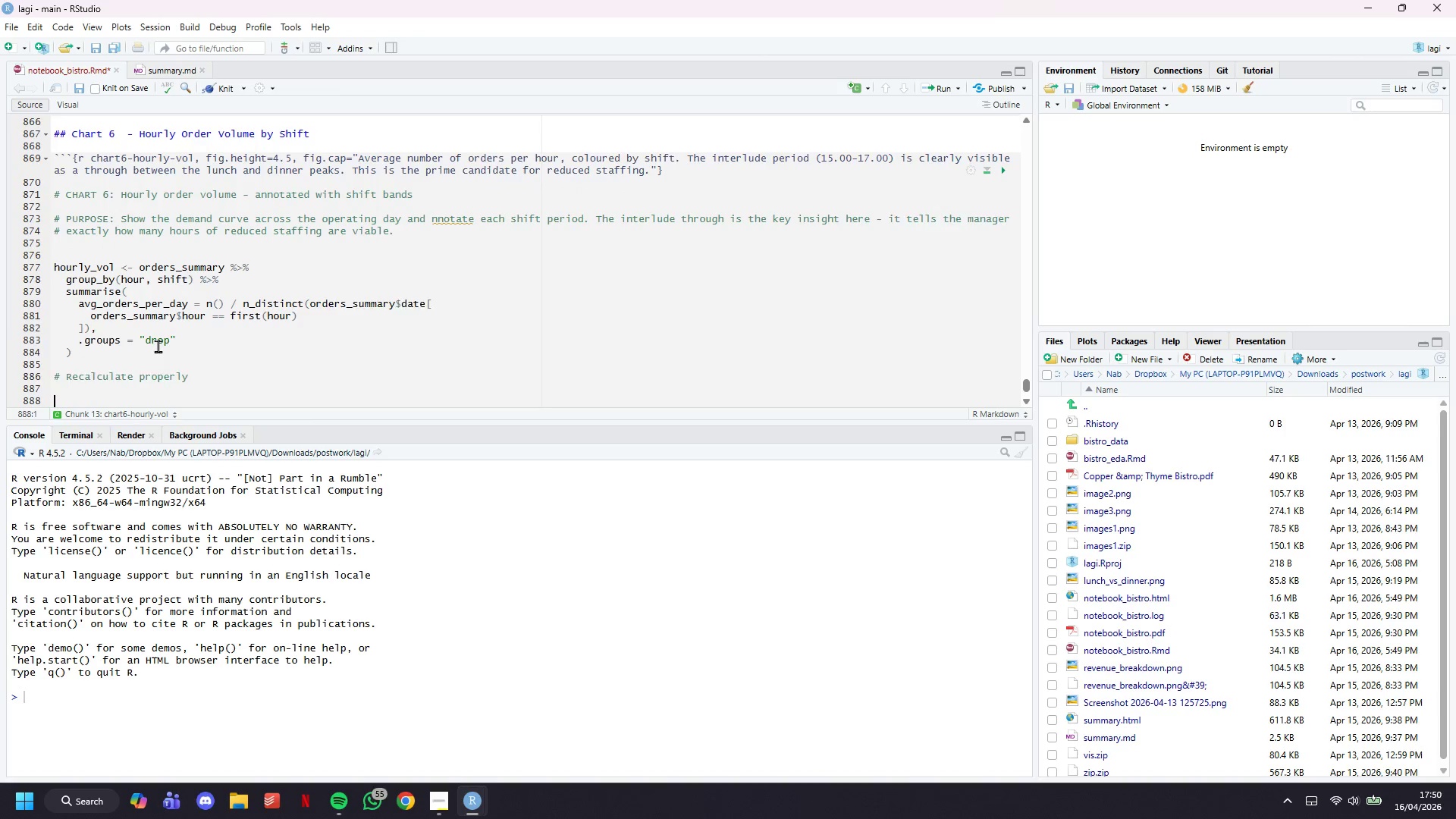 
 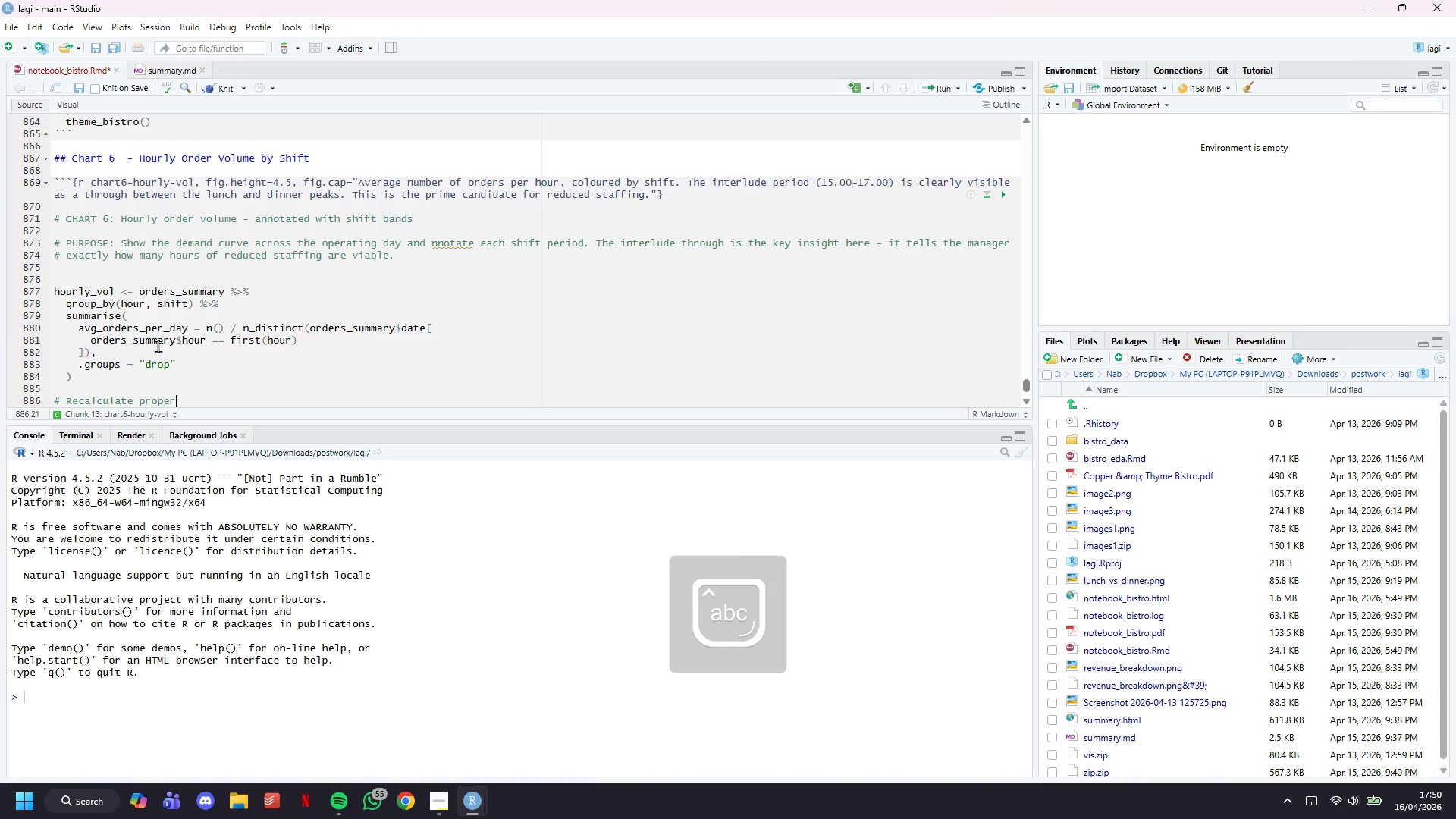 
key(Enter)
 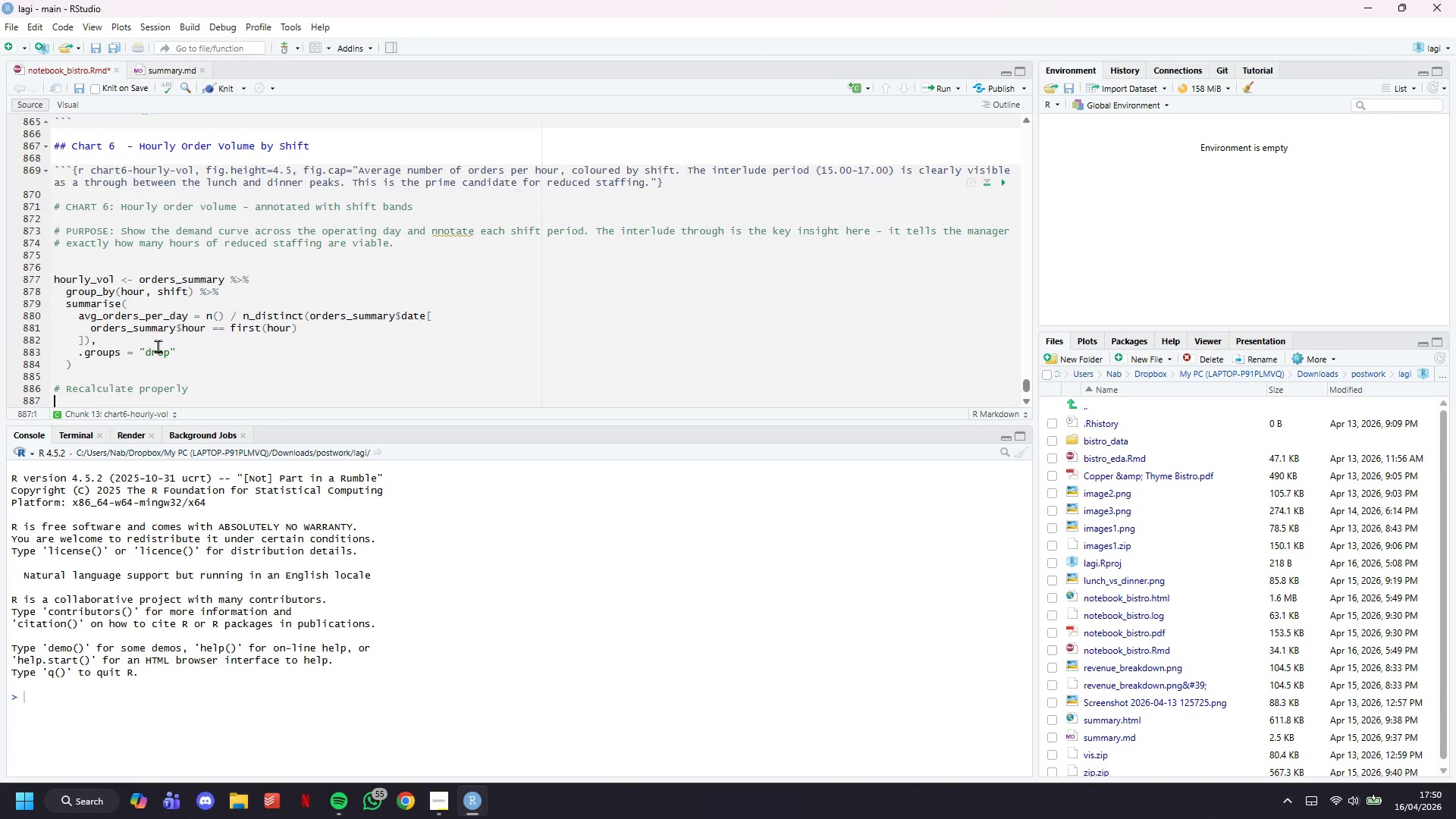 
key(Enter)
 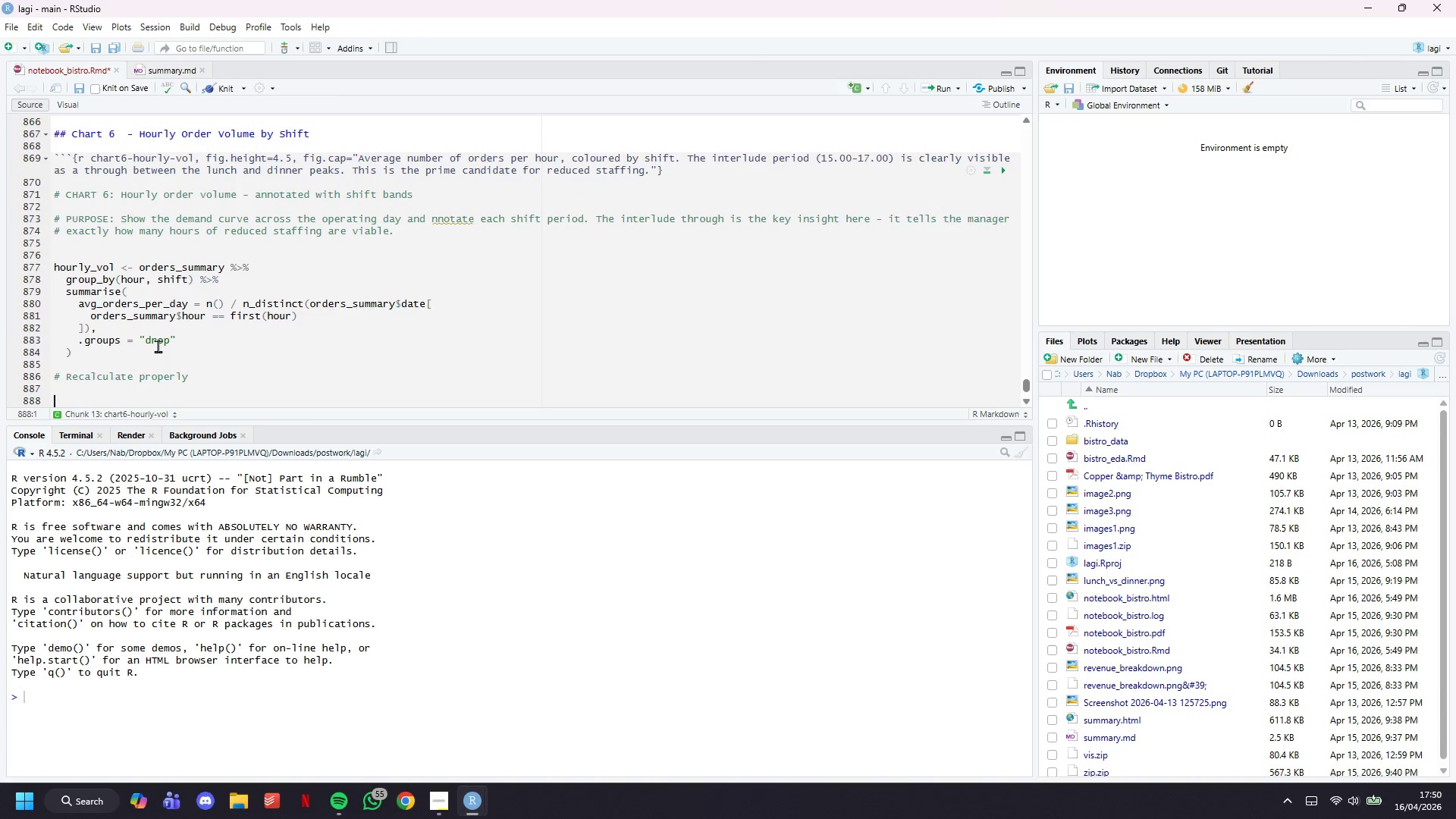 
key(Enter)
 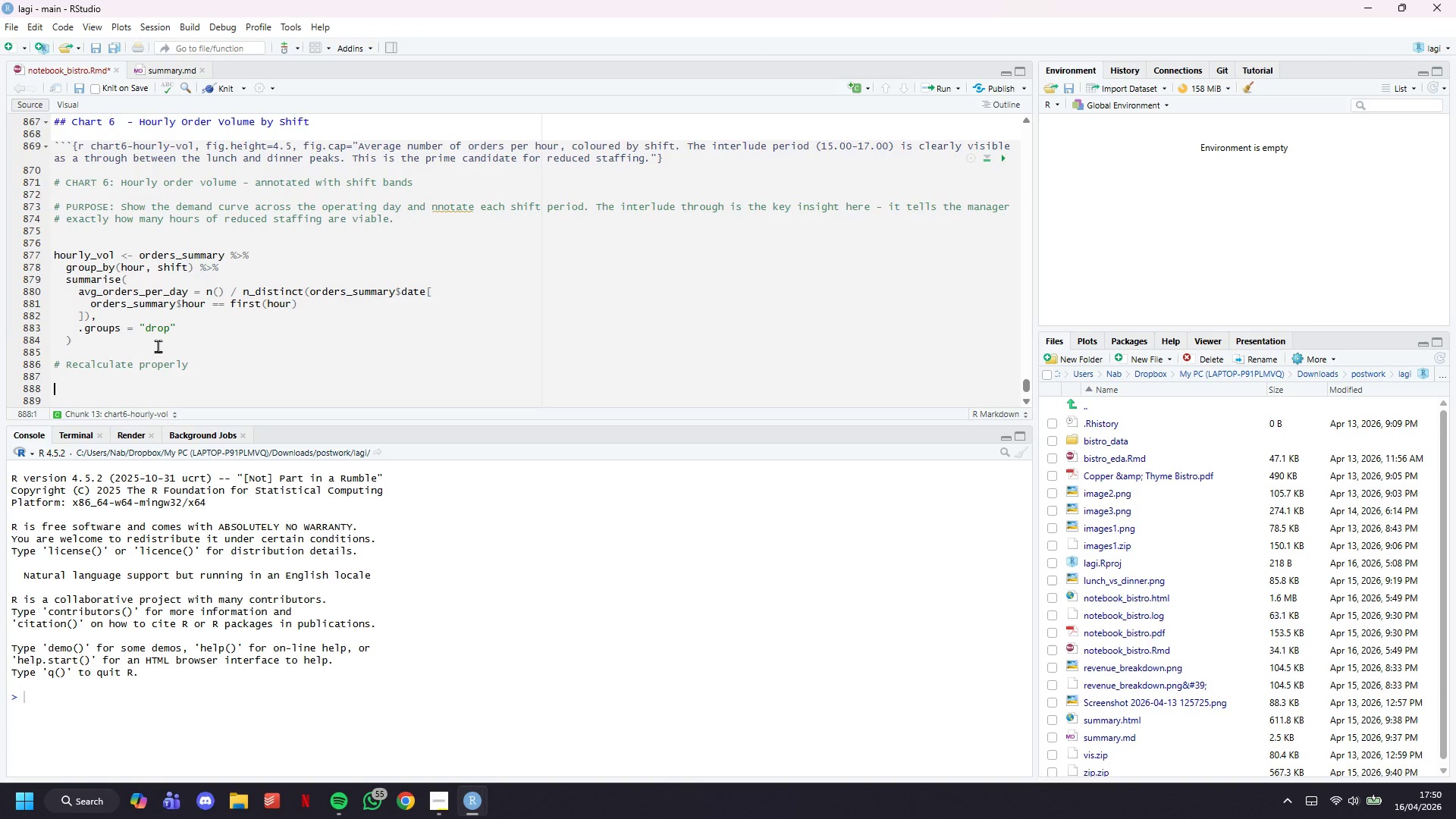 
key(ArrowUp)
 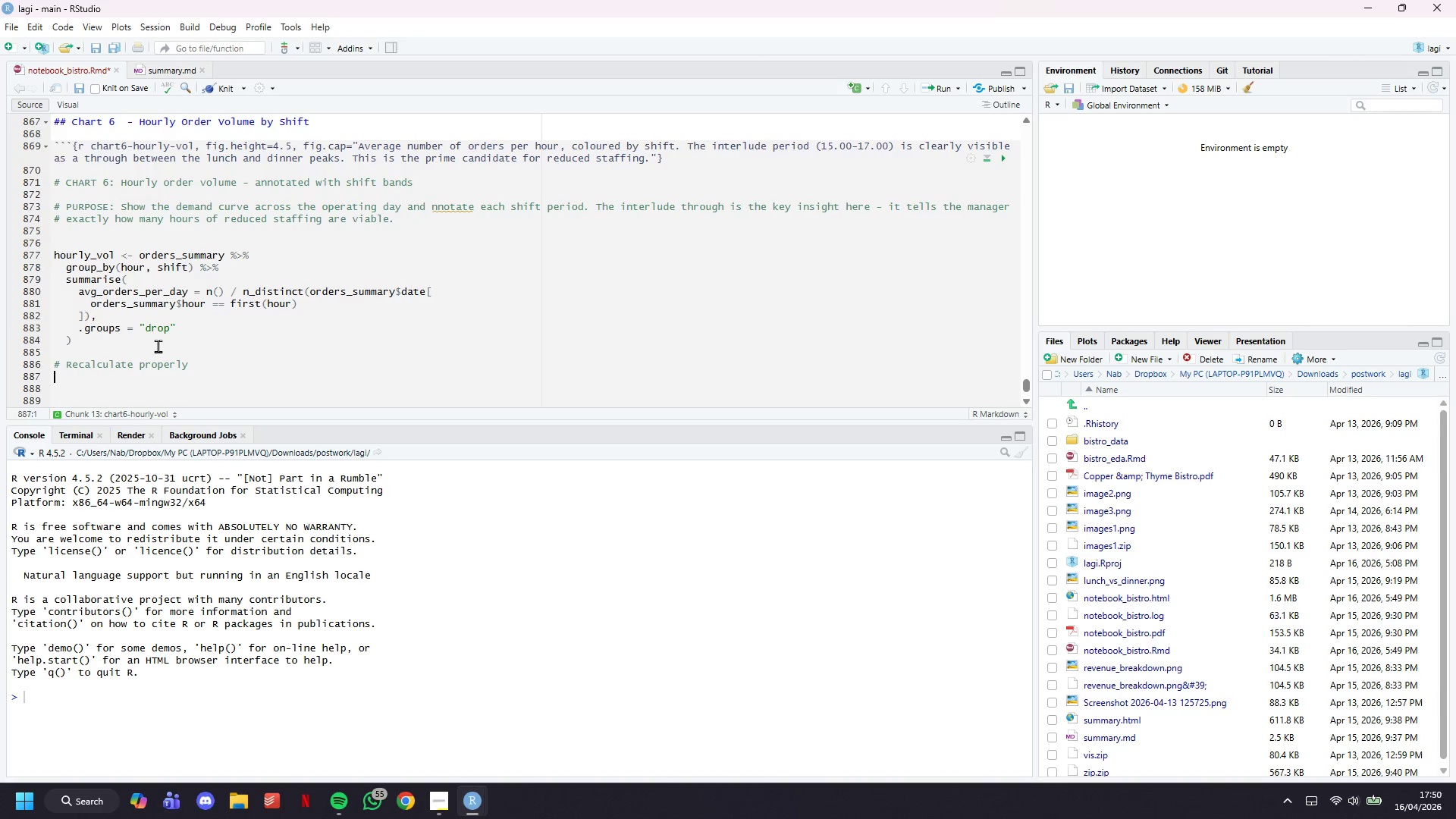 
key(ArrowUp)
 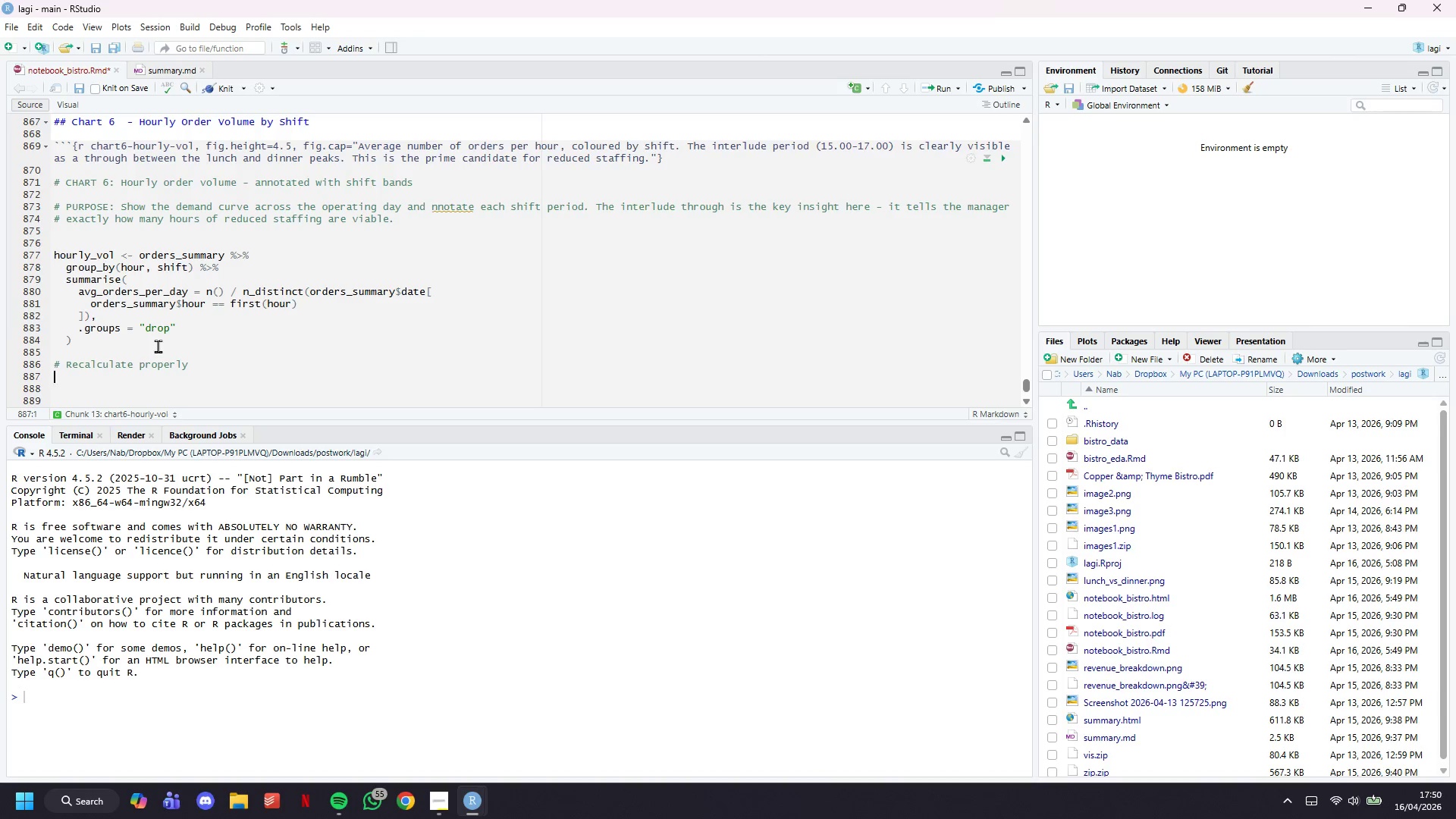 
wait(6.56)
 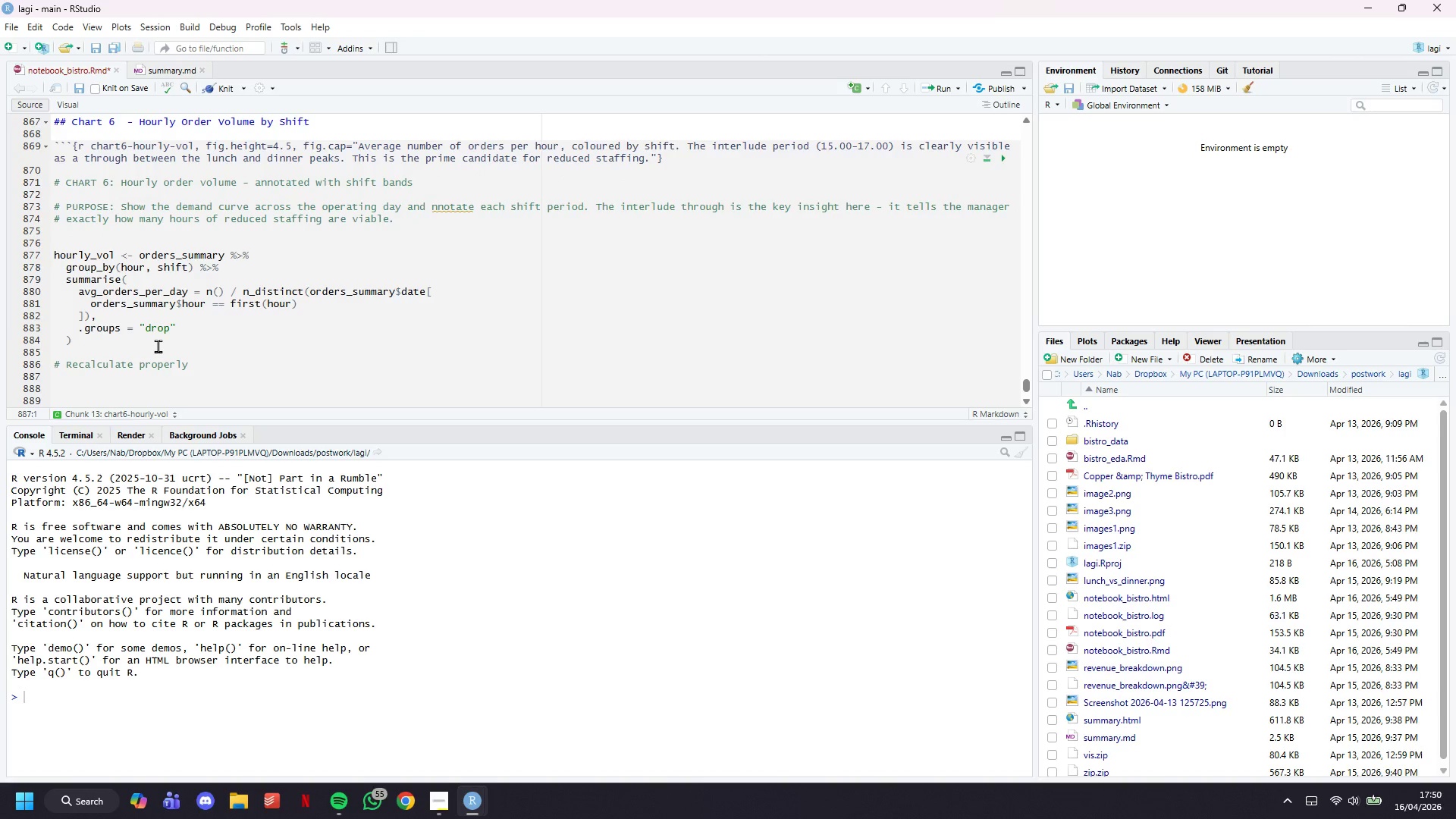 
type(hourly_b)
key(Backspace)
type(vil2 )
key(Backspace)
key(Backspace)
key(Backspace)
key(Backspace)
type(ol2 <- orders_summary %>%)
 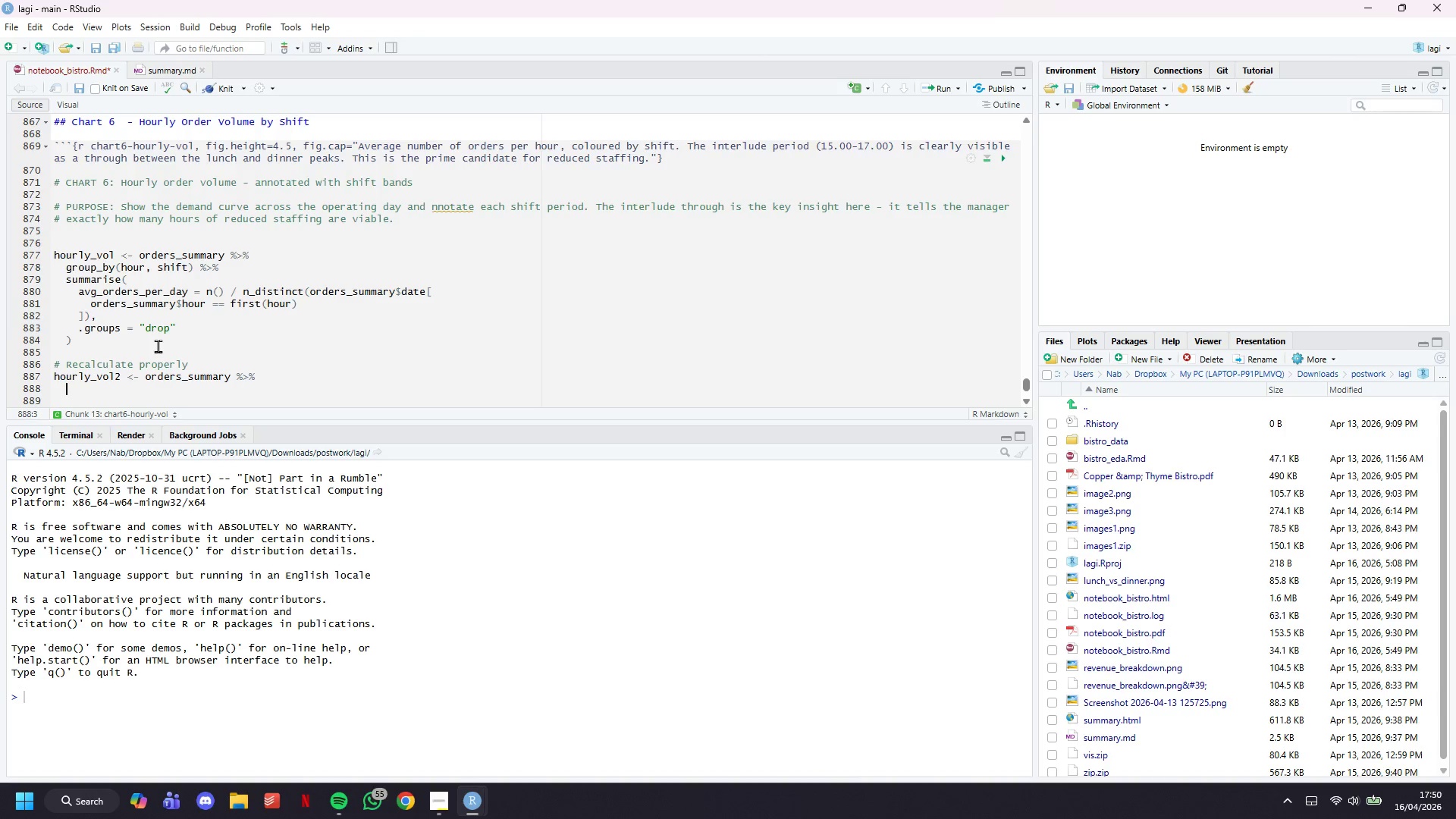 
 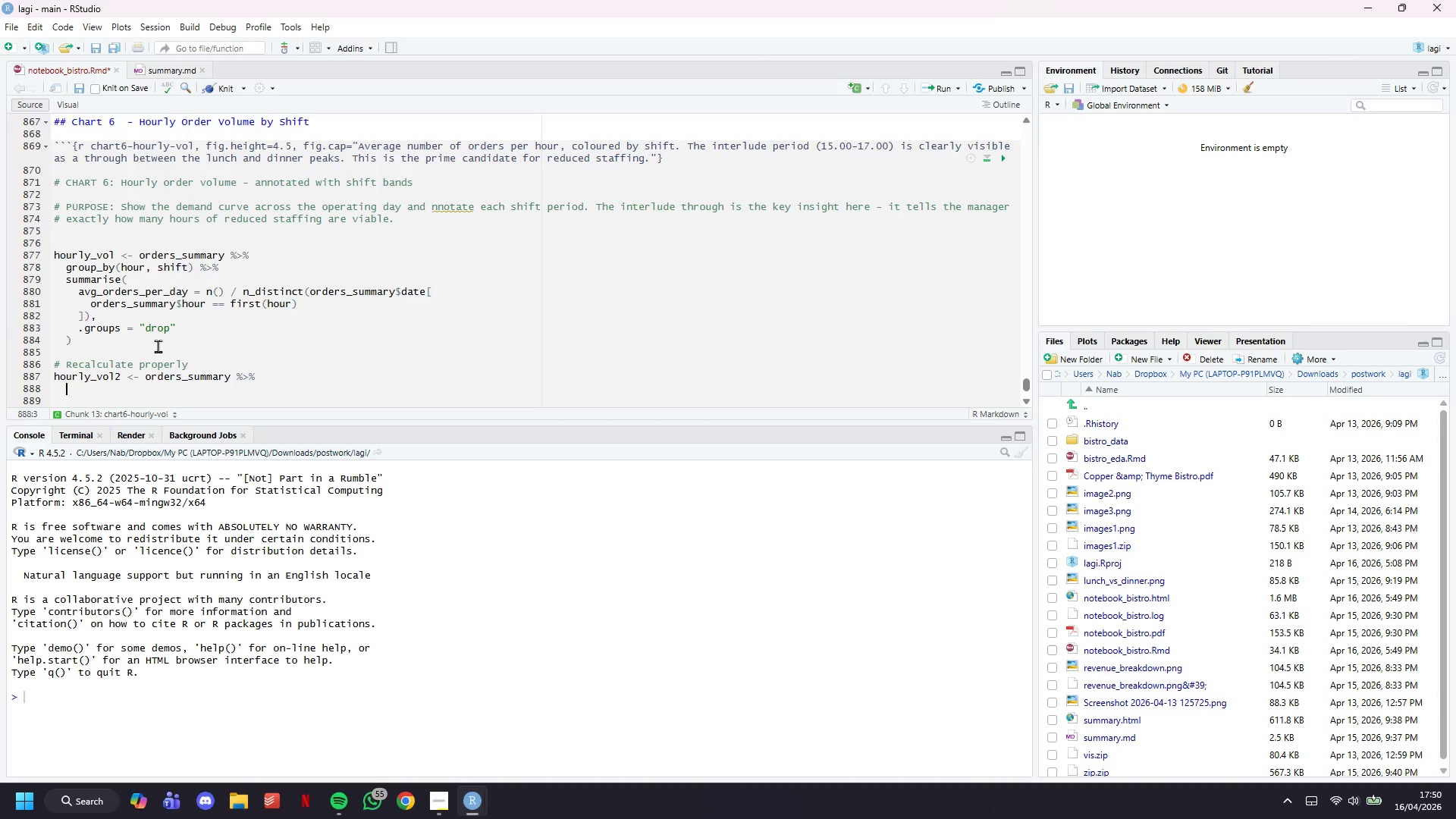 
key(Enter)
 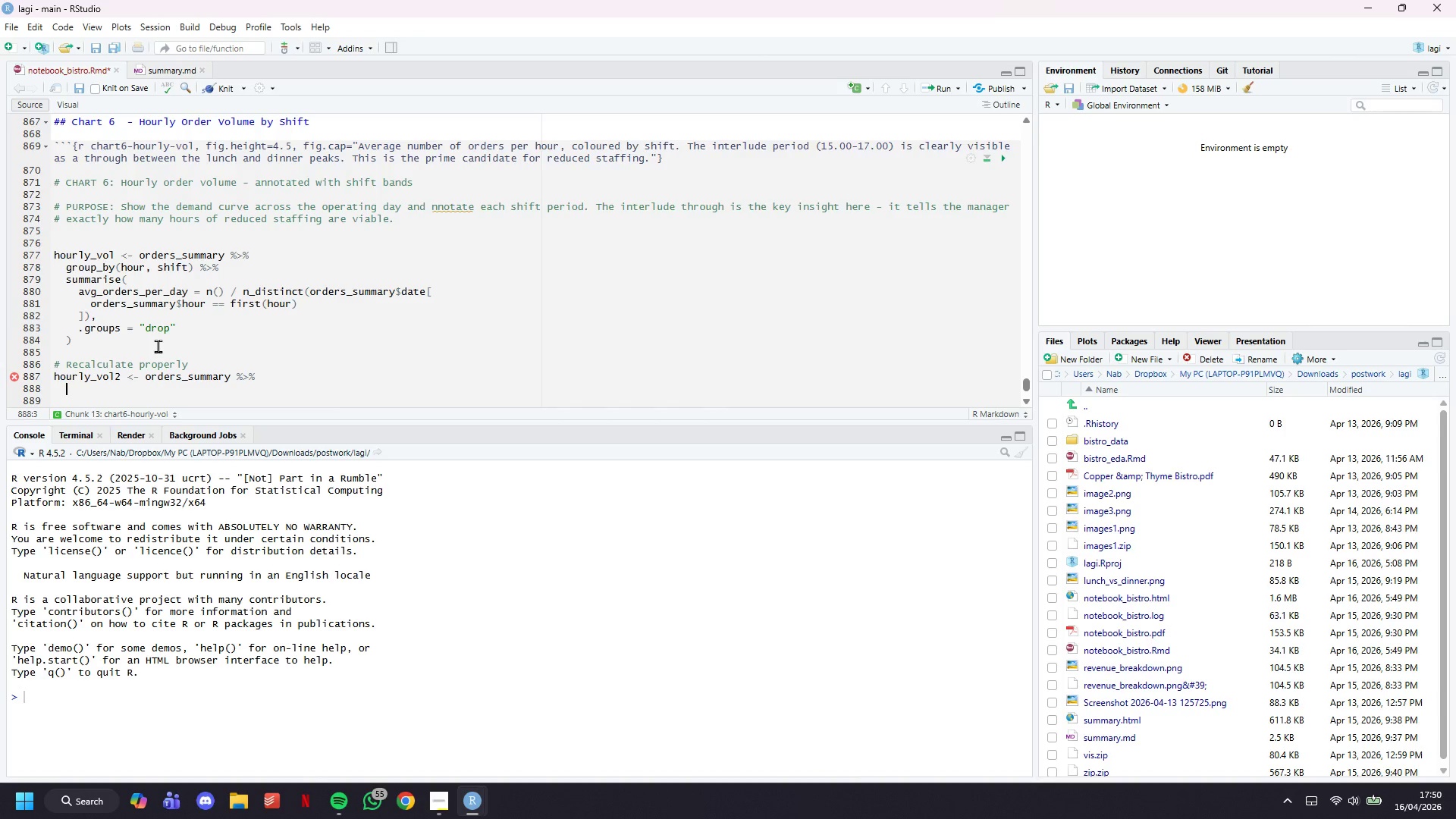 
wait(13.08)
 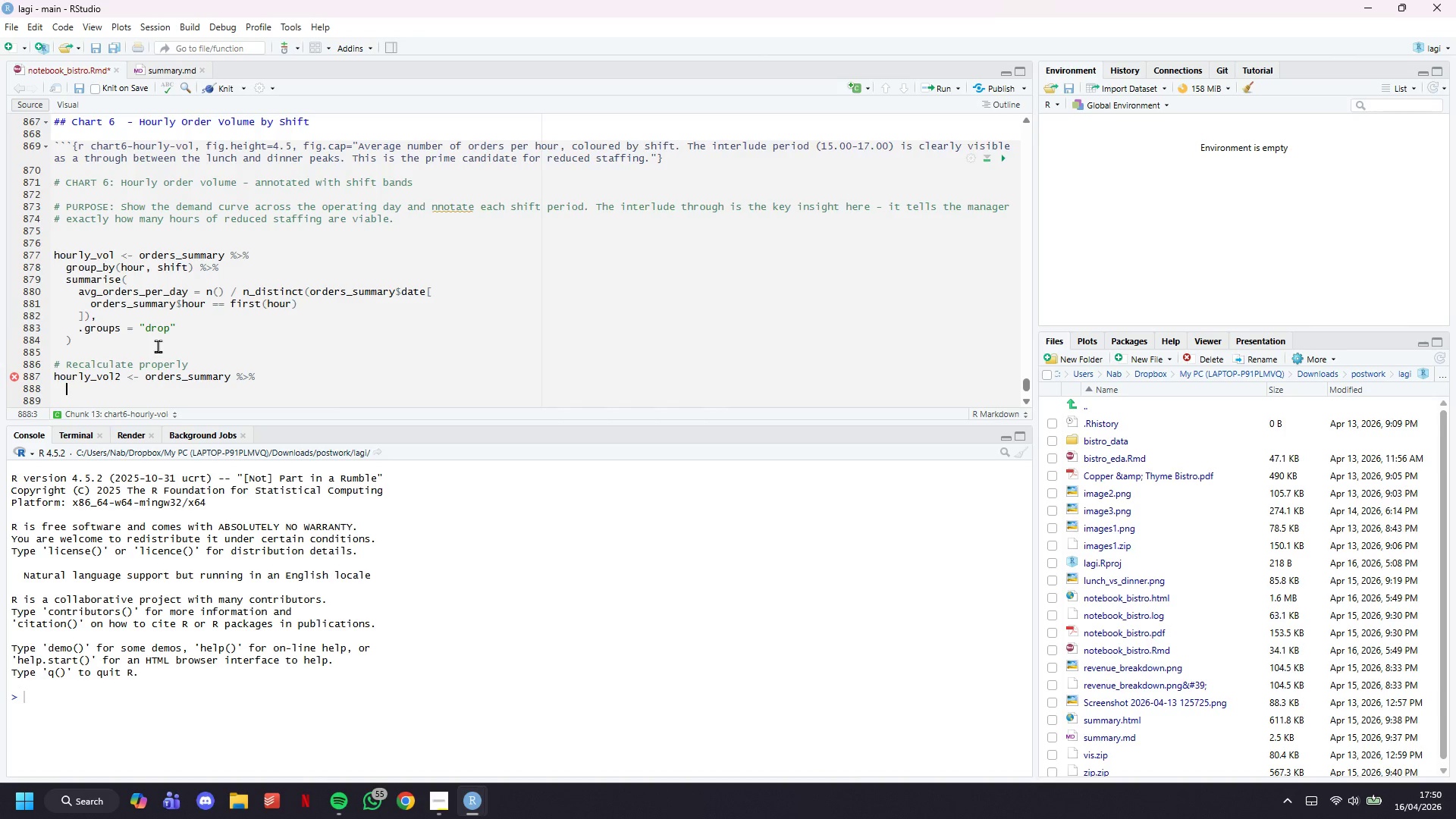 
type(group_by(hour)
 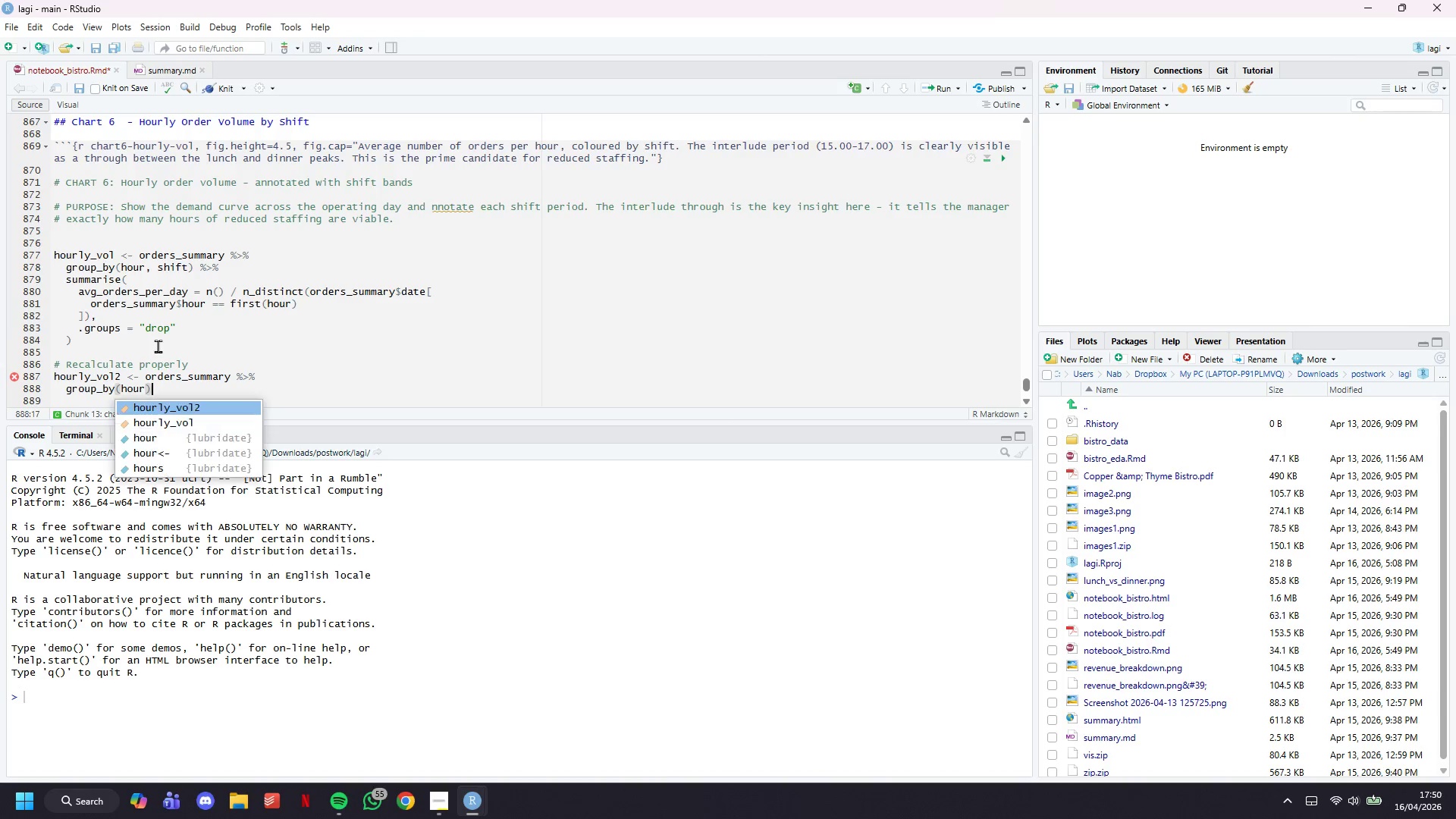 
 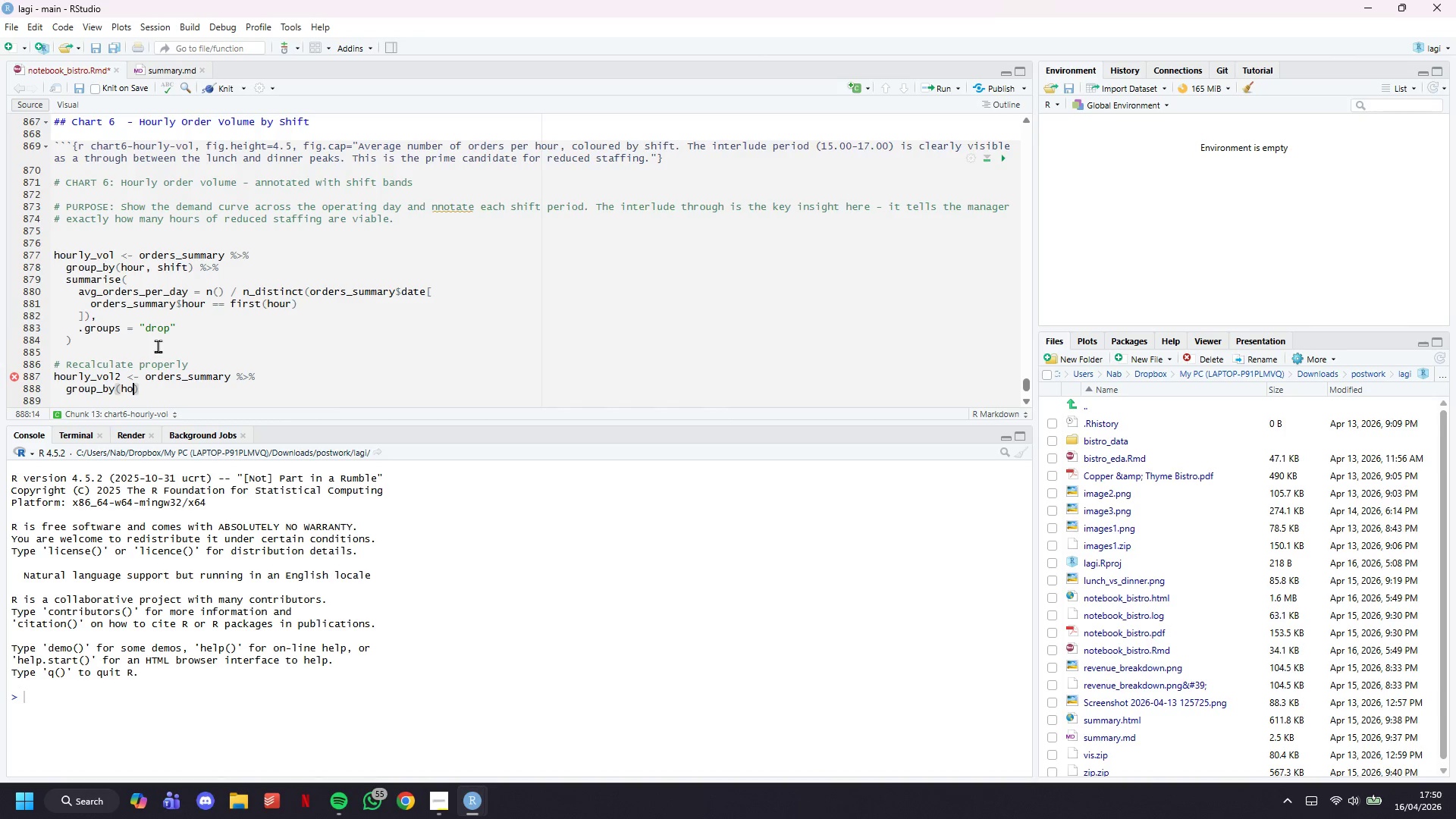 
key(ArrowRight)
 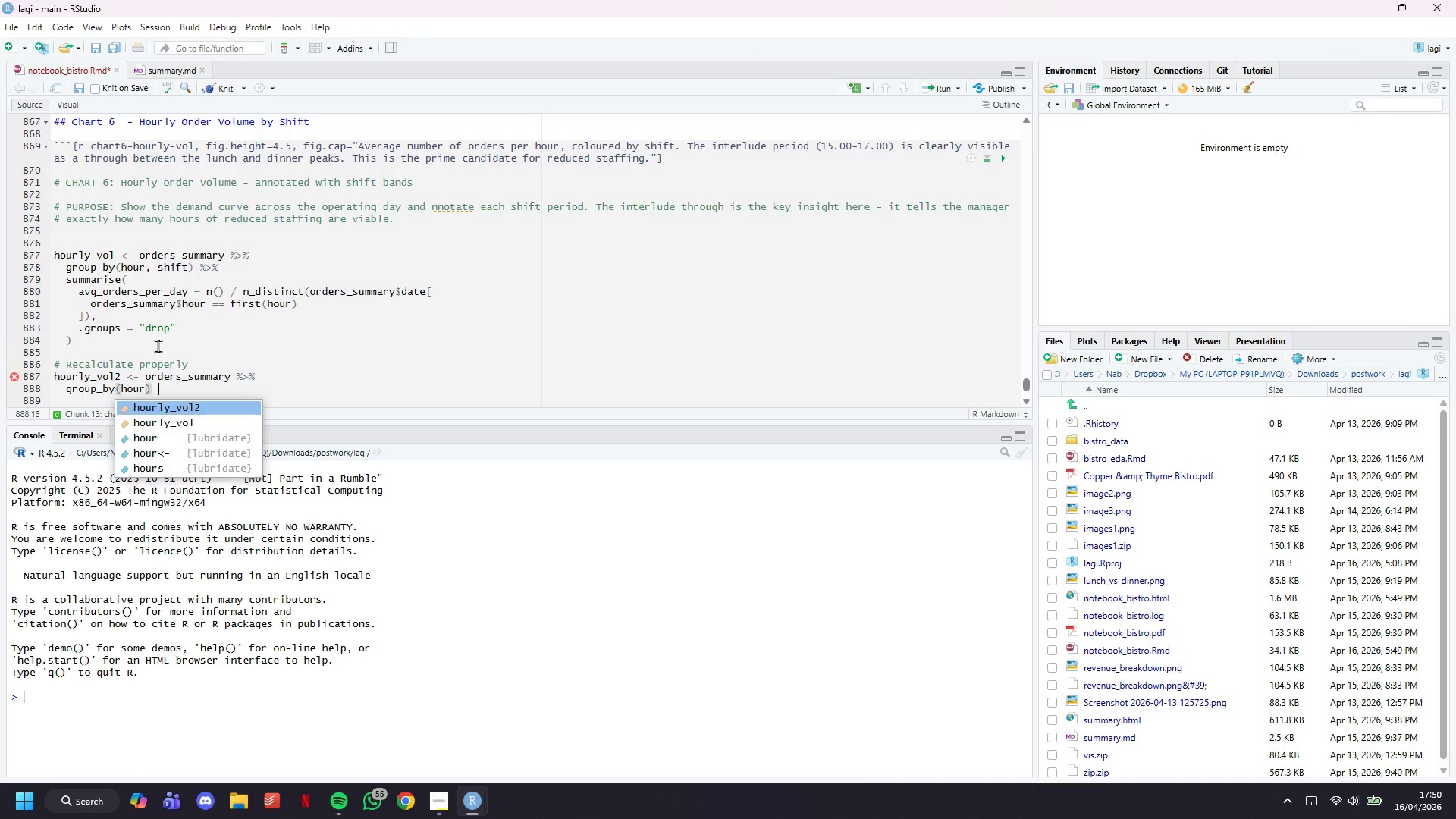 
key(Space)
 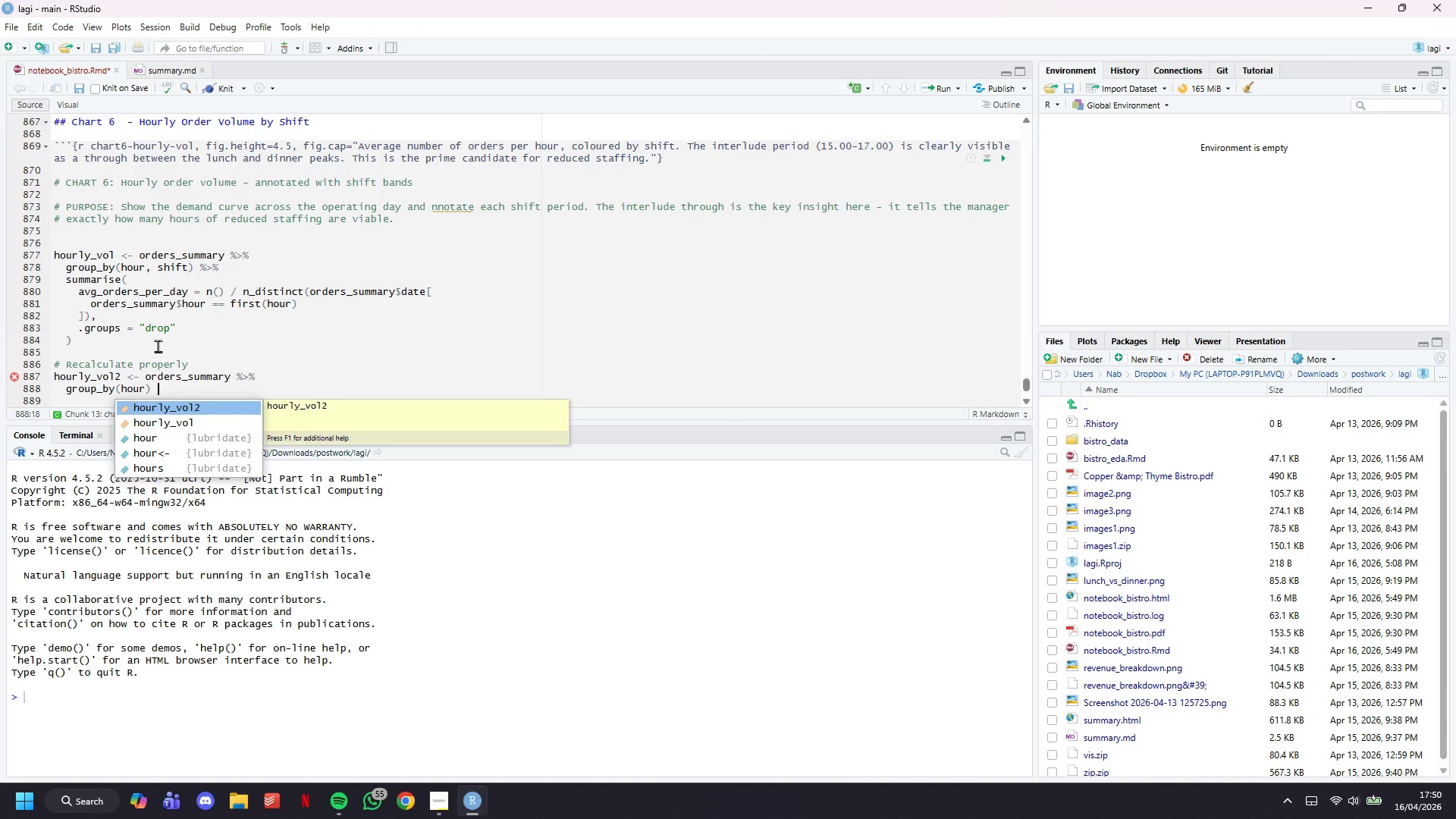 
key(Shift+5)
 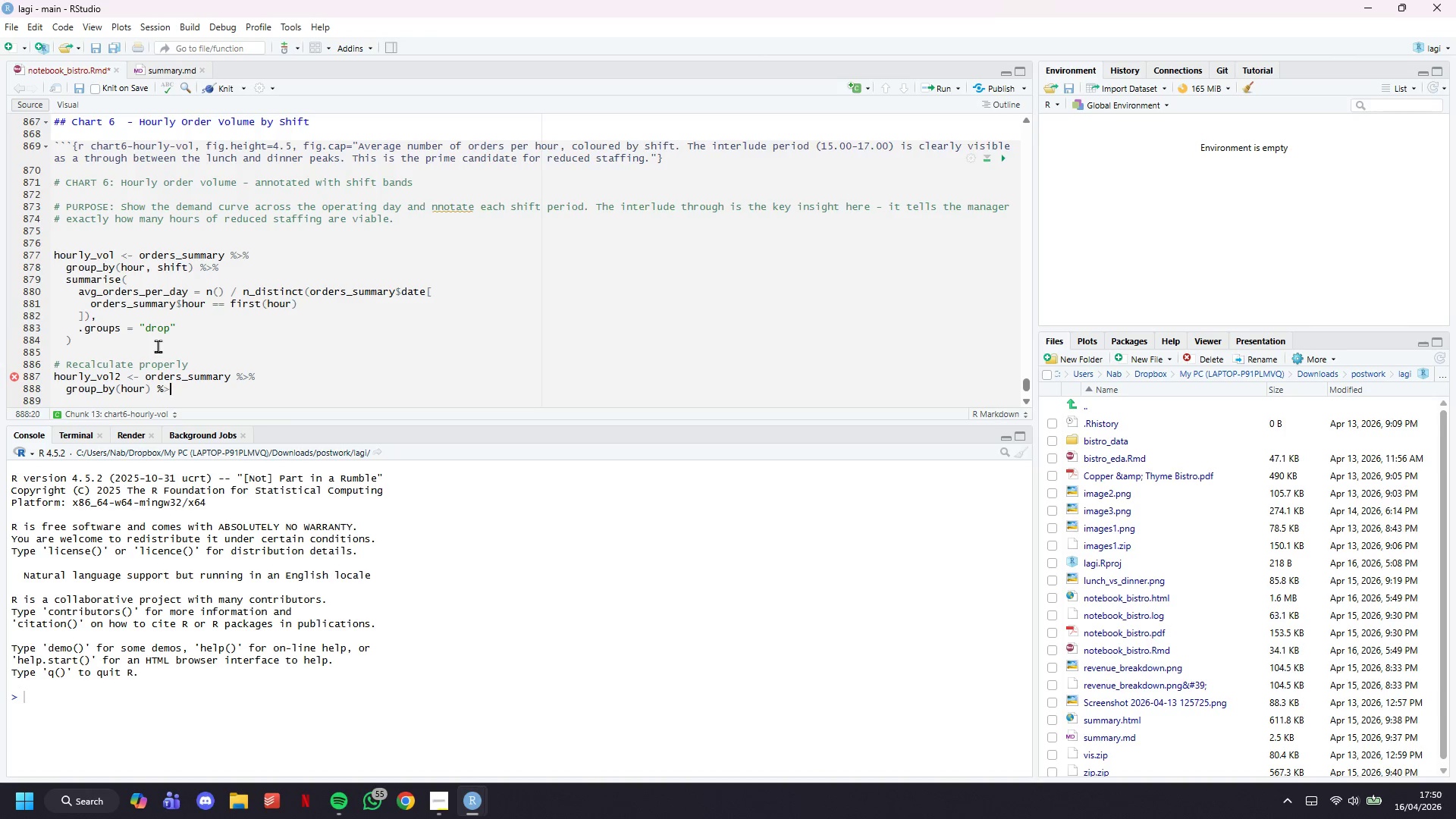 
key(Shift+Period)
 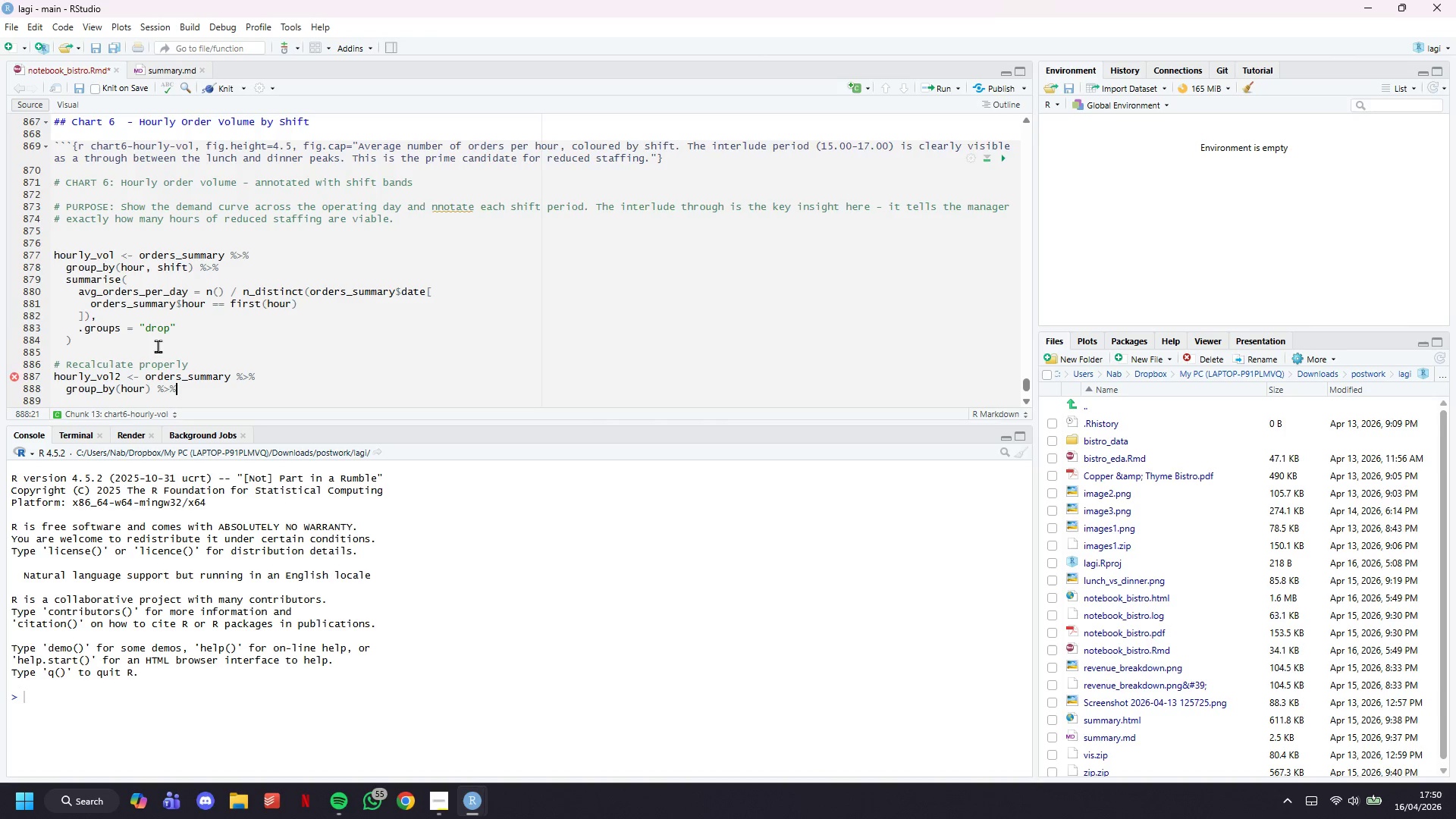 
key(Shift+5)
 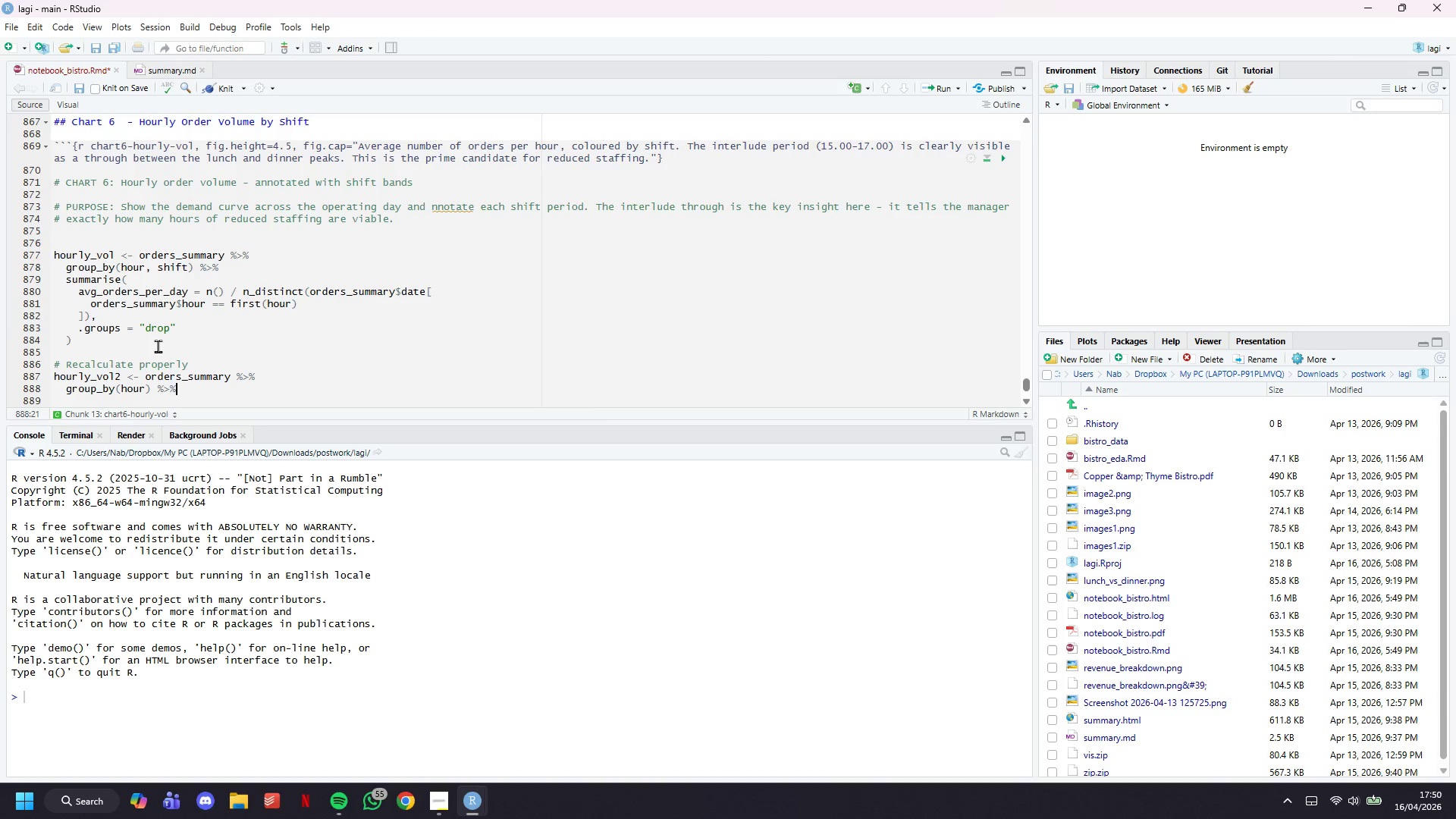 
key(Enter)
 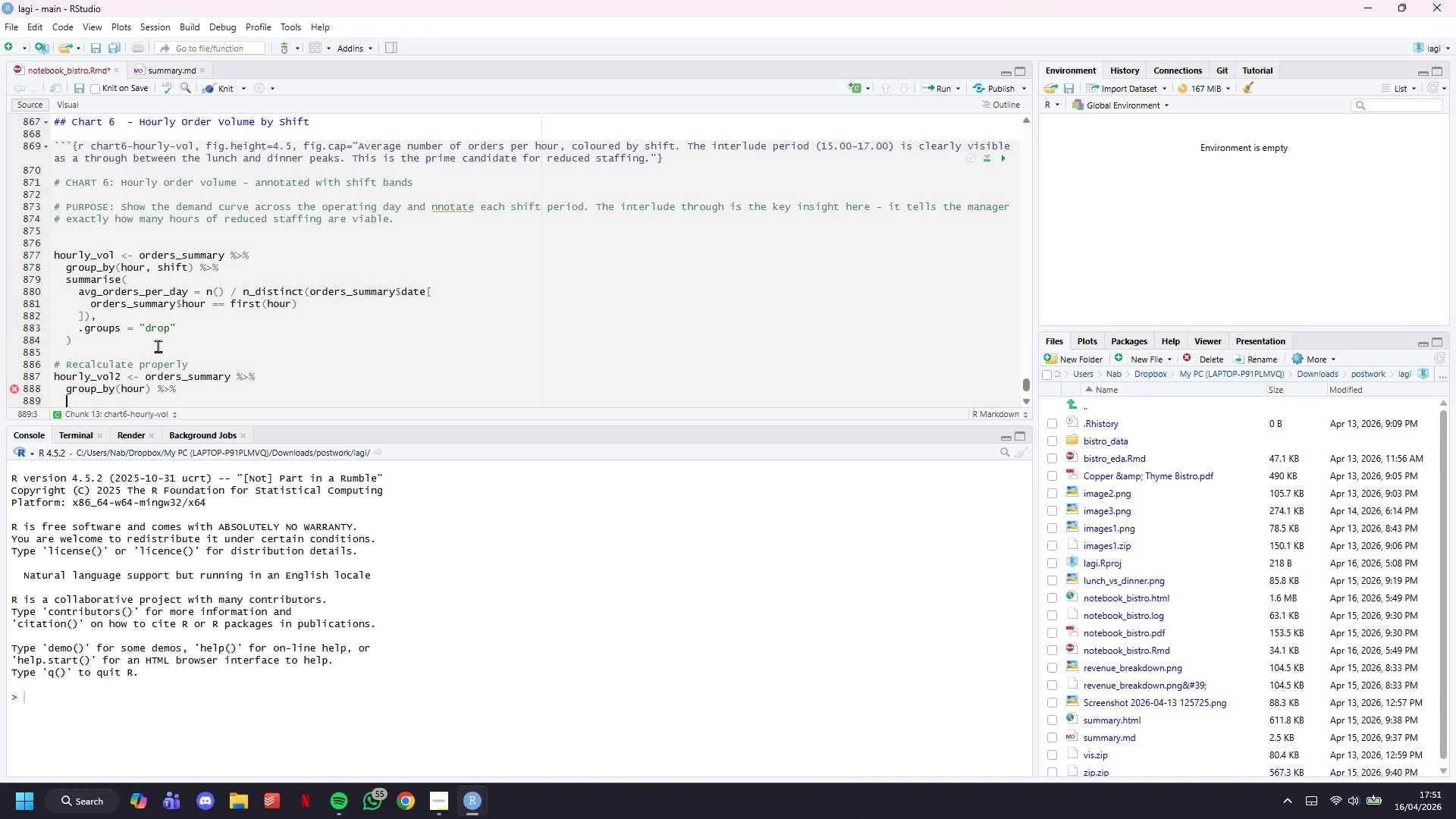 
wait(11.28)
 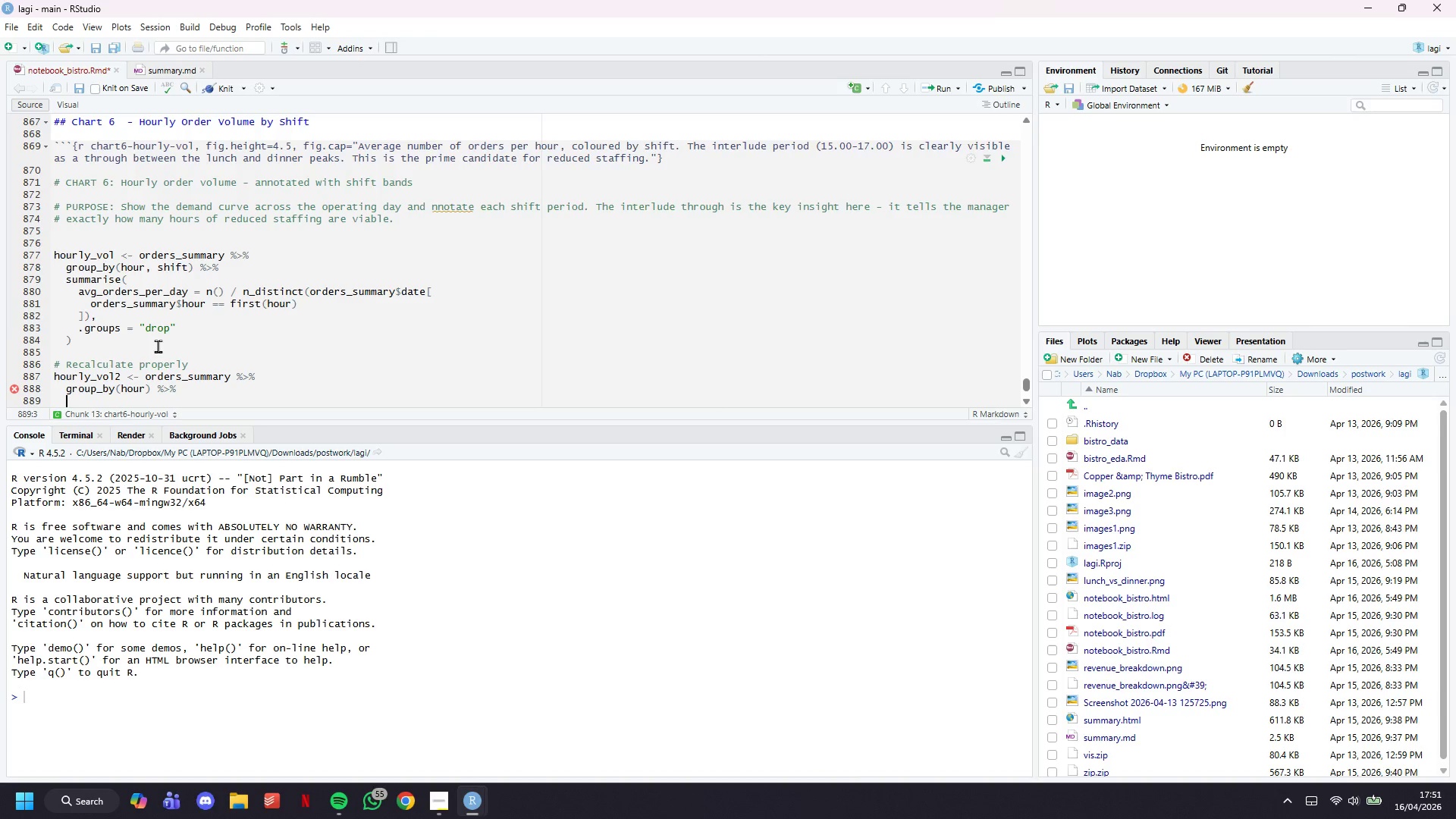 
scroll: coordinate [174, 240], scroll_direction: down, amount: 6.0
 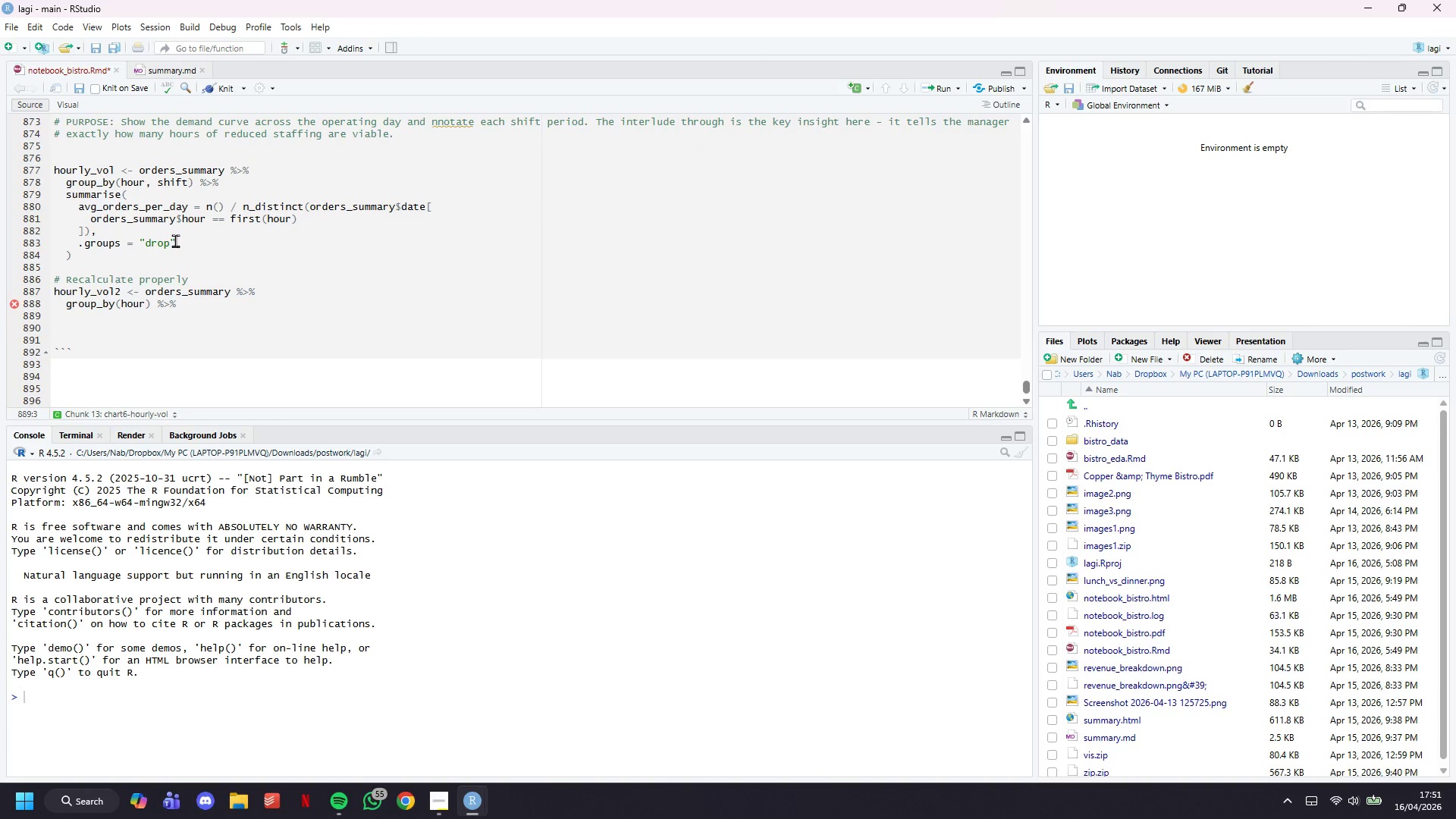 
type(summarise()
 